 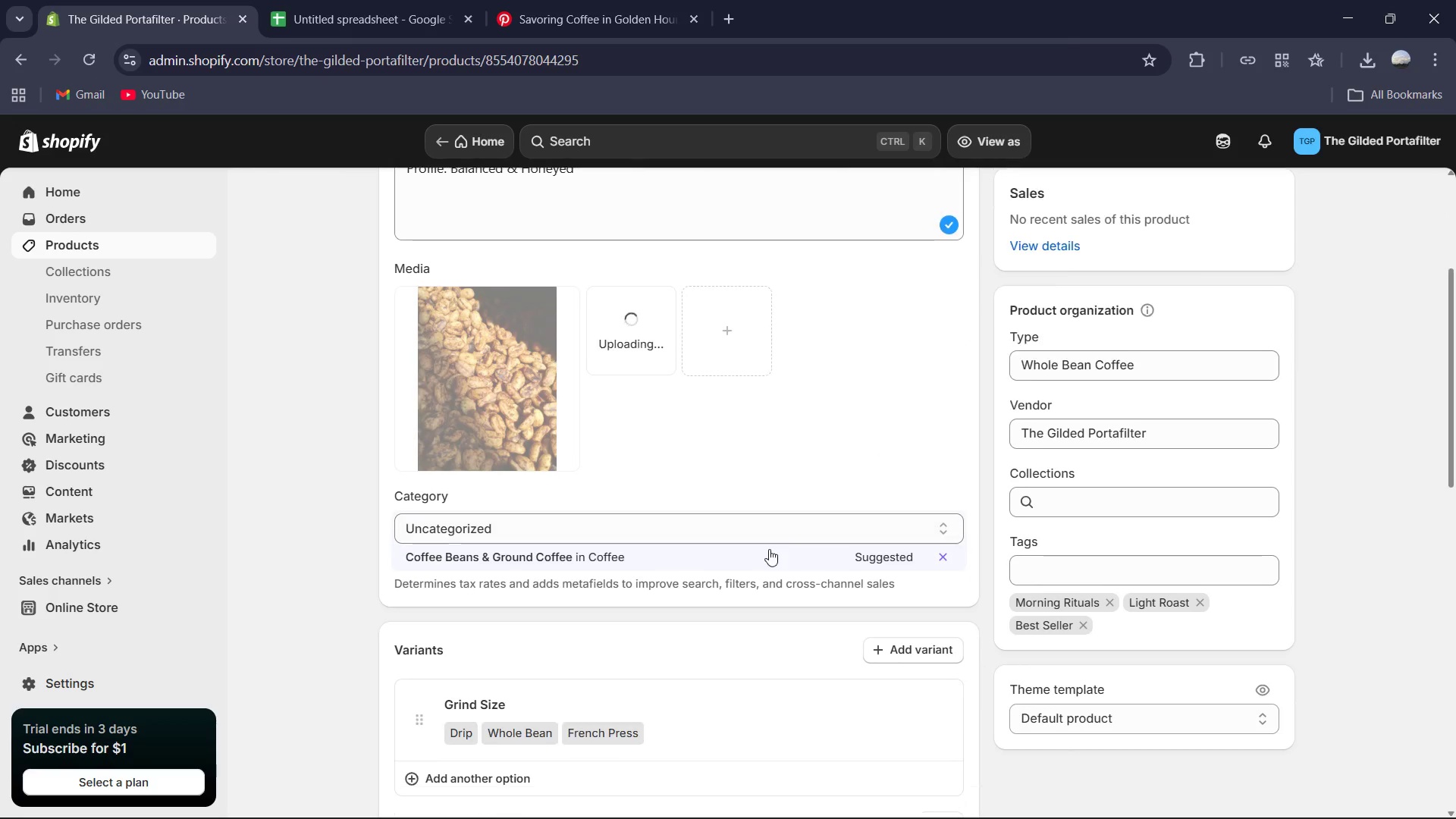 
scroll: coordinate [769, 549], scroll_direction: up, amount: 4.0
 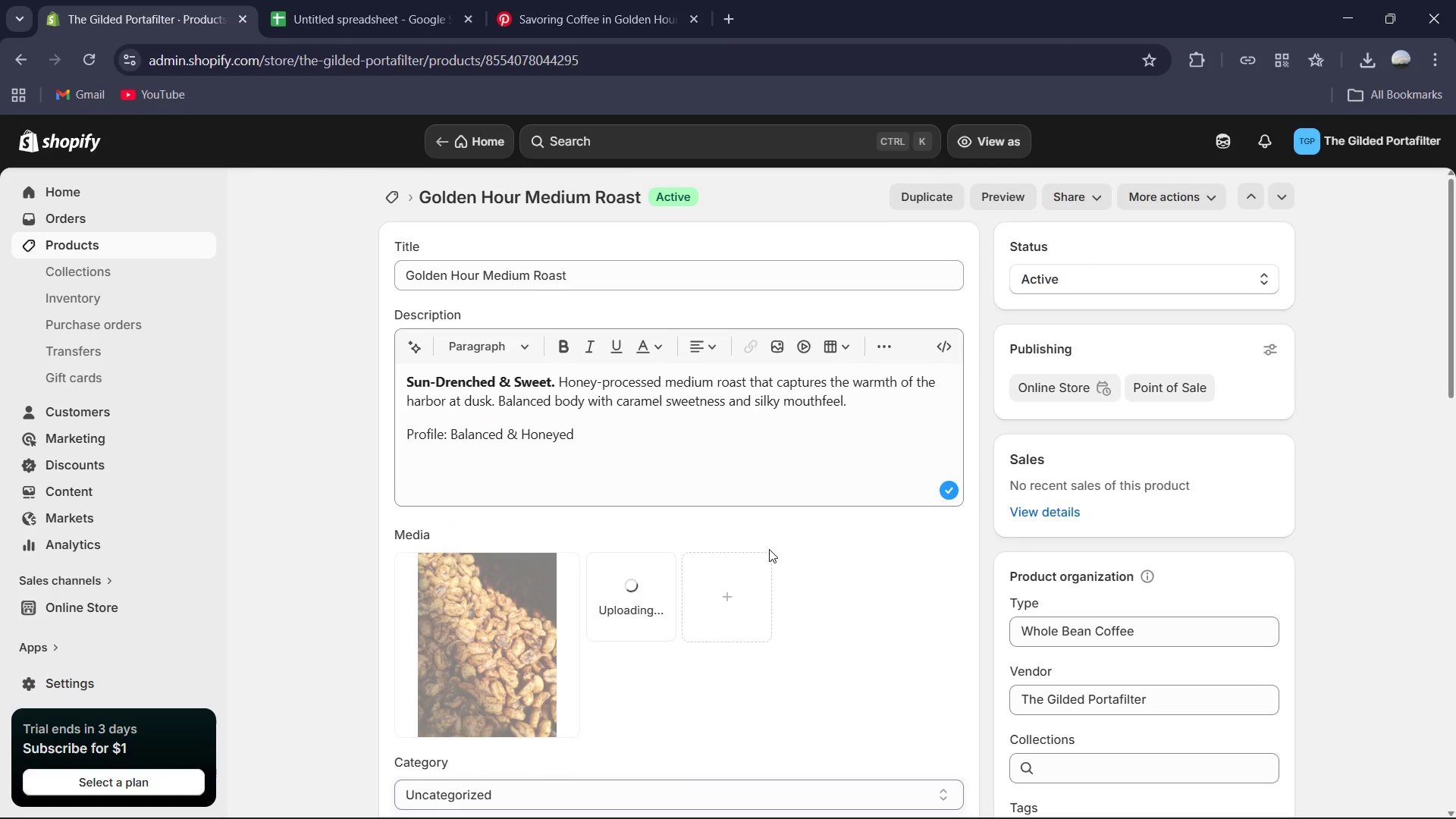 
scroll: coordinate [769, 549], scroll_direction: down, amount: 6.0
 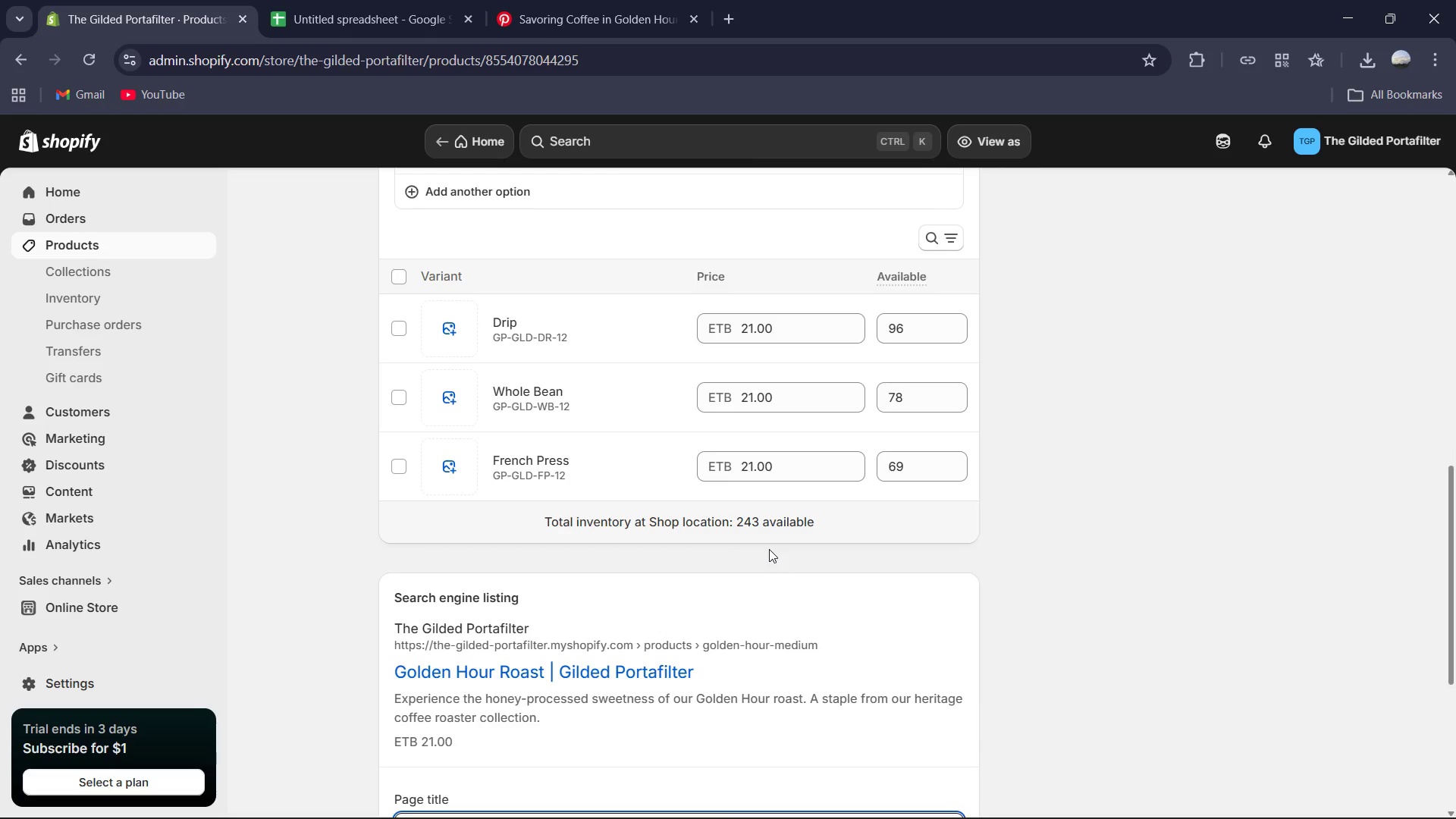 
scroll: coordinate [769, 549], scroll_direction: up, amount: 10.0
 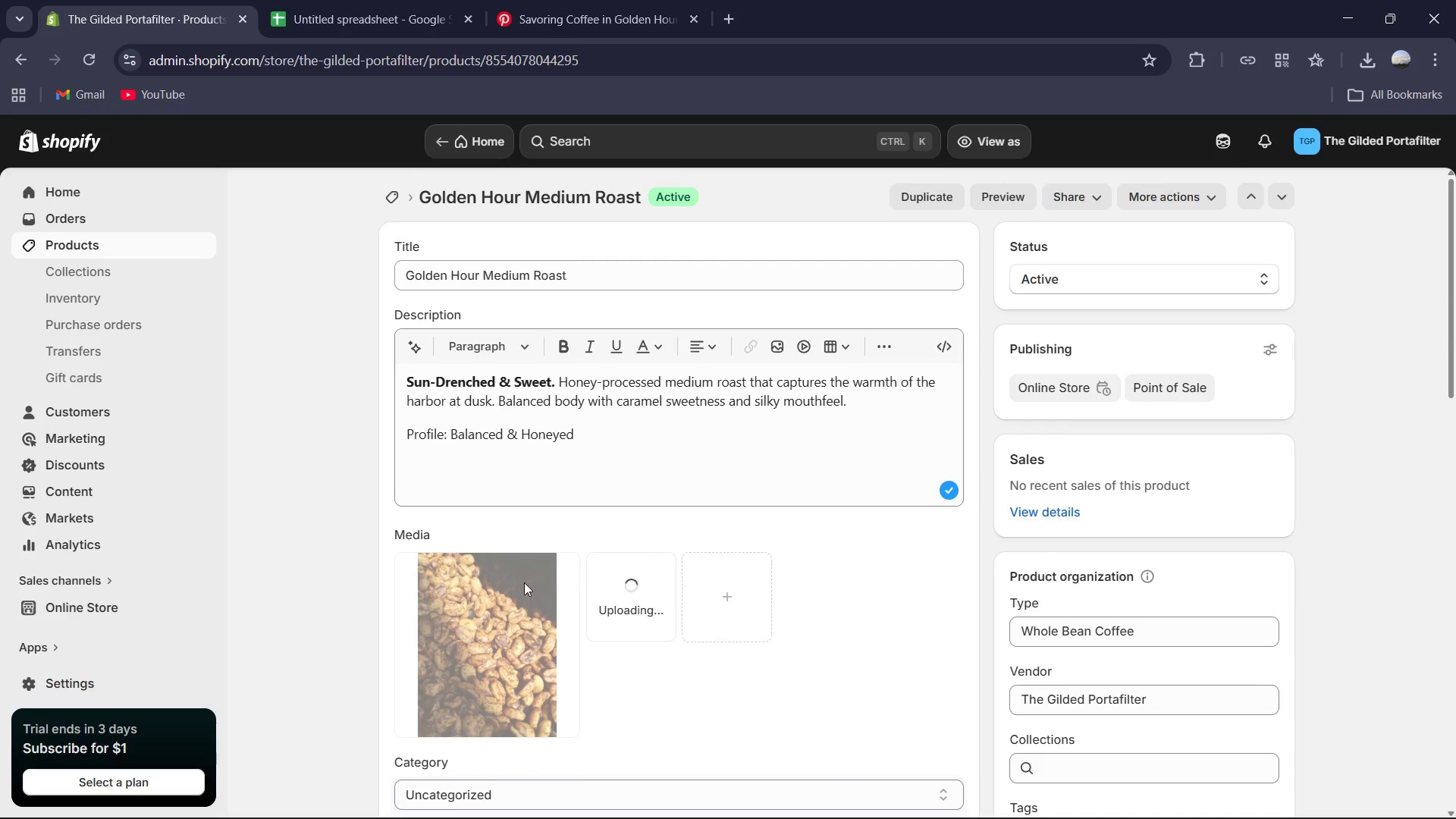 
left_click([471, 588])
 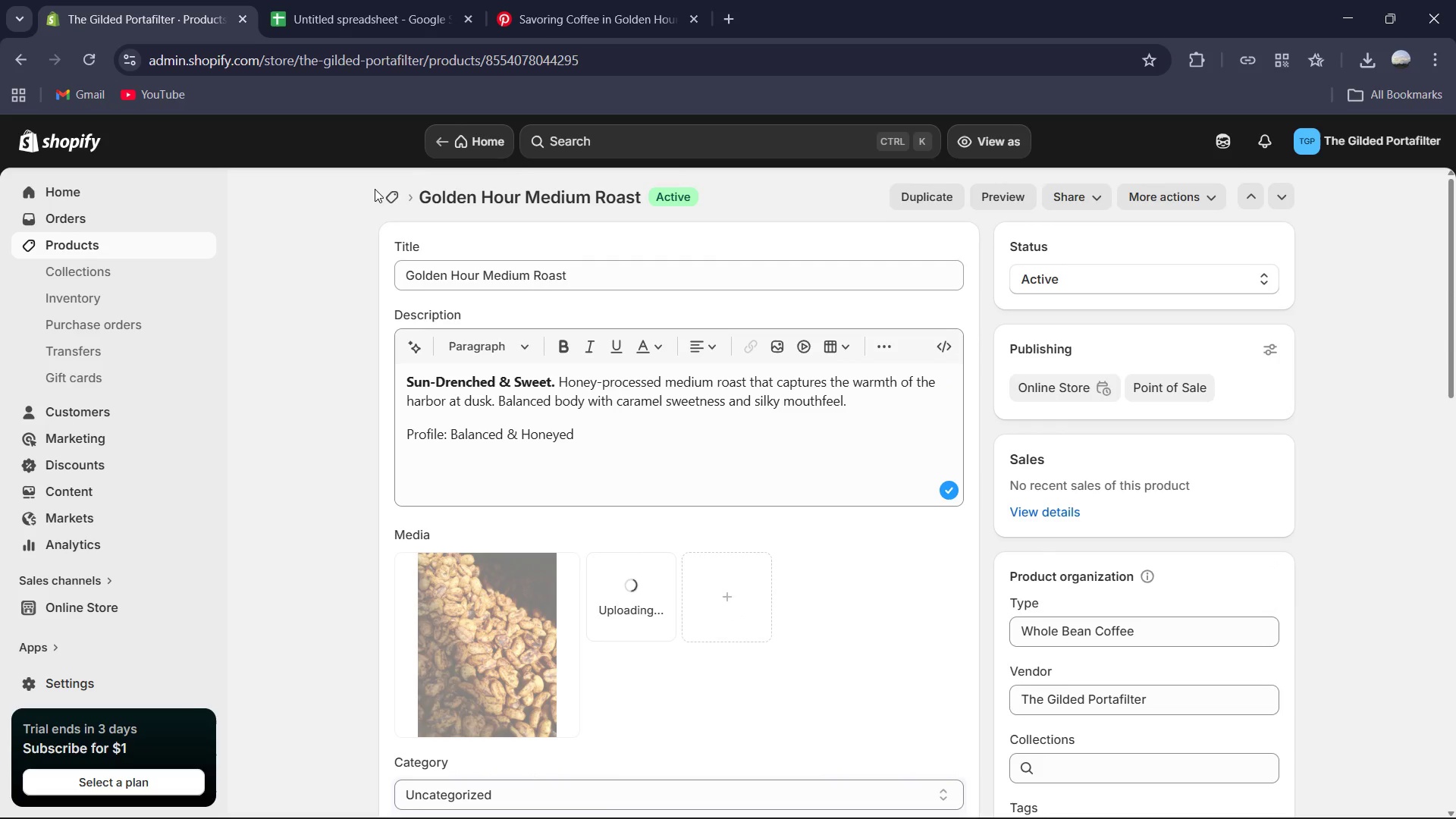 
left_click([397, 200])
 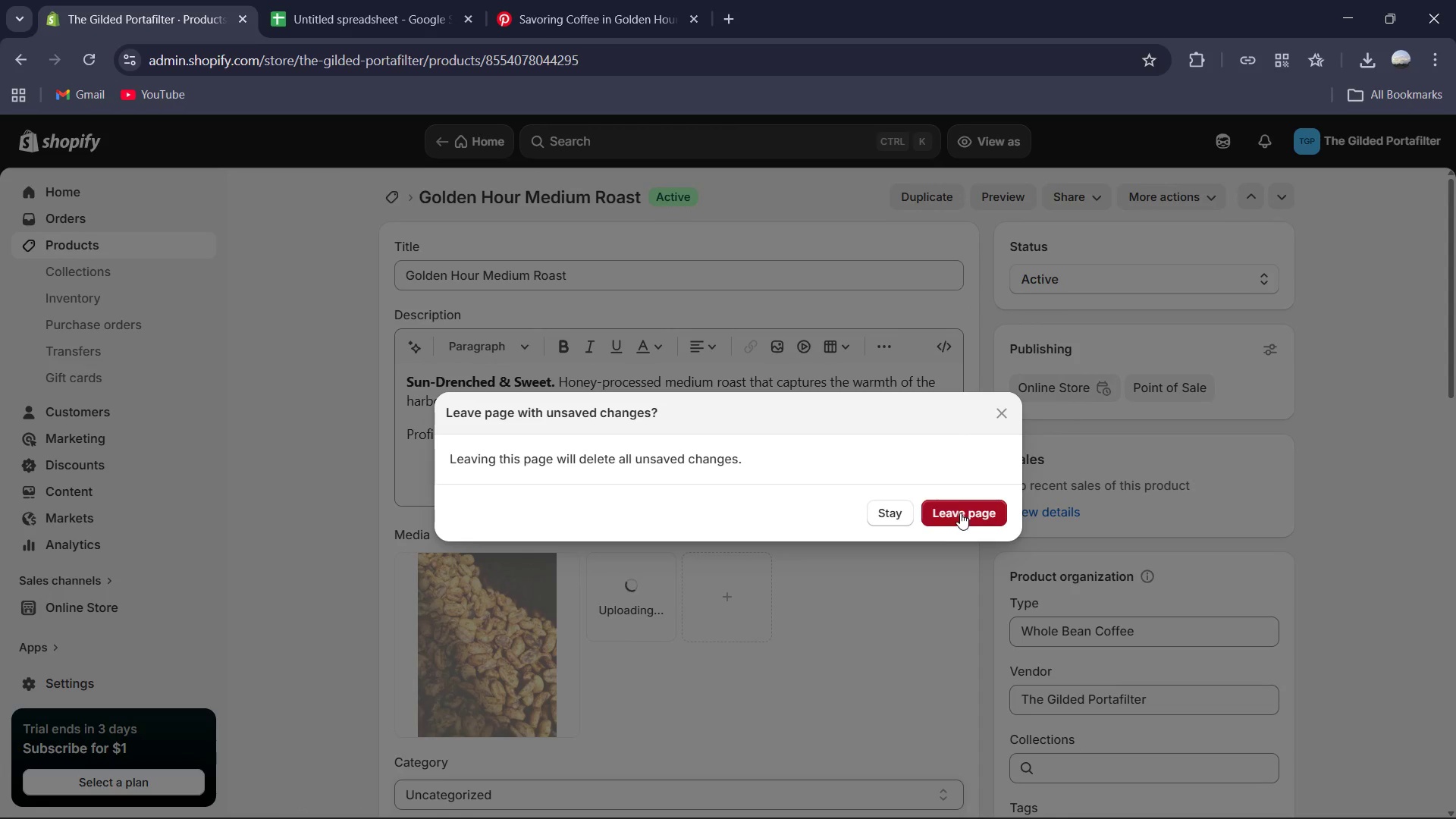 
left_click([948, 519])
 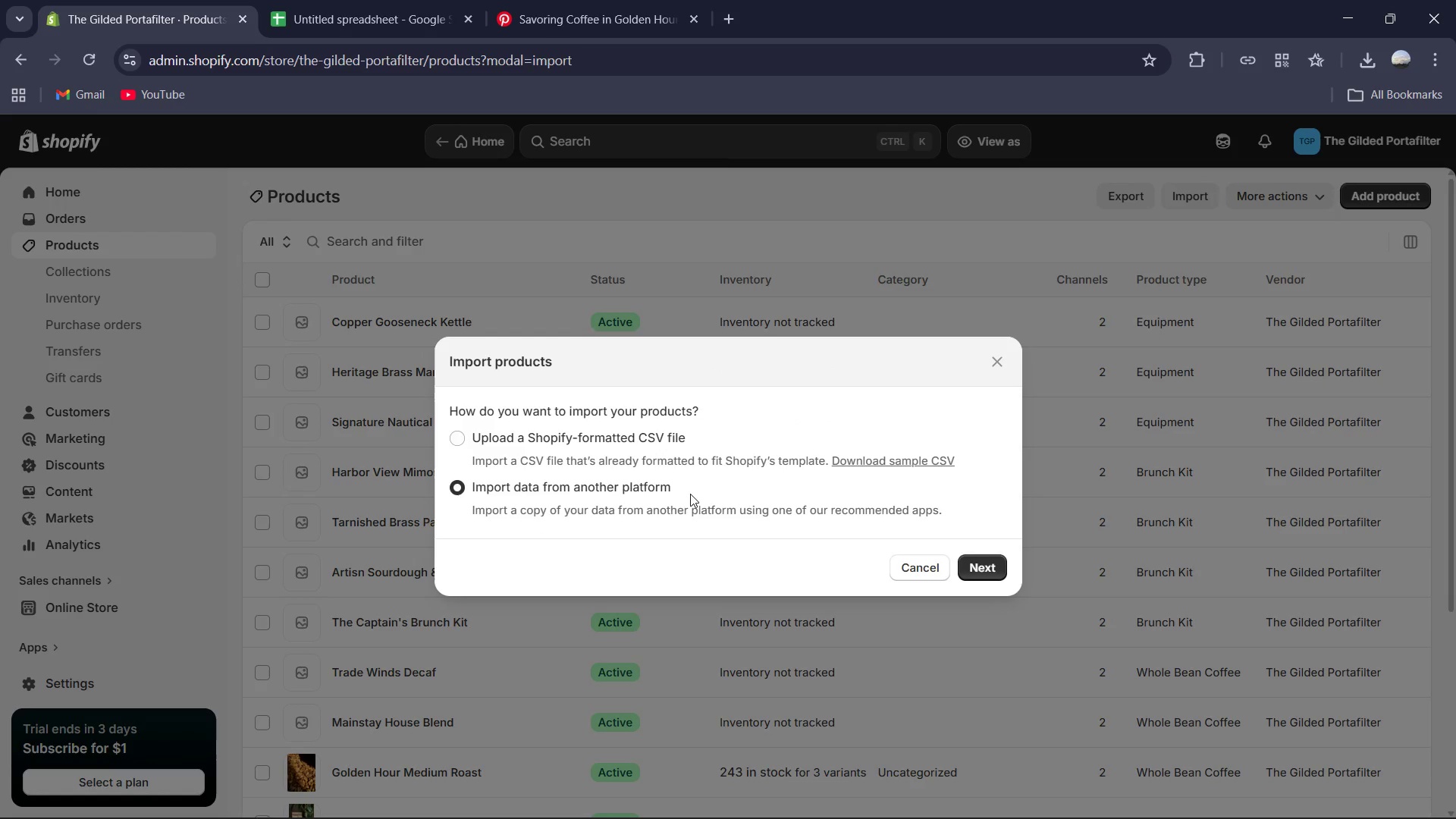 
left_click([1003, 366])
 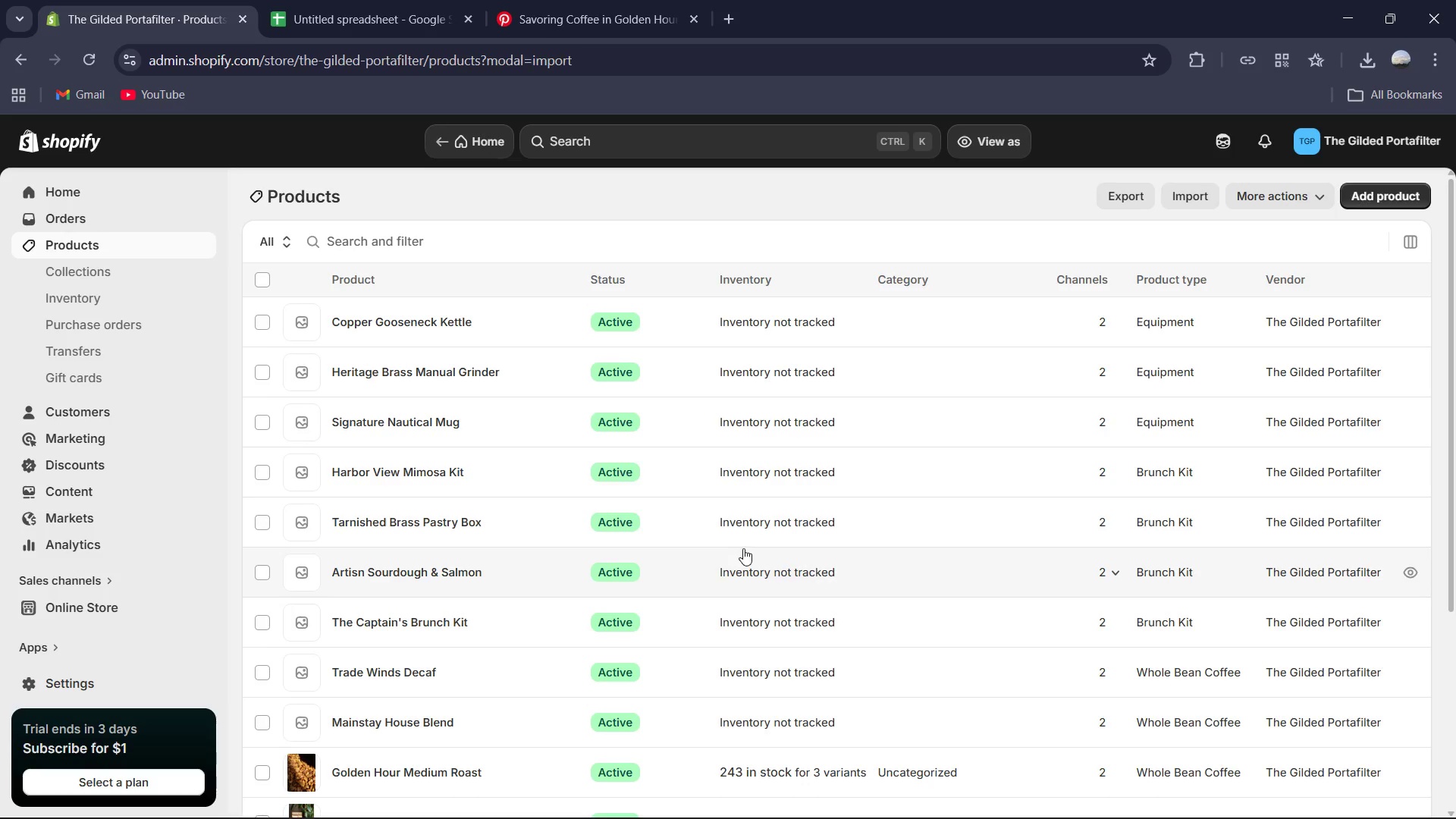 
scroll: coordinate [607, 596], scroll_direction: down, amount: 3.0
 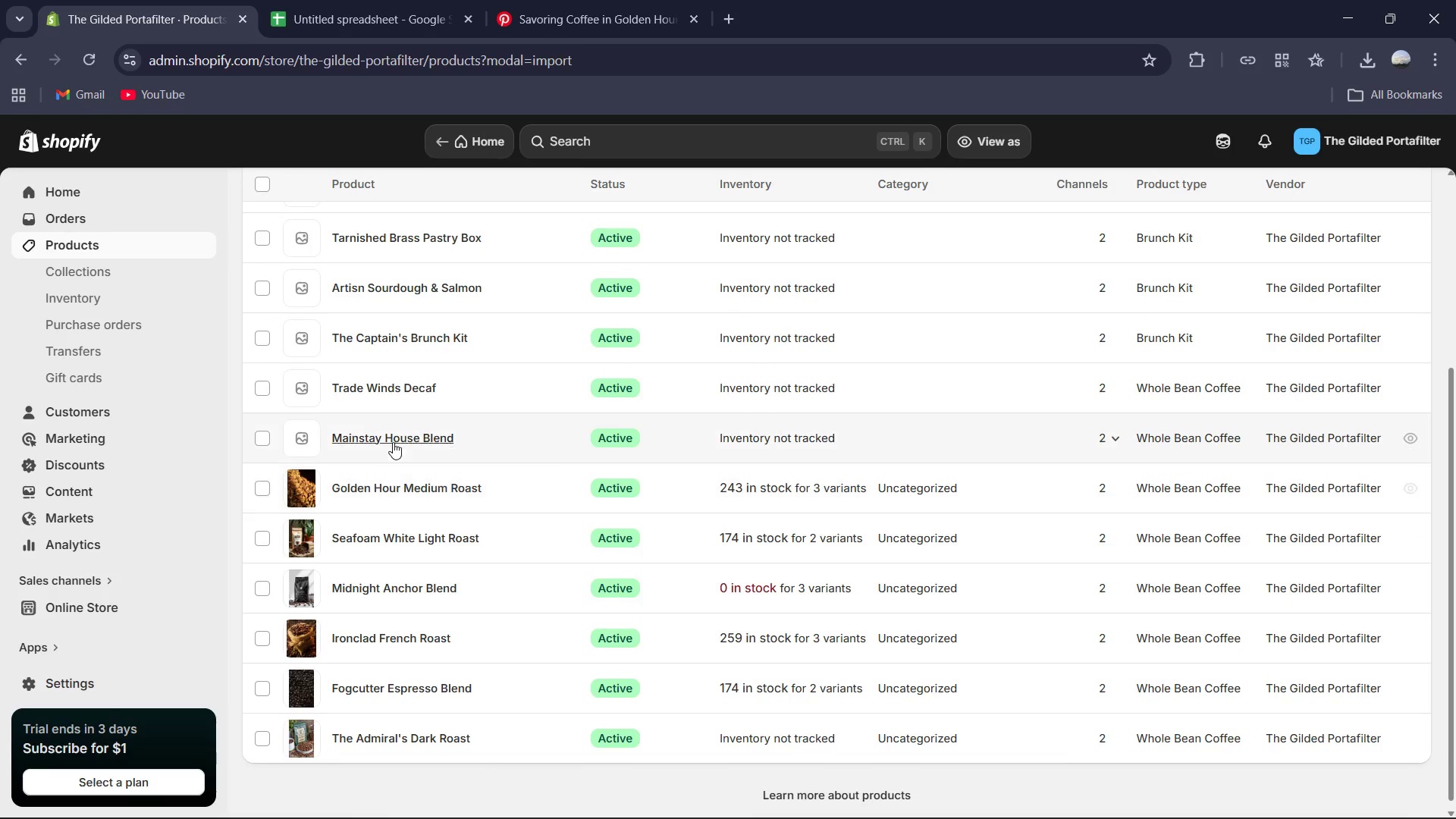 
left_click([403, 489])
 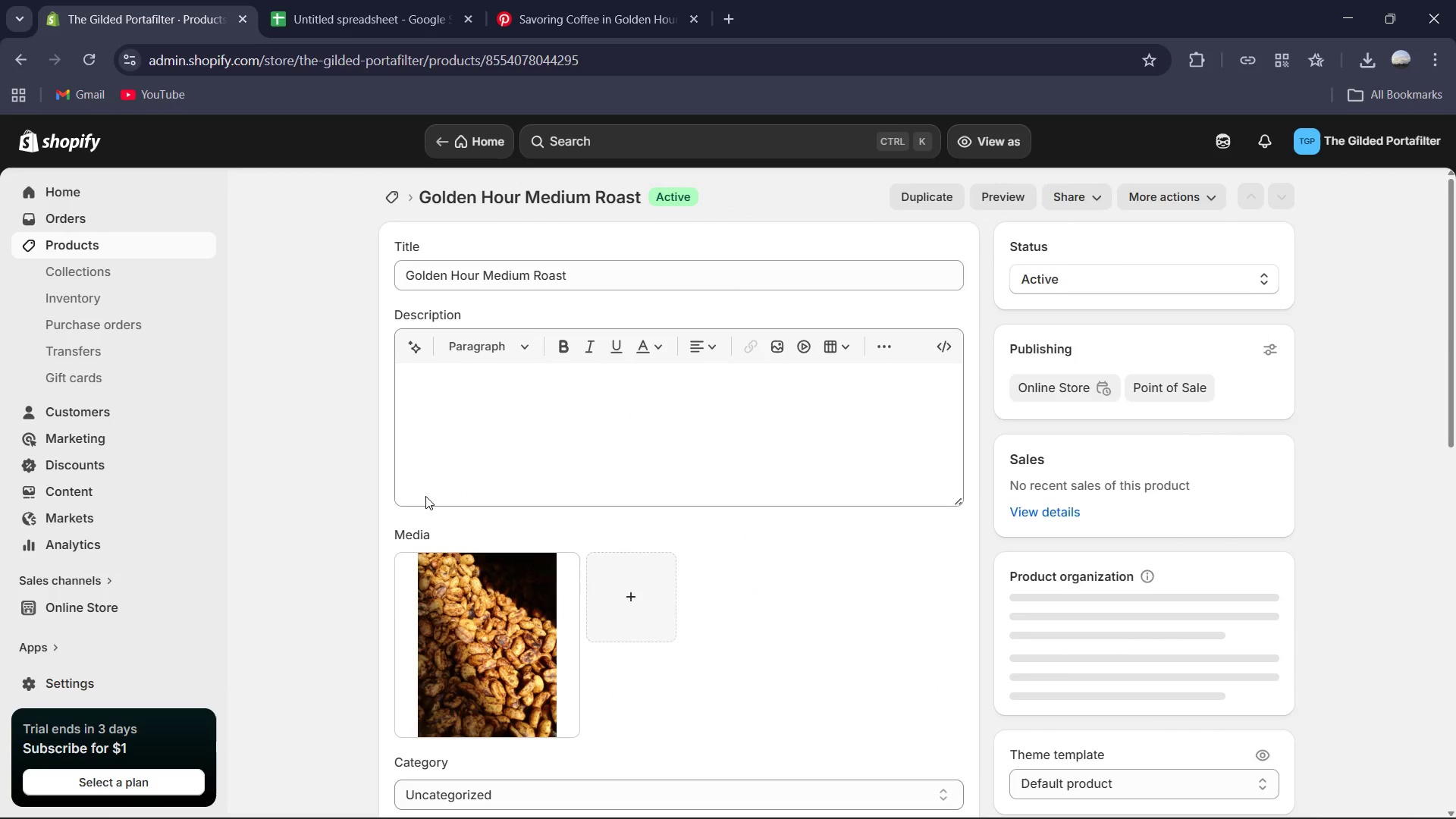 
scroll: coordinate [731, 533], scroll_direction: down, amount: 2.0
 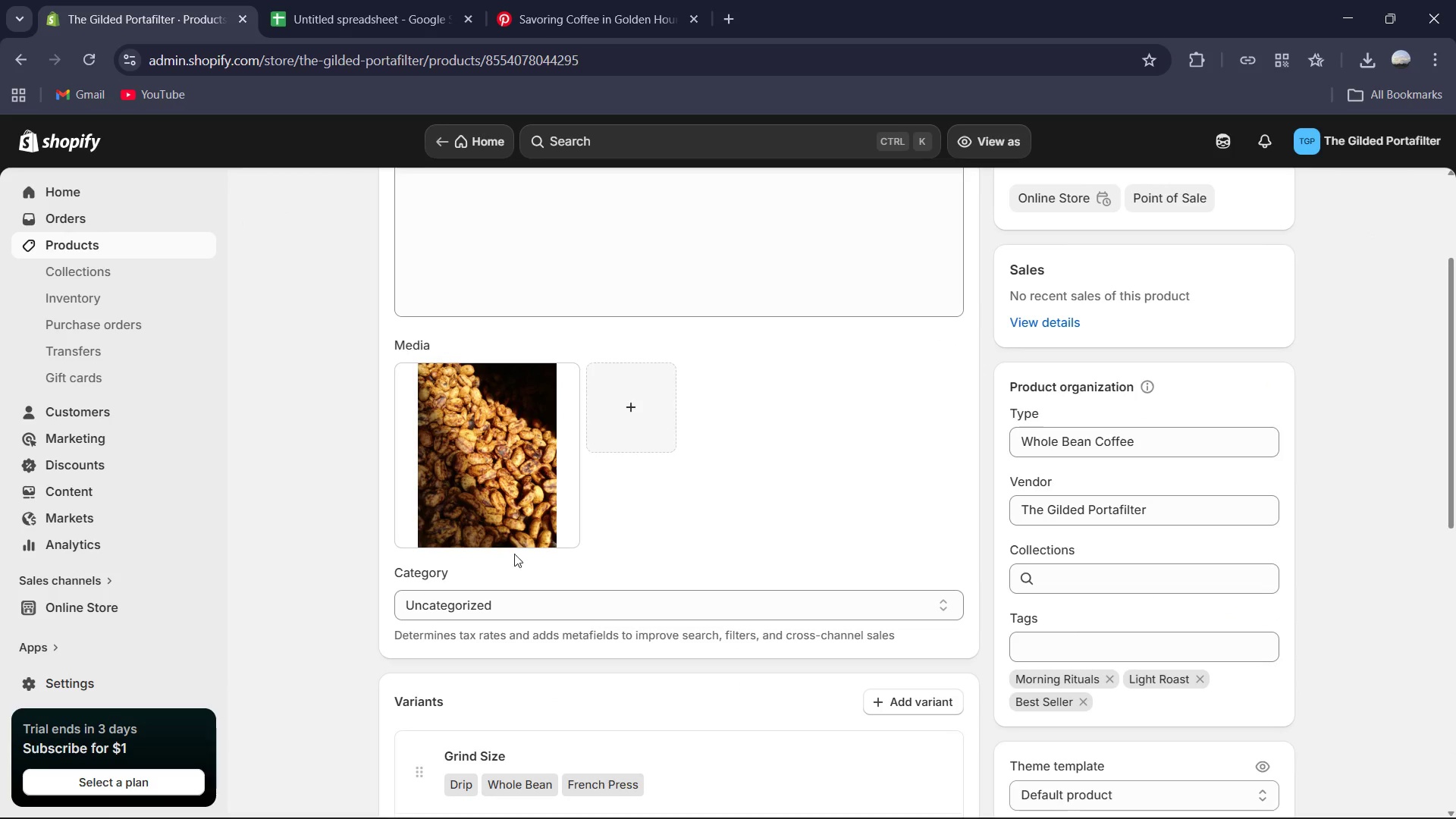 
left_click([516, 499])
 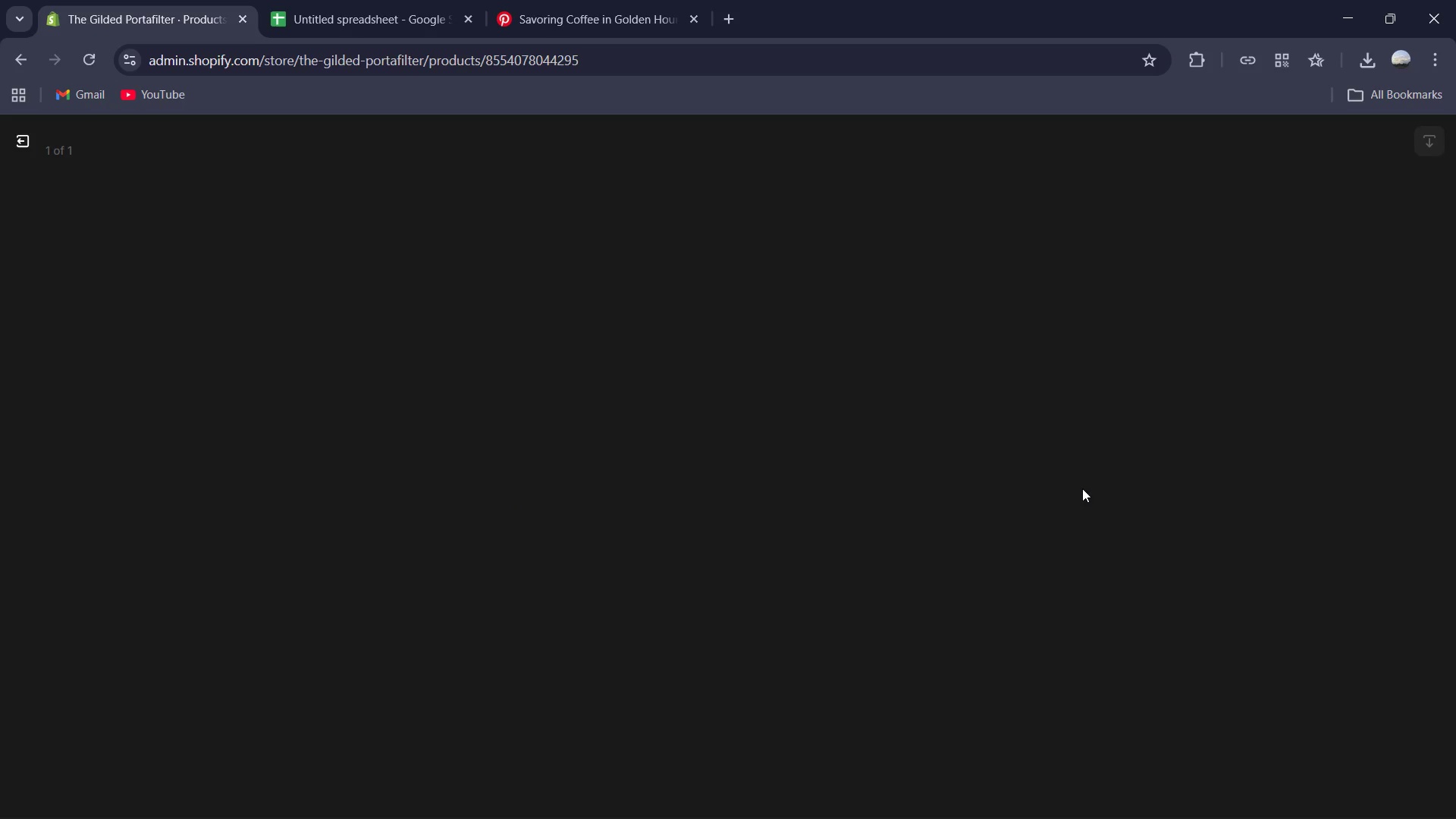 
mouse_move([1165, 428])
 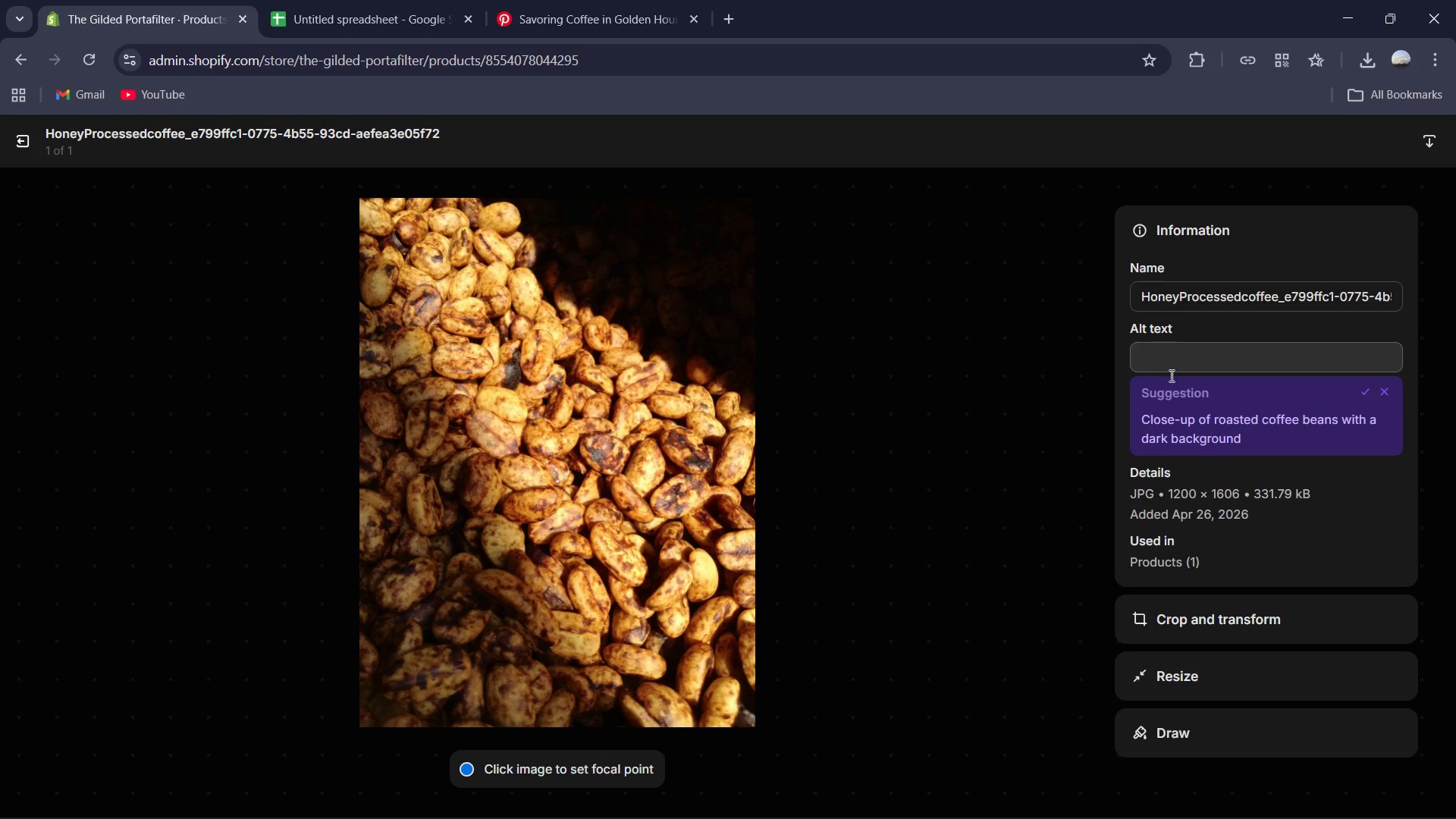 
left_click([1186, 453])
 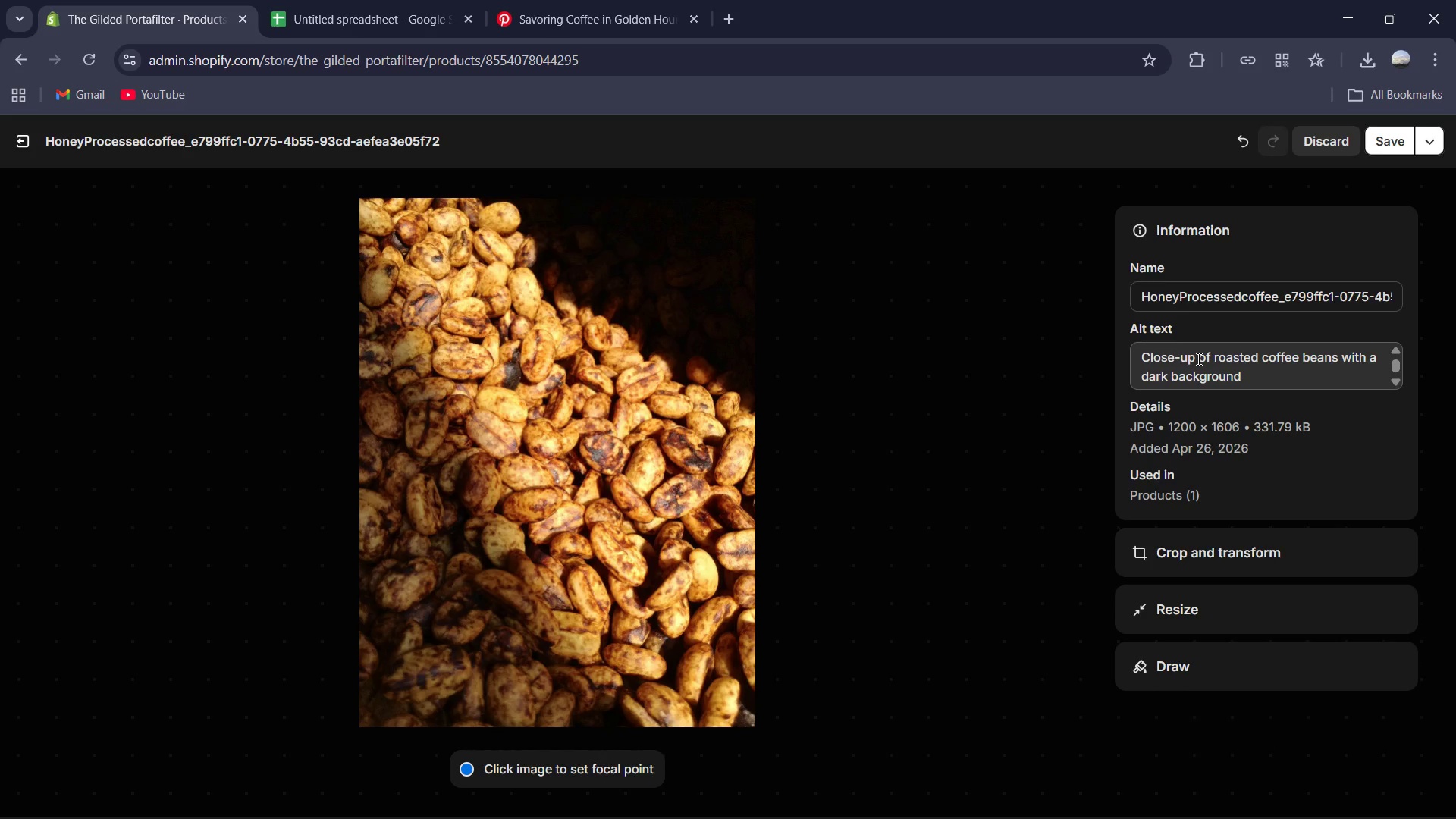 
left_click([1266, 357])
 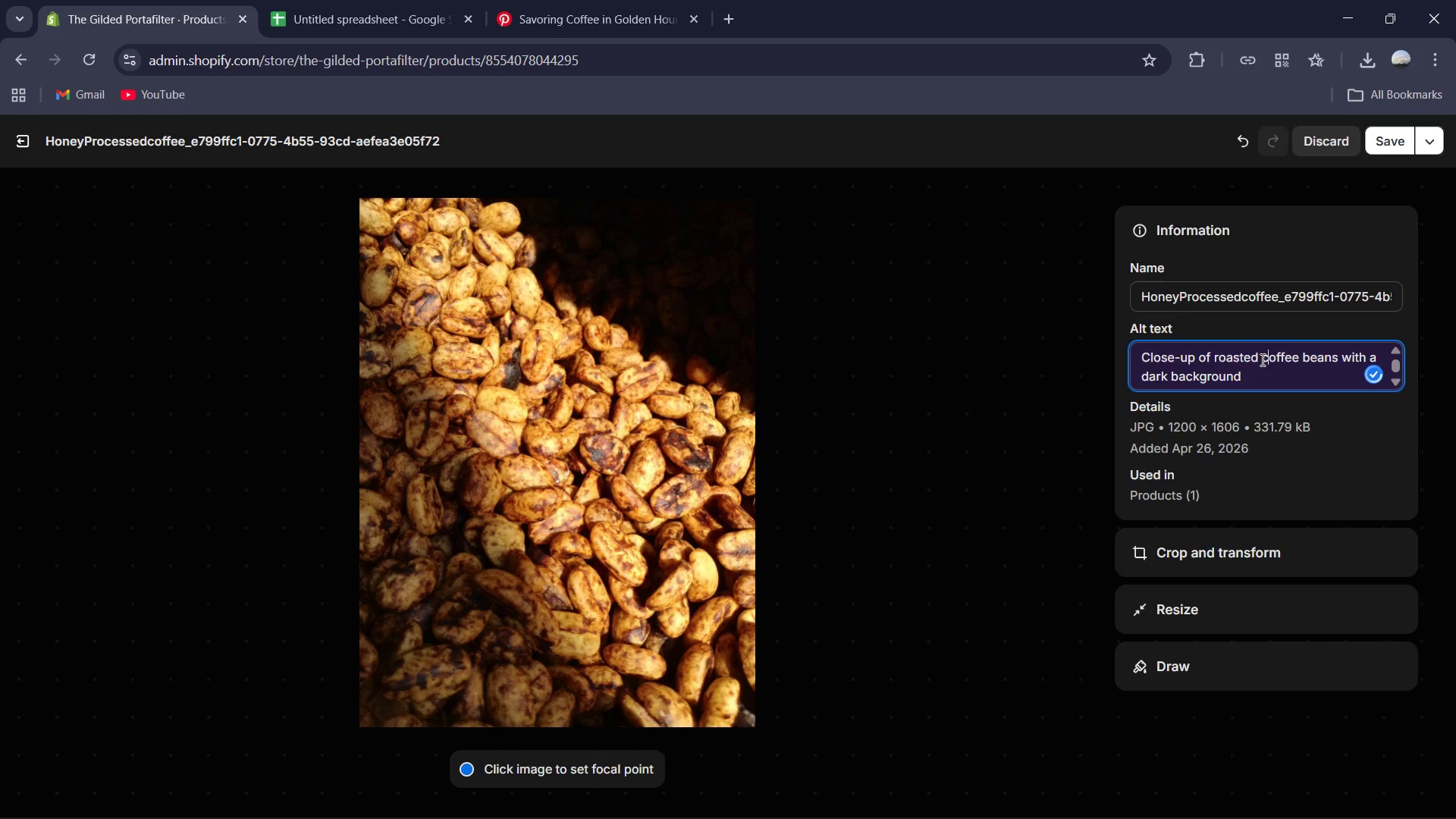 
left_click([1261, 359])
 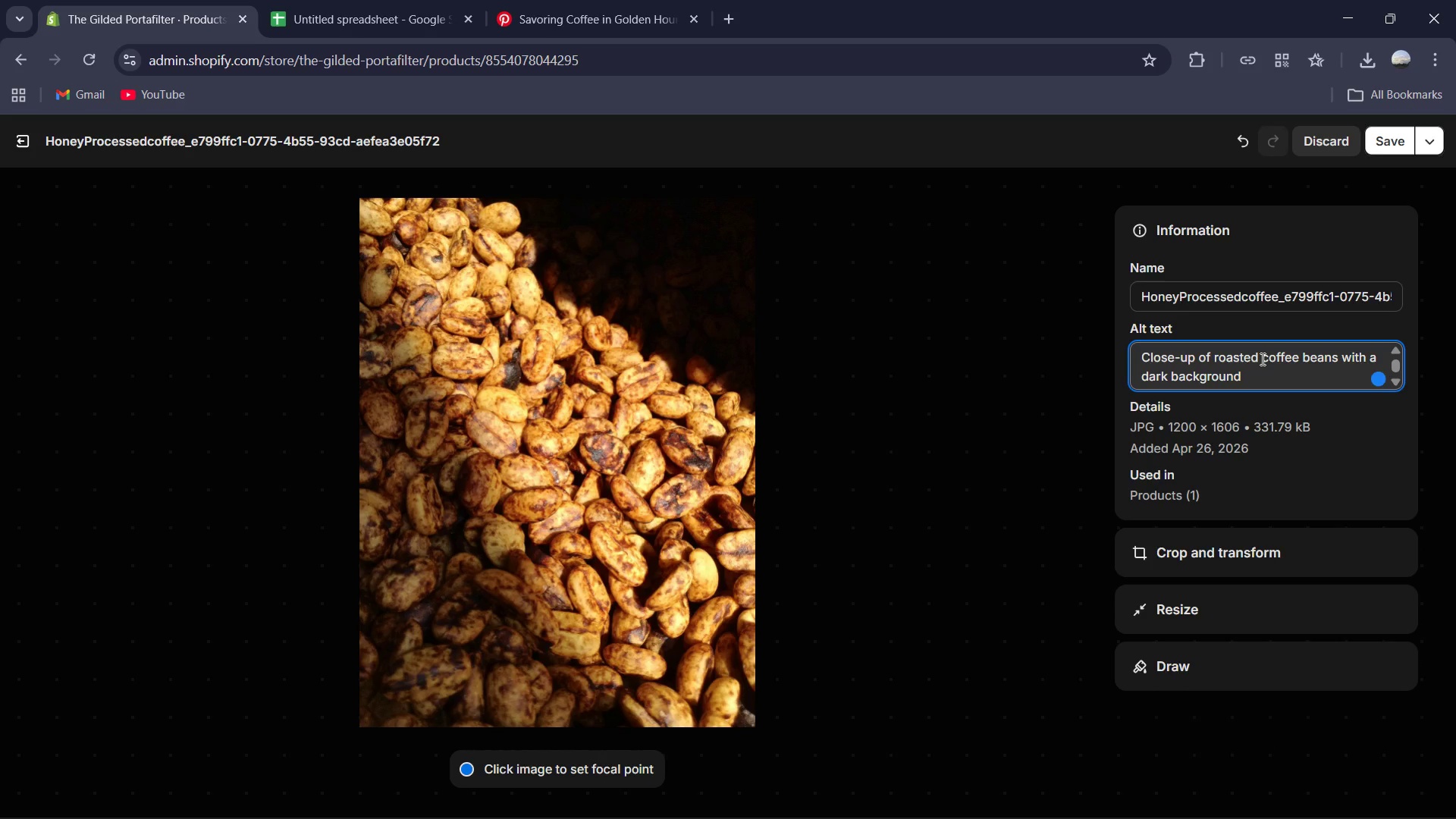 
key(Backspace)
key(Backspace)
key(Backspace)
key(Backspace)
key(Backspace)
key(Backspace)
key(Backspace)
key(Backspace)
type(honeyed )
 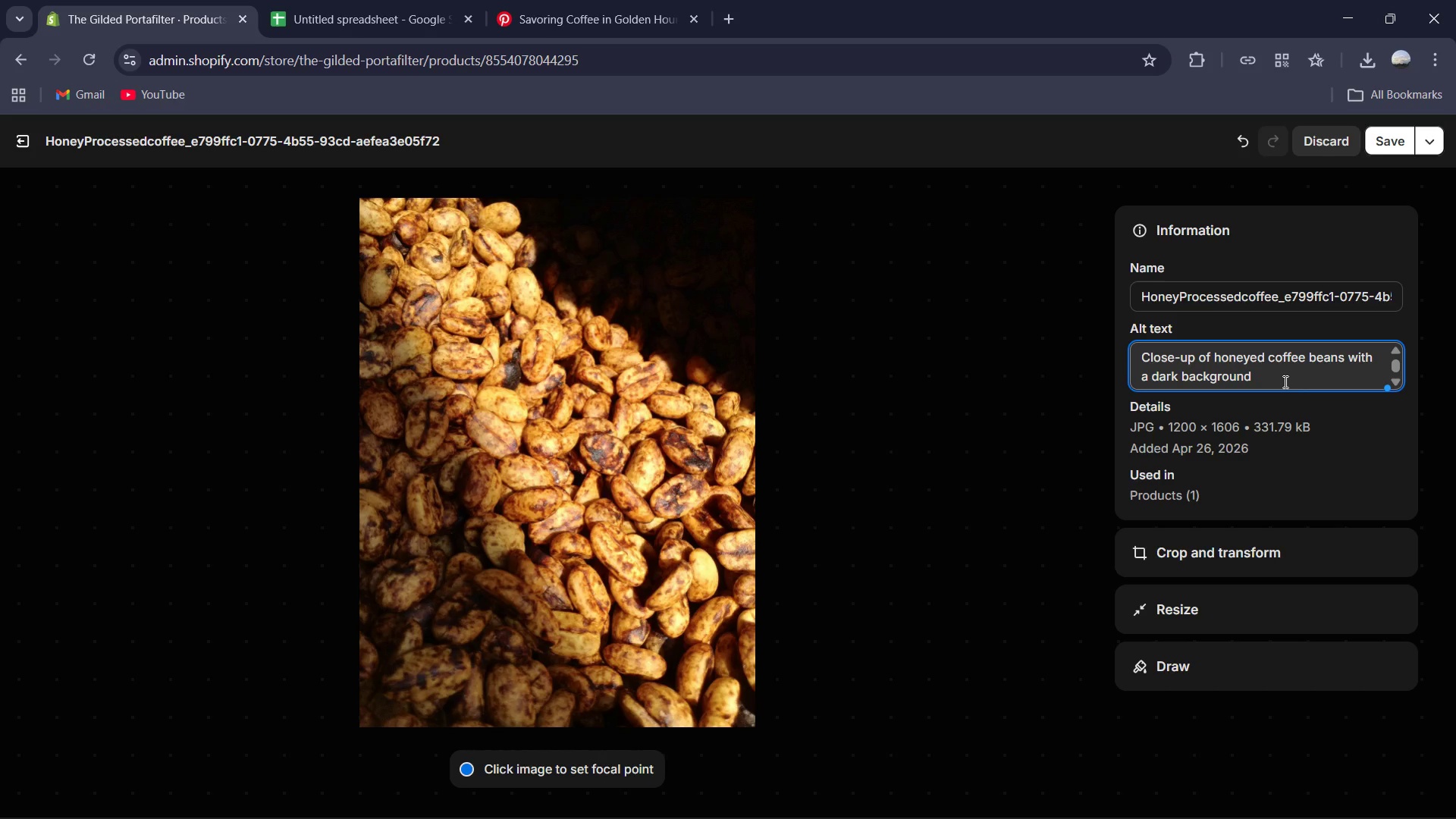 
left_click([1263, 381])
 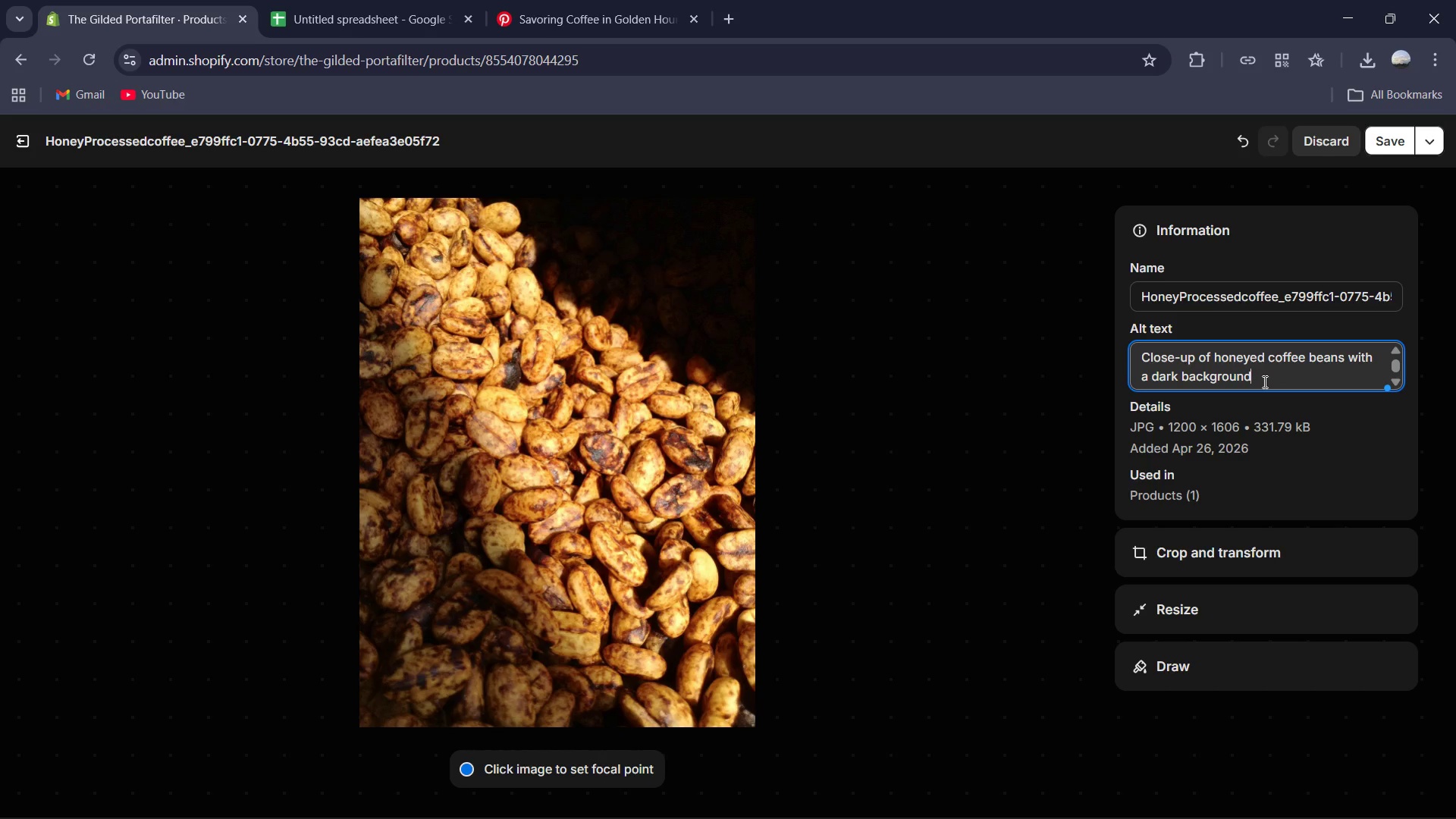 
type( thi)
key(Backspace)
type(k)
key(Backspace)
key(Backspace)
type(s teun.)
 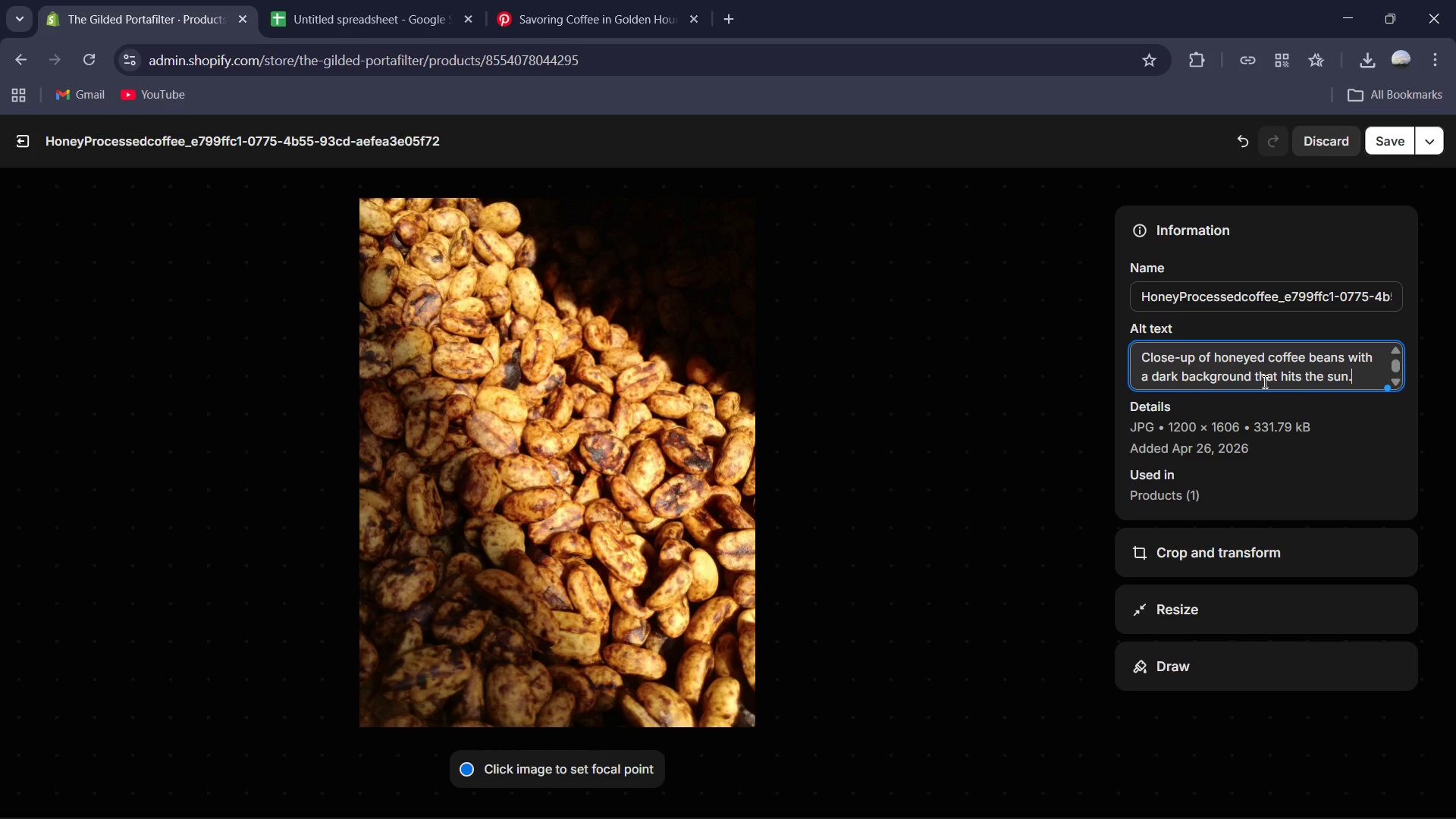 
left_click([1384, 143])
 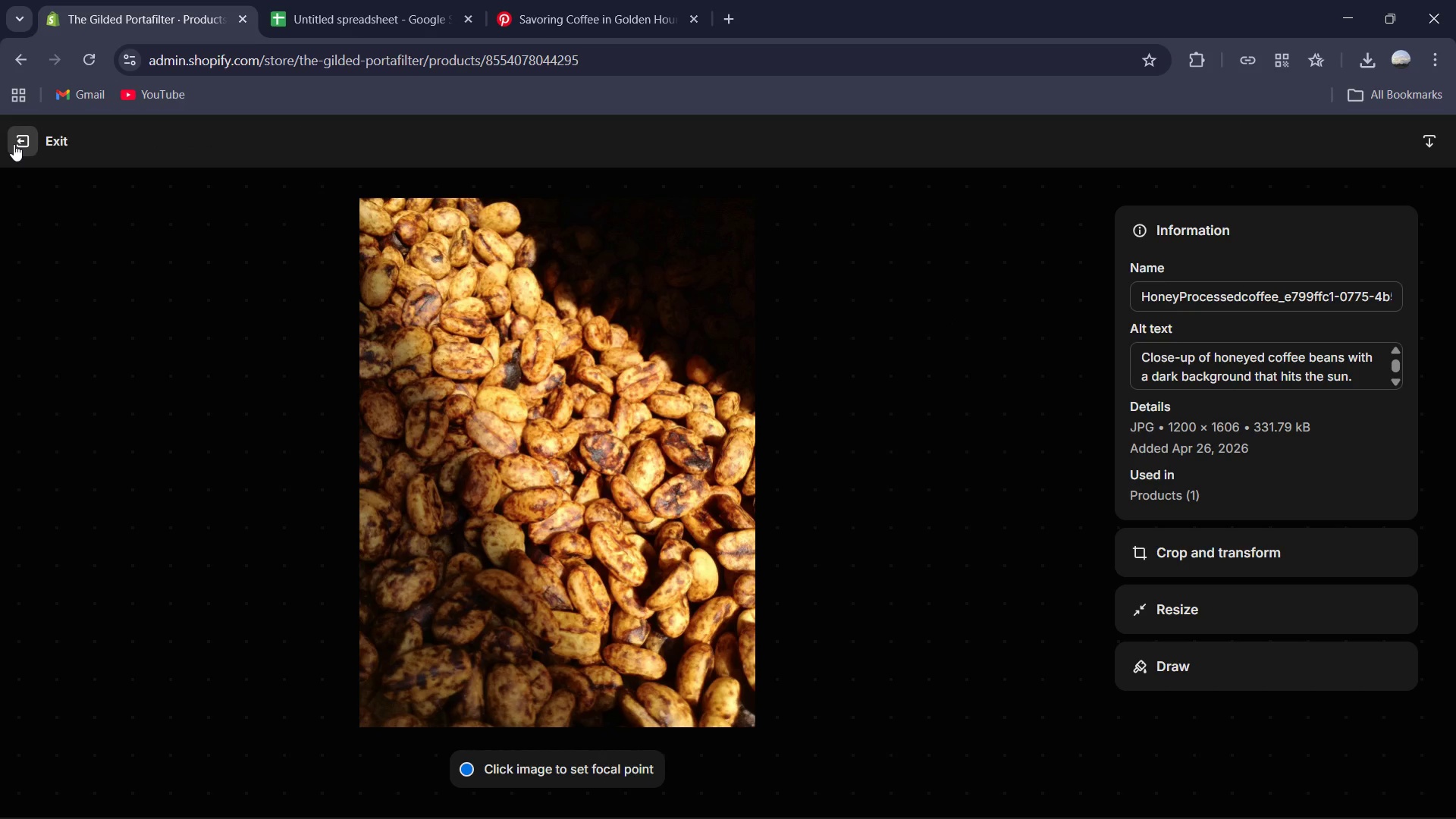 
left_click([16, 144])
 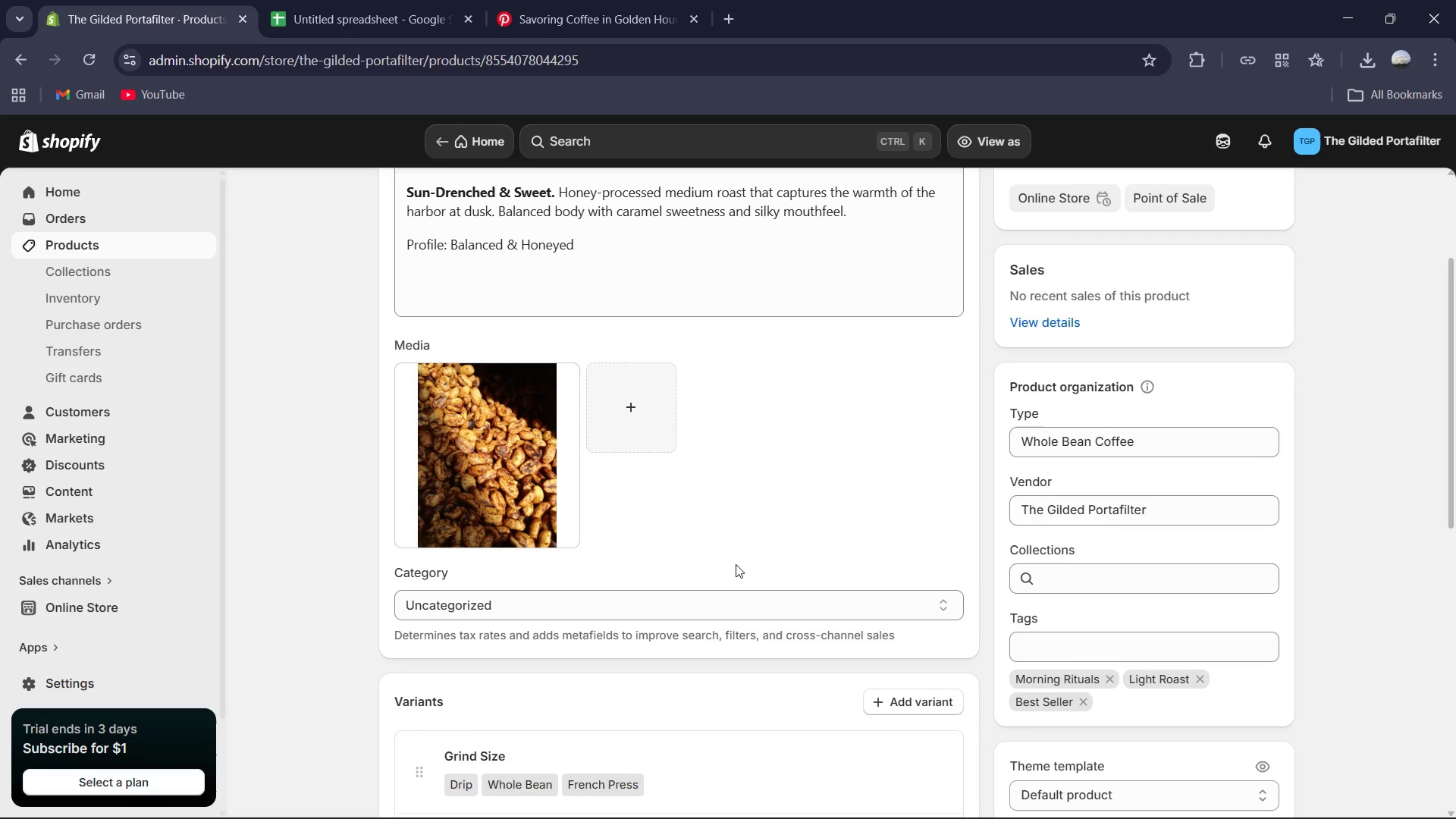 
scroll: coordinate [735, 555], scroll_direction: down, amount: 6.0
 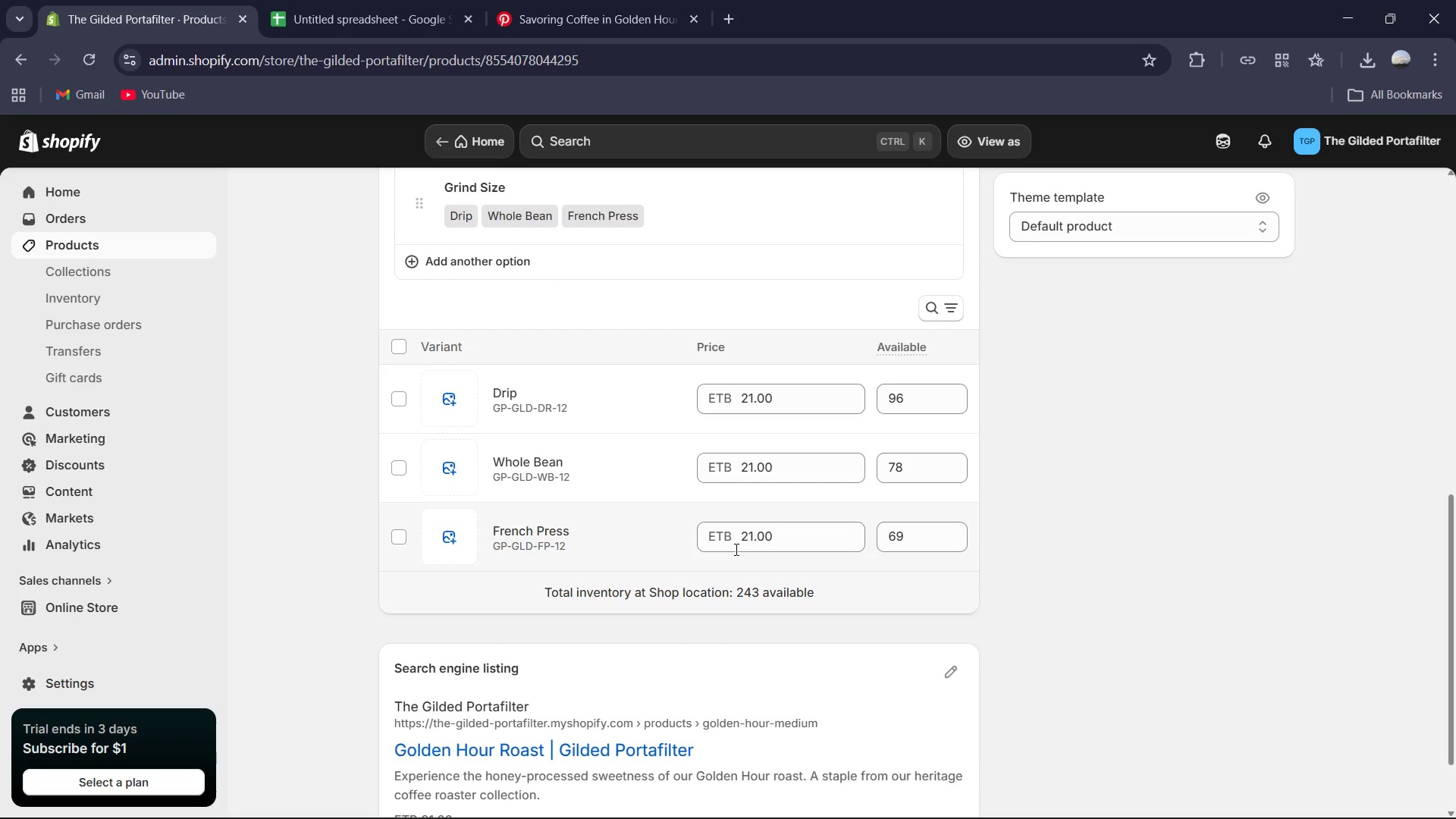 
scroll: coordinate [734, 549], scroll_direction: up, amount: 2.0
 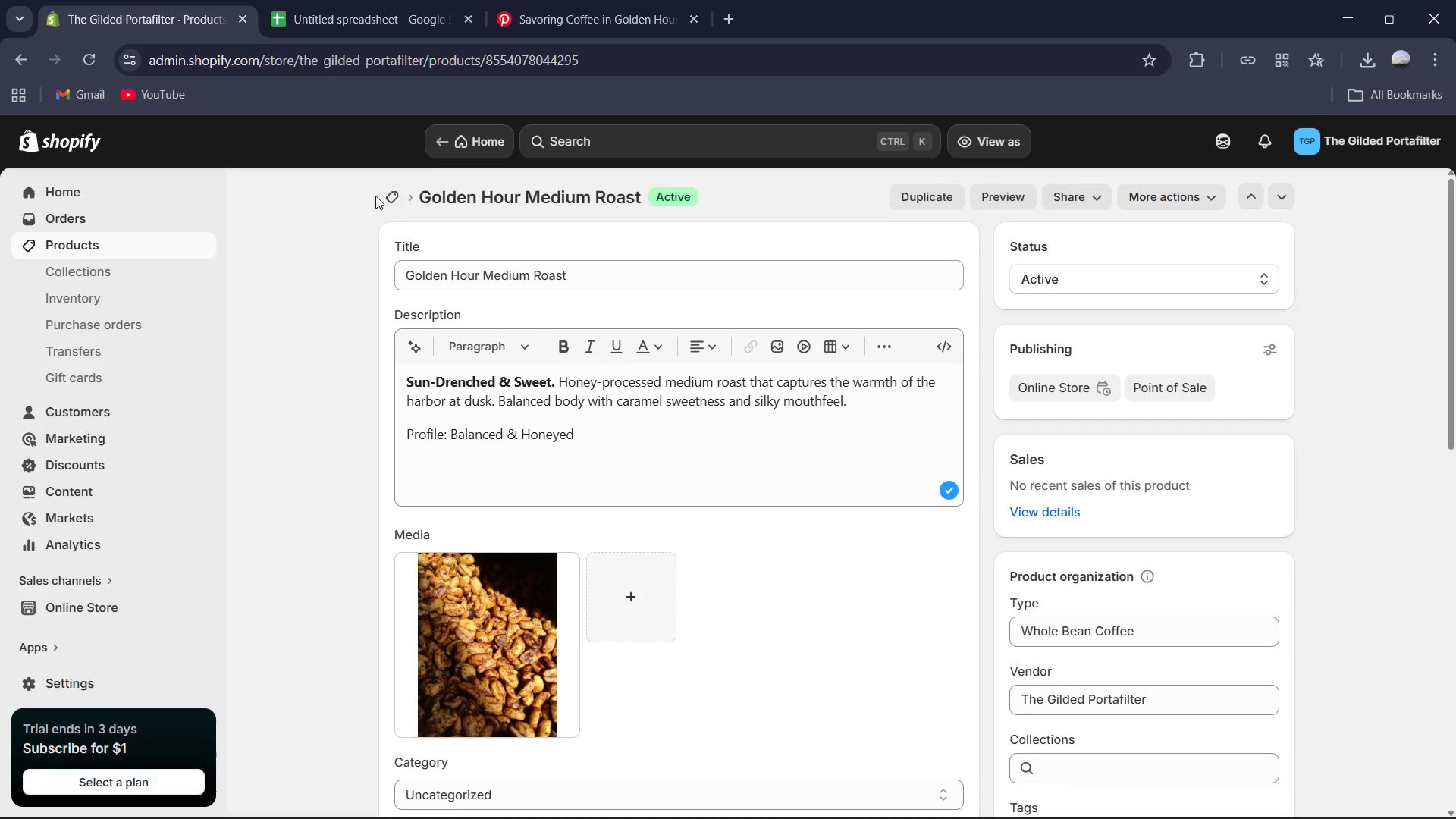 
left_click([393, 192])
 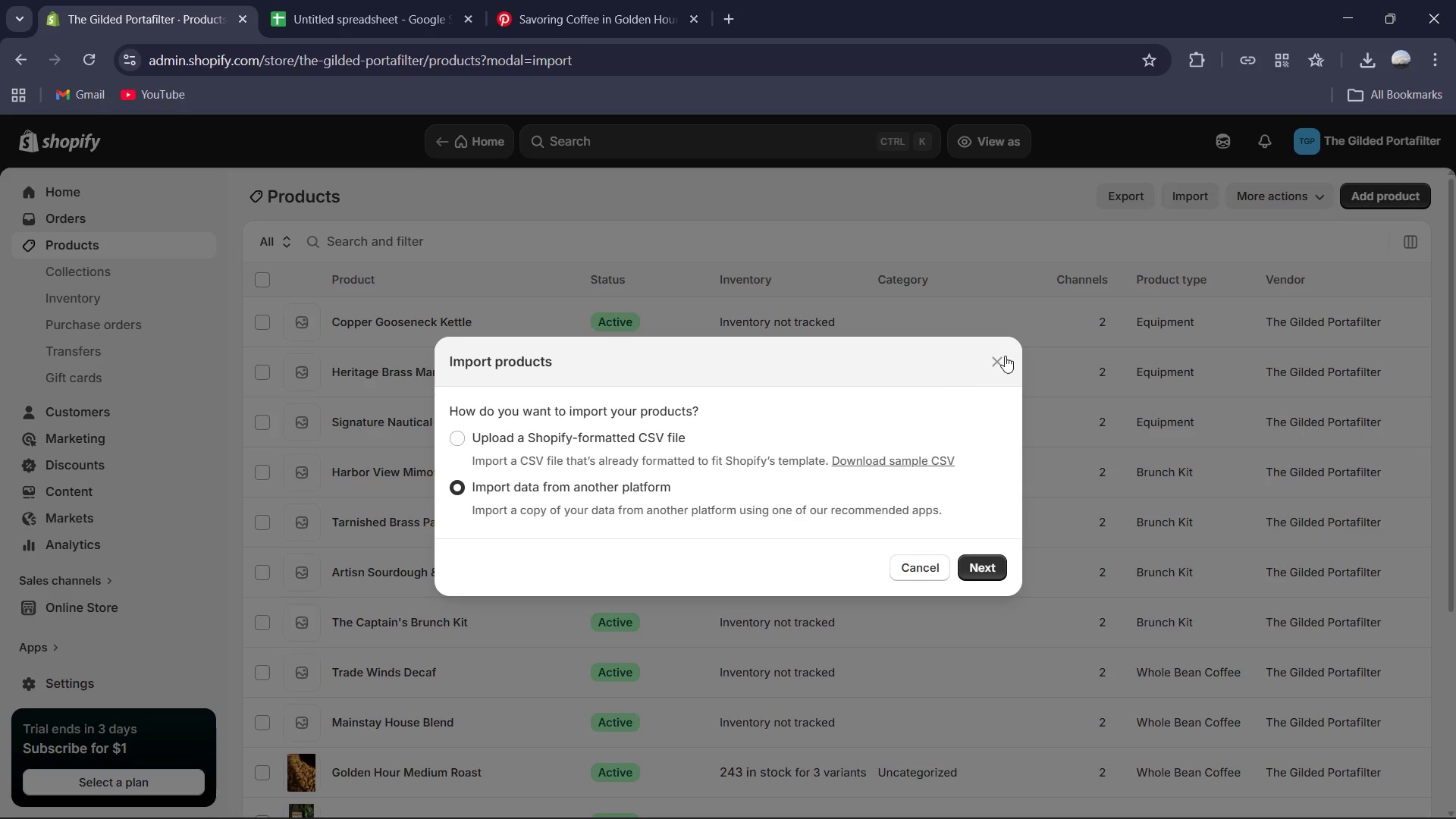 
left_click([1005, 362])
 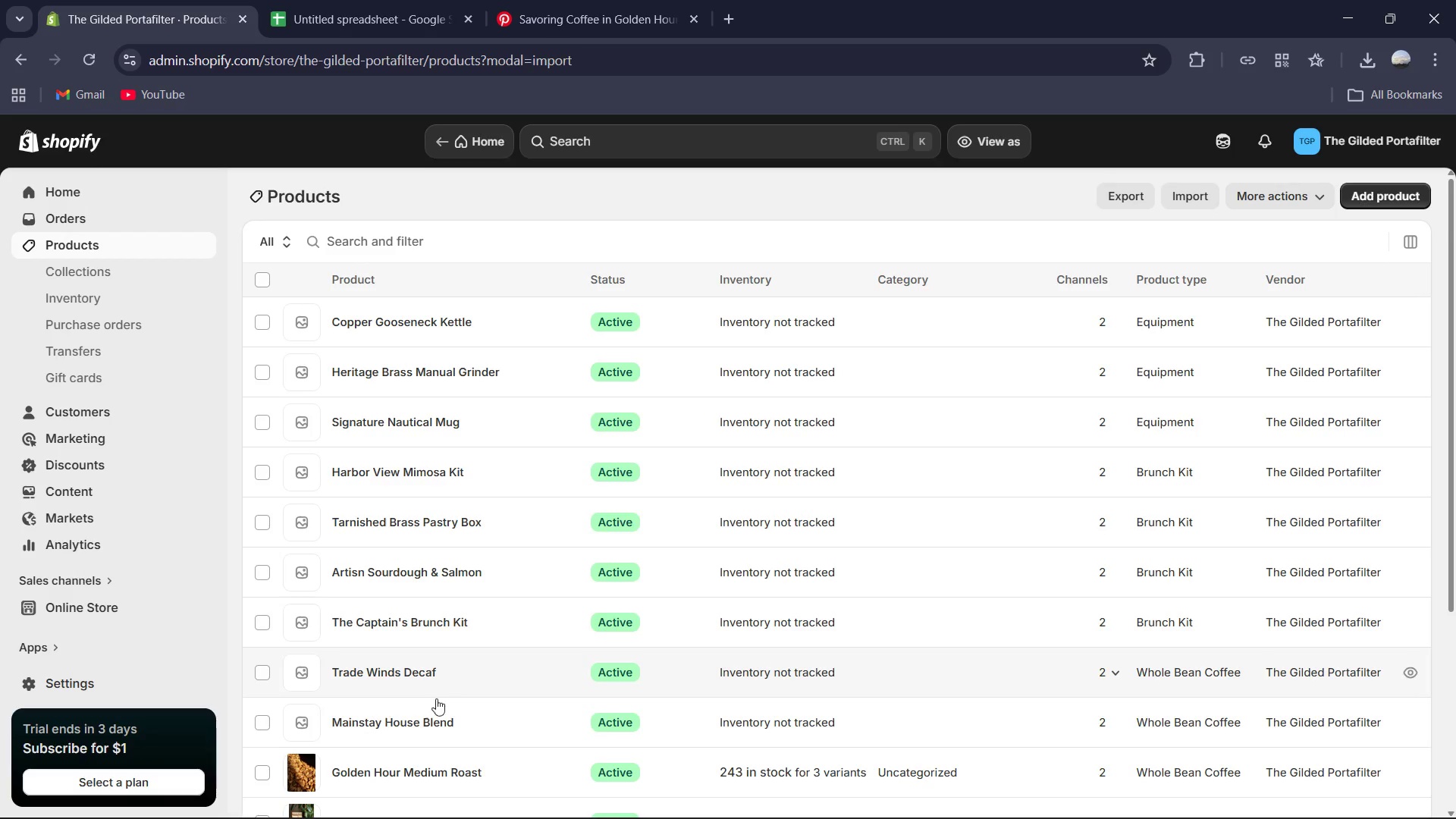 
left_click([417, 720])
 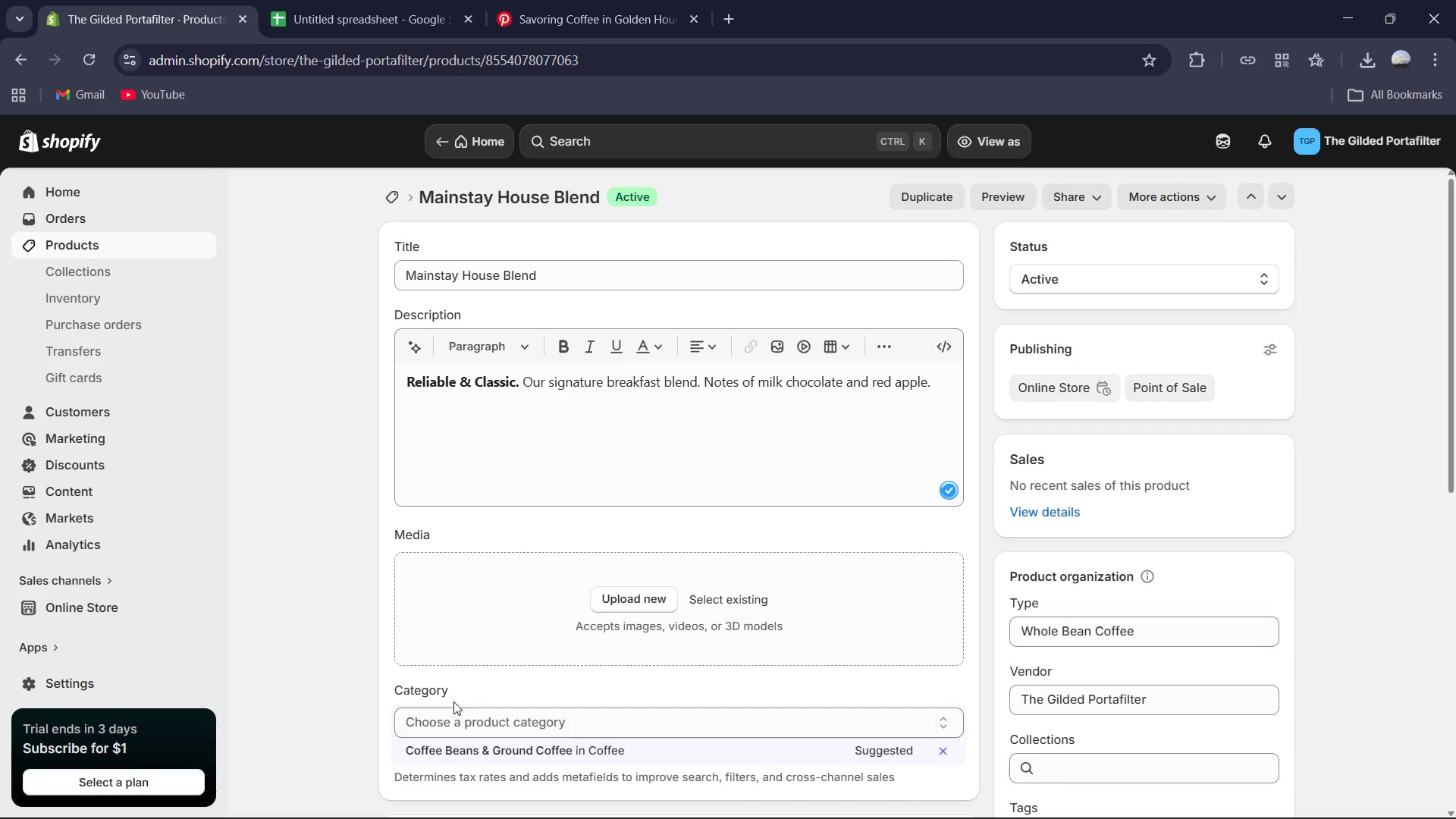 
wait(6.95)
 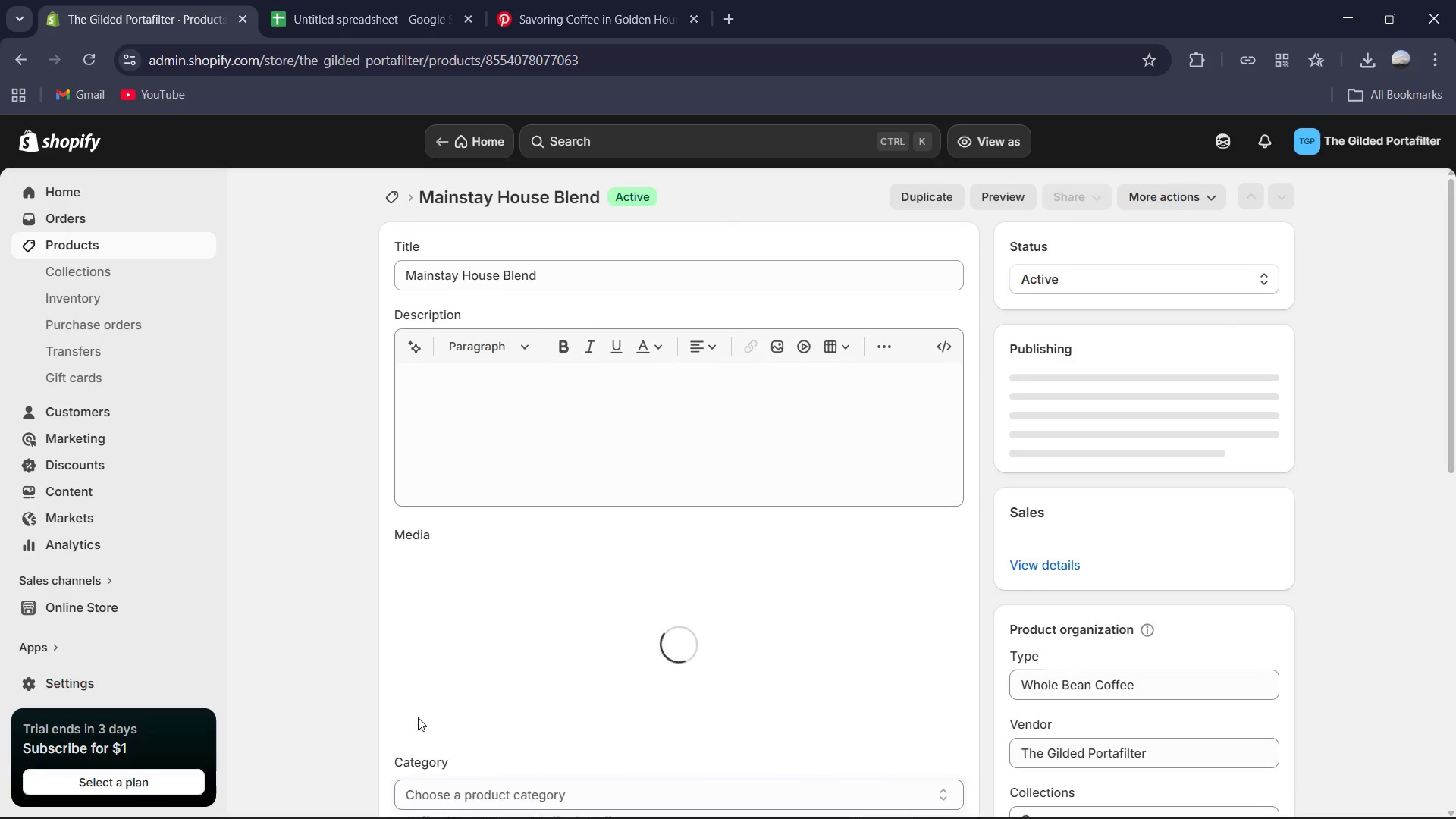 
left_click([777, 435])
 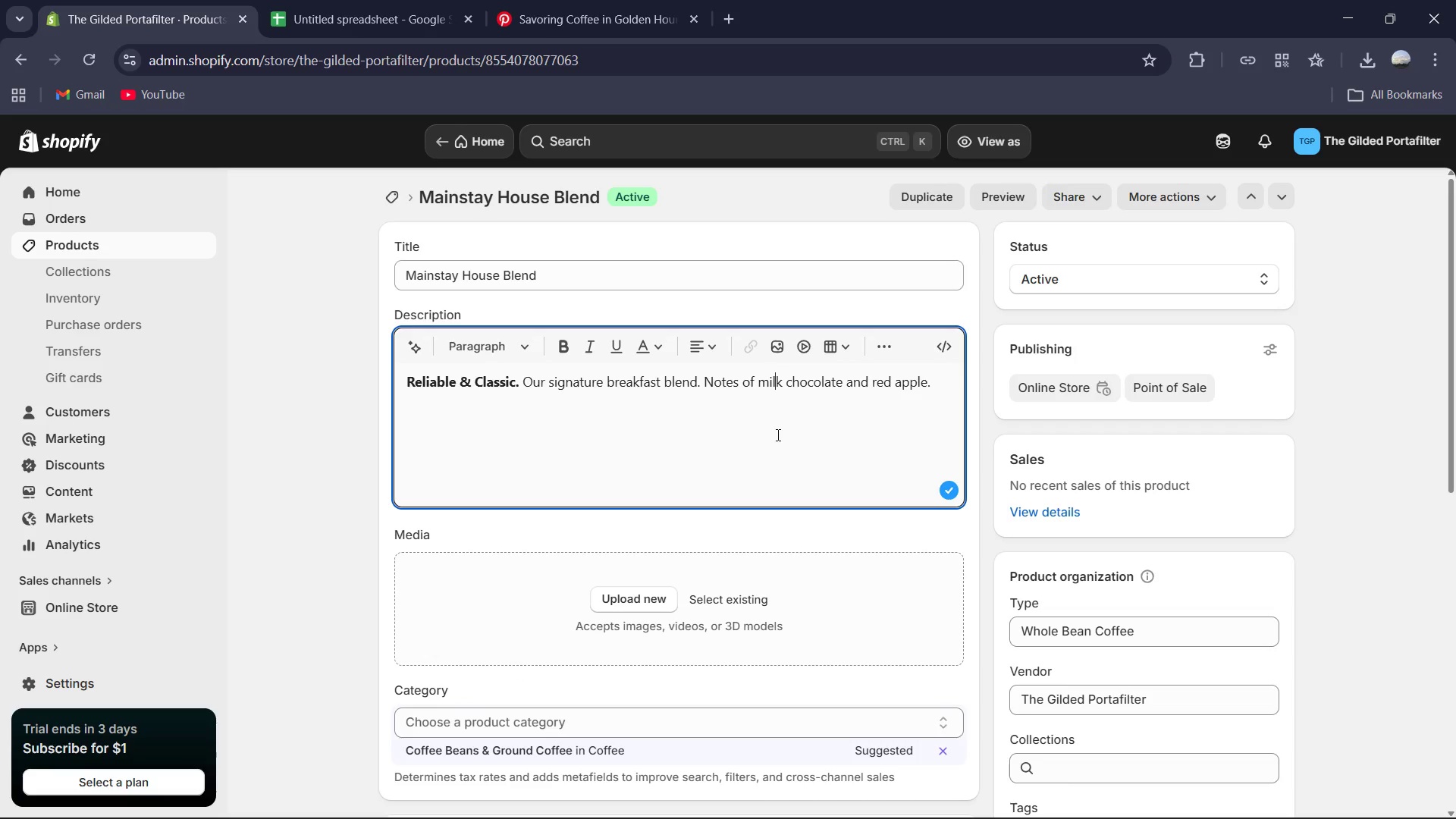 
wait(9.8)
 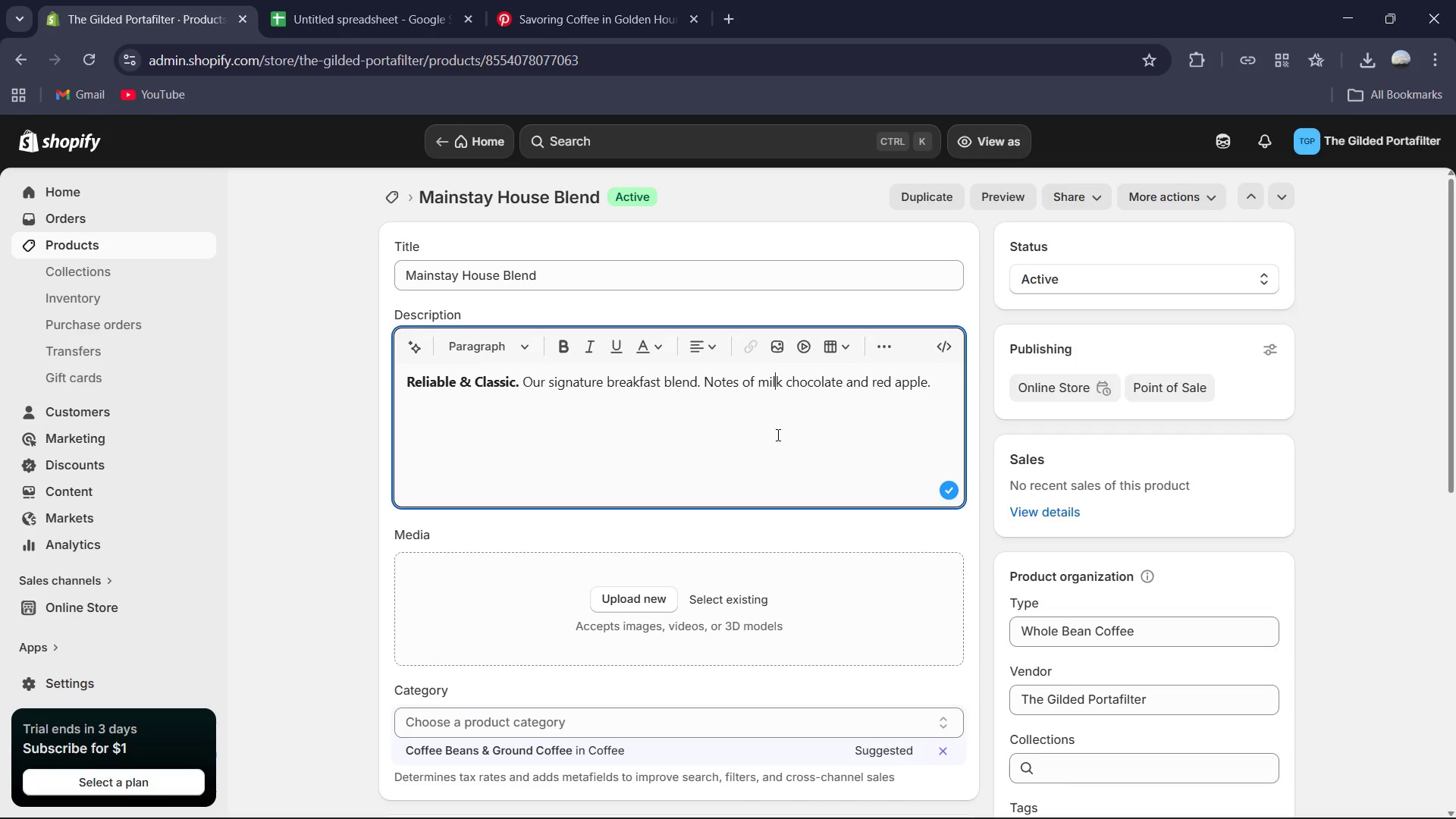 
left_click_drag(start_coordinate=[699, 379], to_coordinate=[996, 378])
 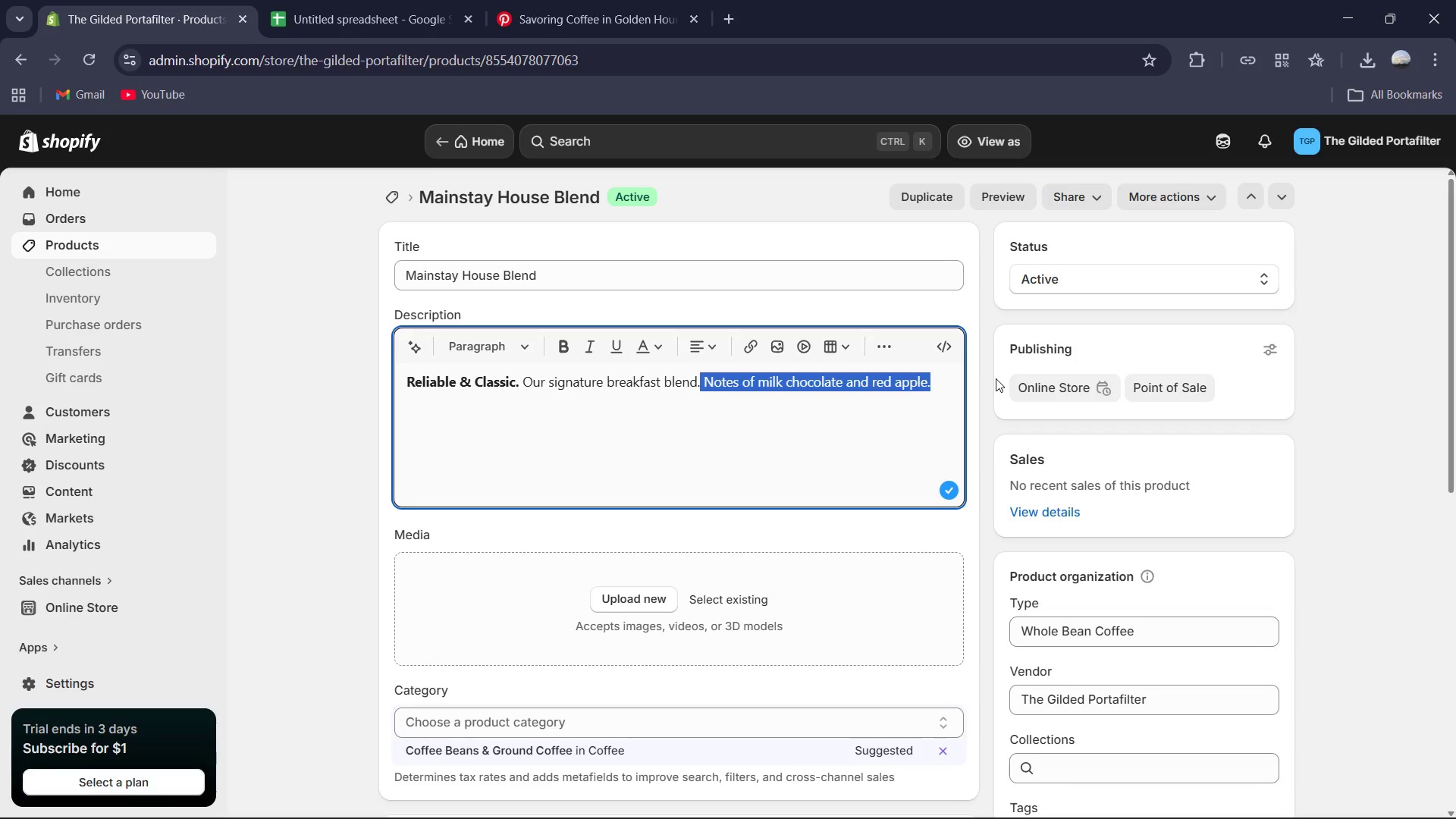 
type( A perfectly balanced cup with notes of milk chocolate, red apple, and a clean finish.)
 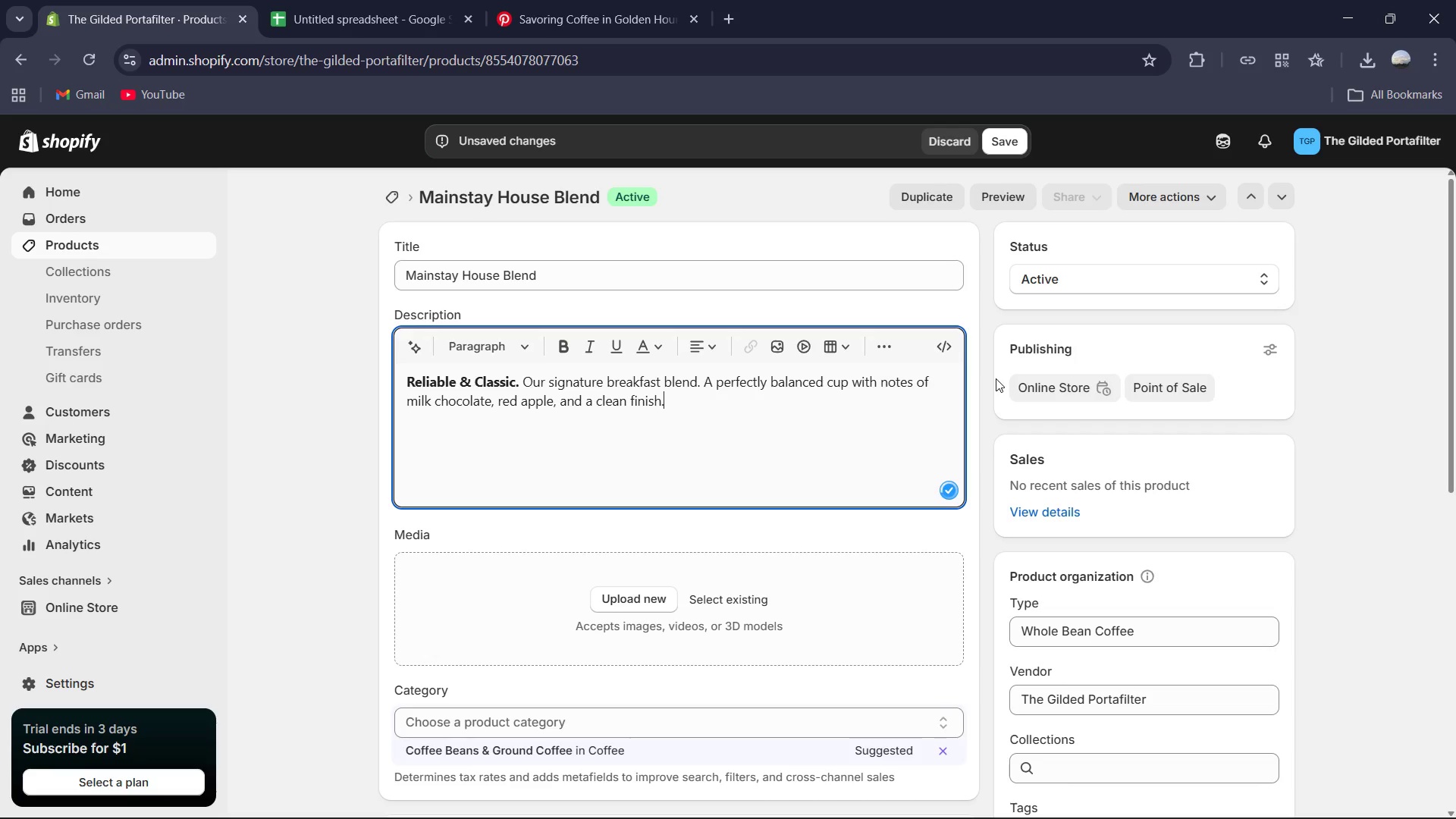 
key(Enter)
 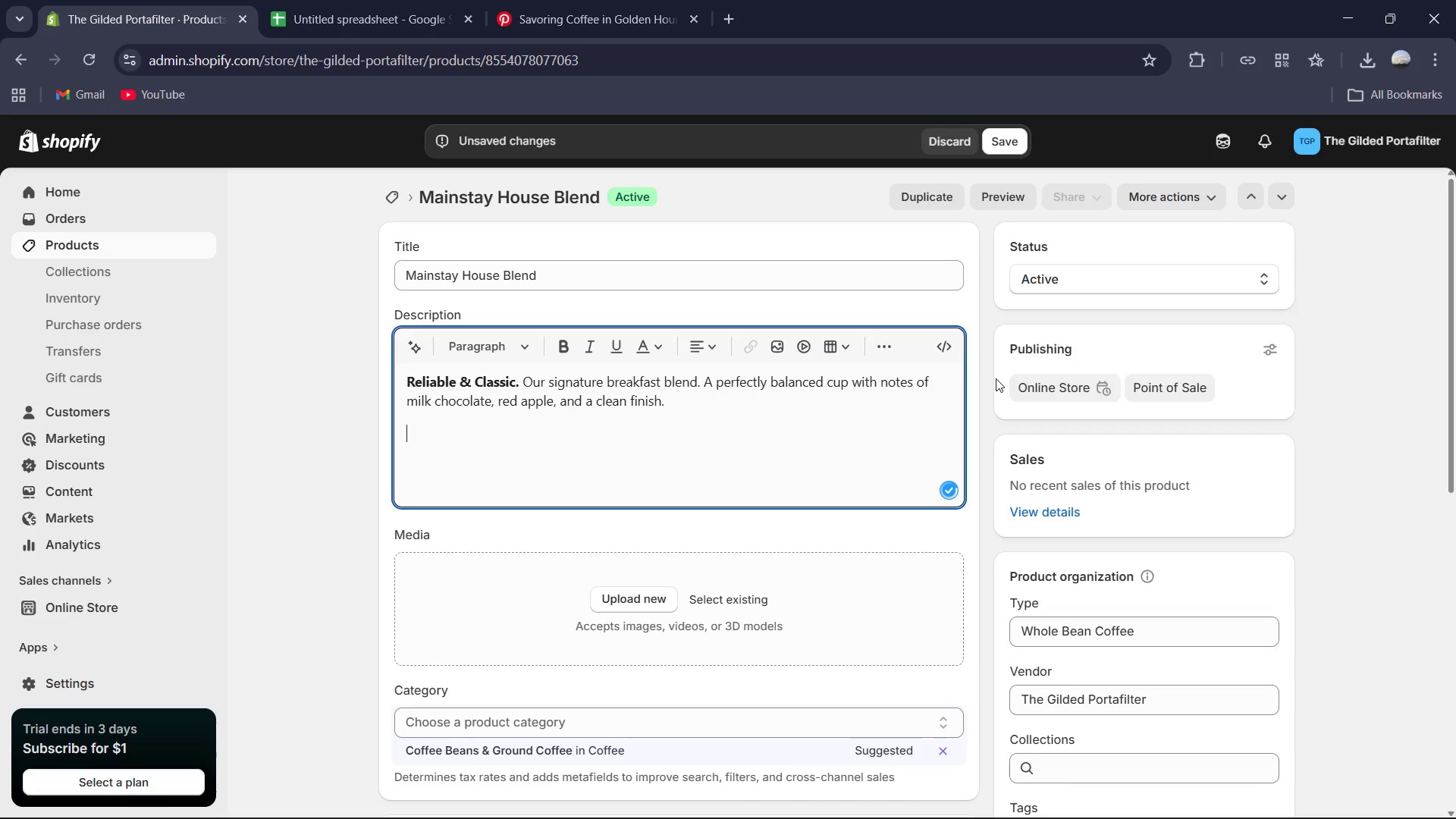 
type(Perfect for: Everday brewing and family brunches )
key(Backspace)
type(. )
 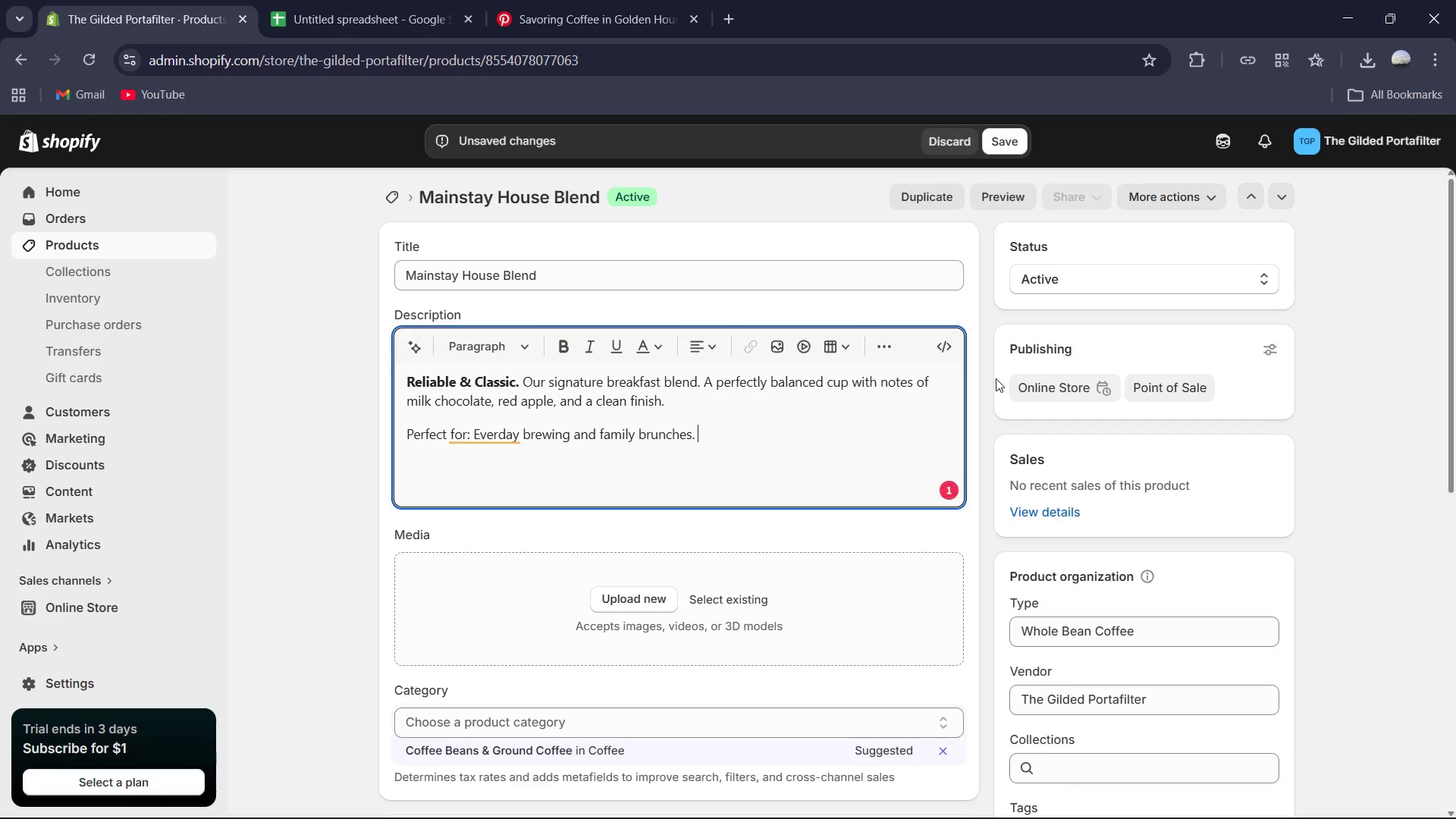 
left_click([458, 434])
 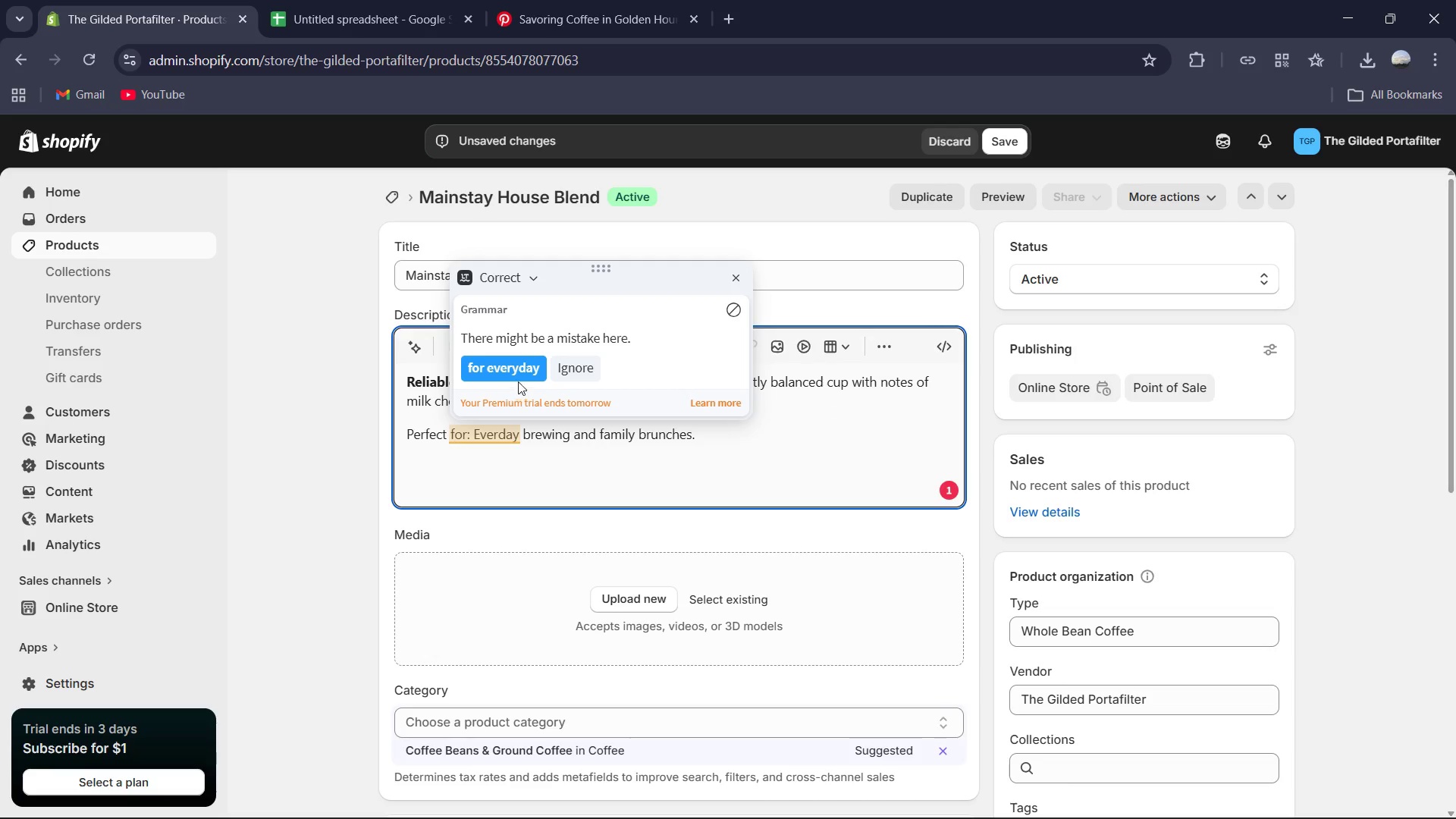 
left_click([520, 376])
 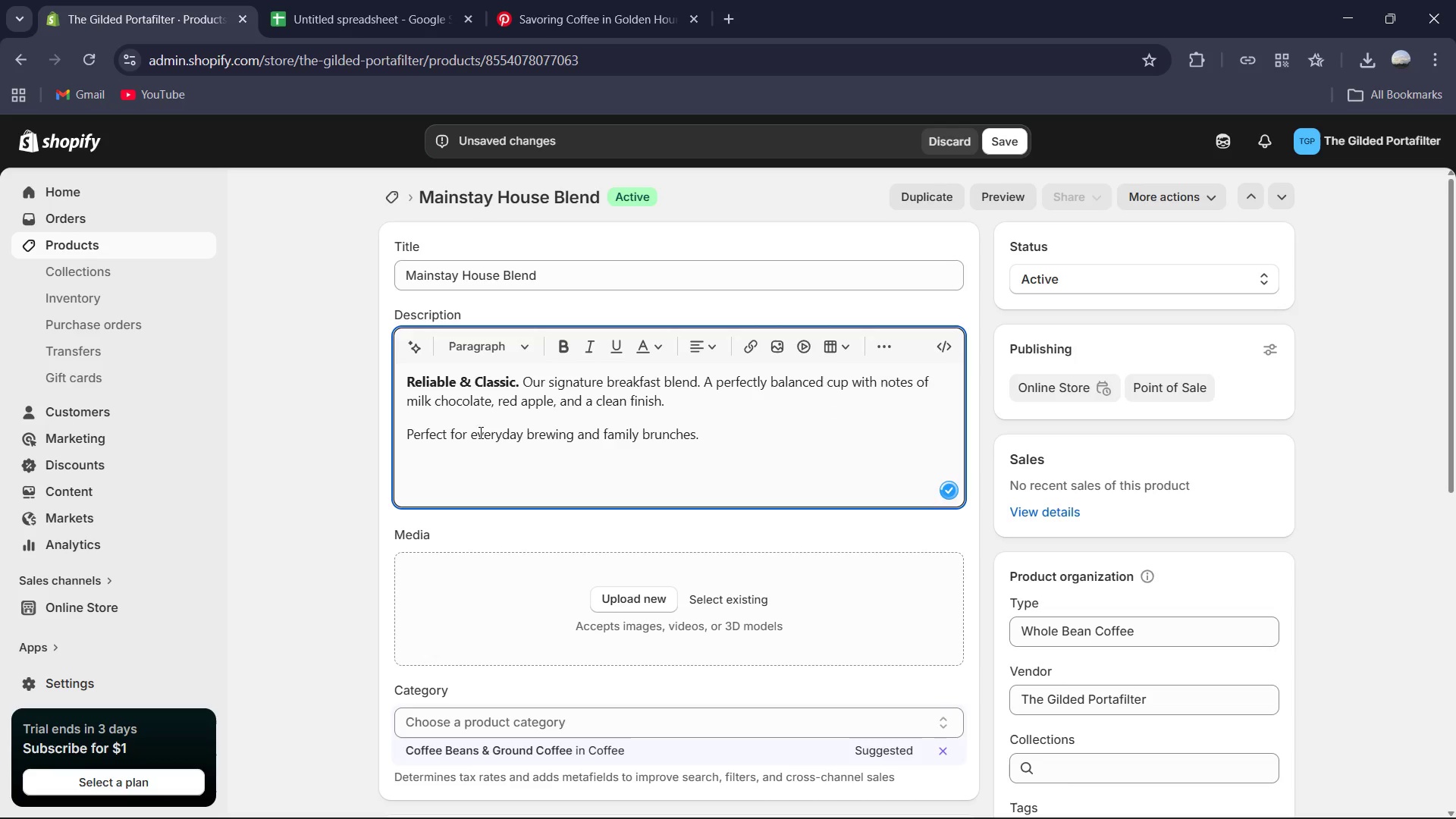 
left_click([463, 430])
 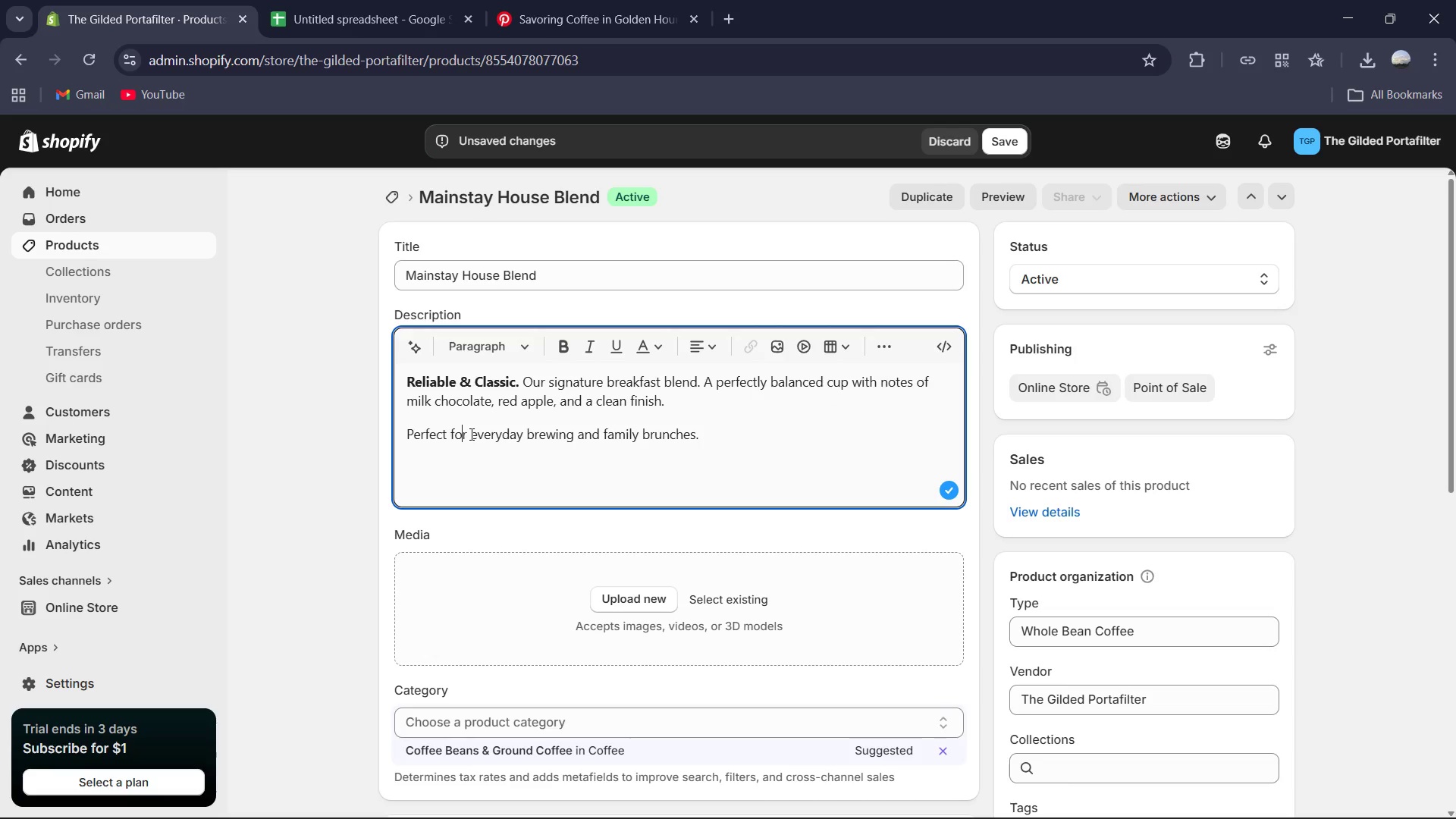 
left_click([472, 432])
 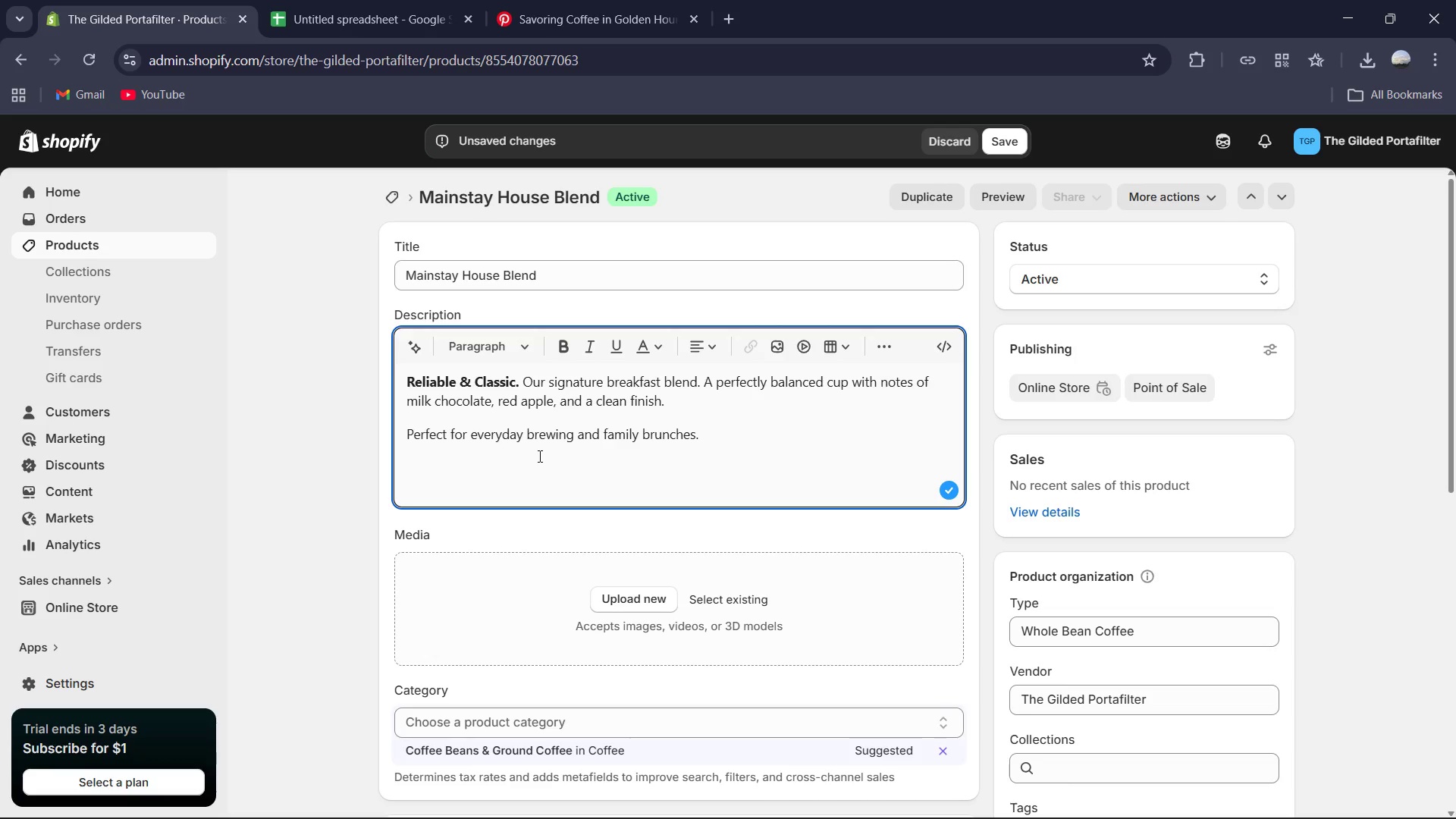 
key(Shift+Semicolon)
 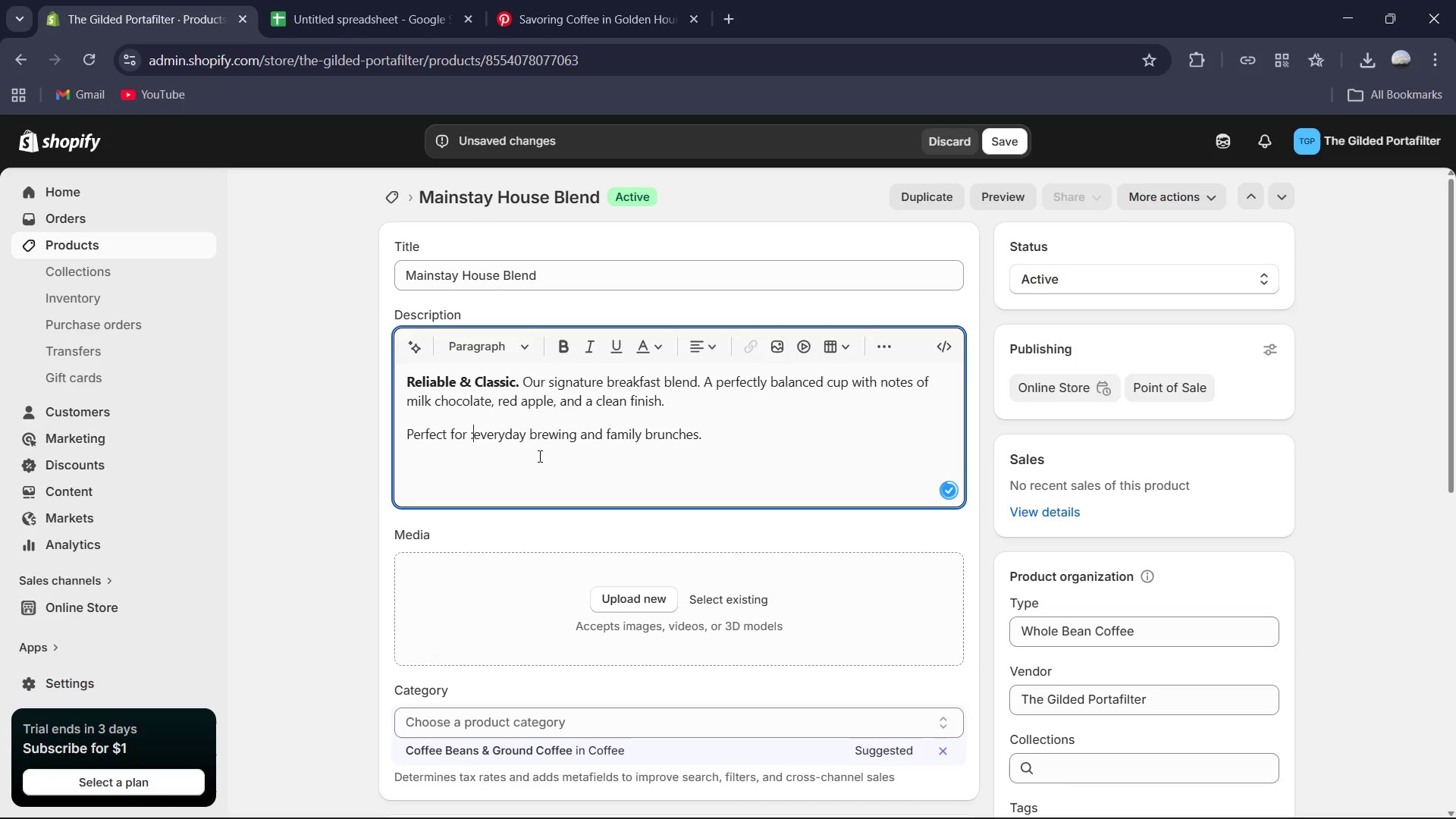 
key(ArrowRight)
 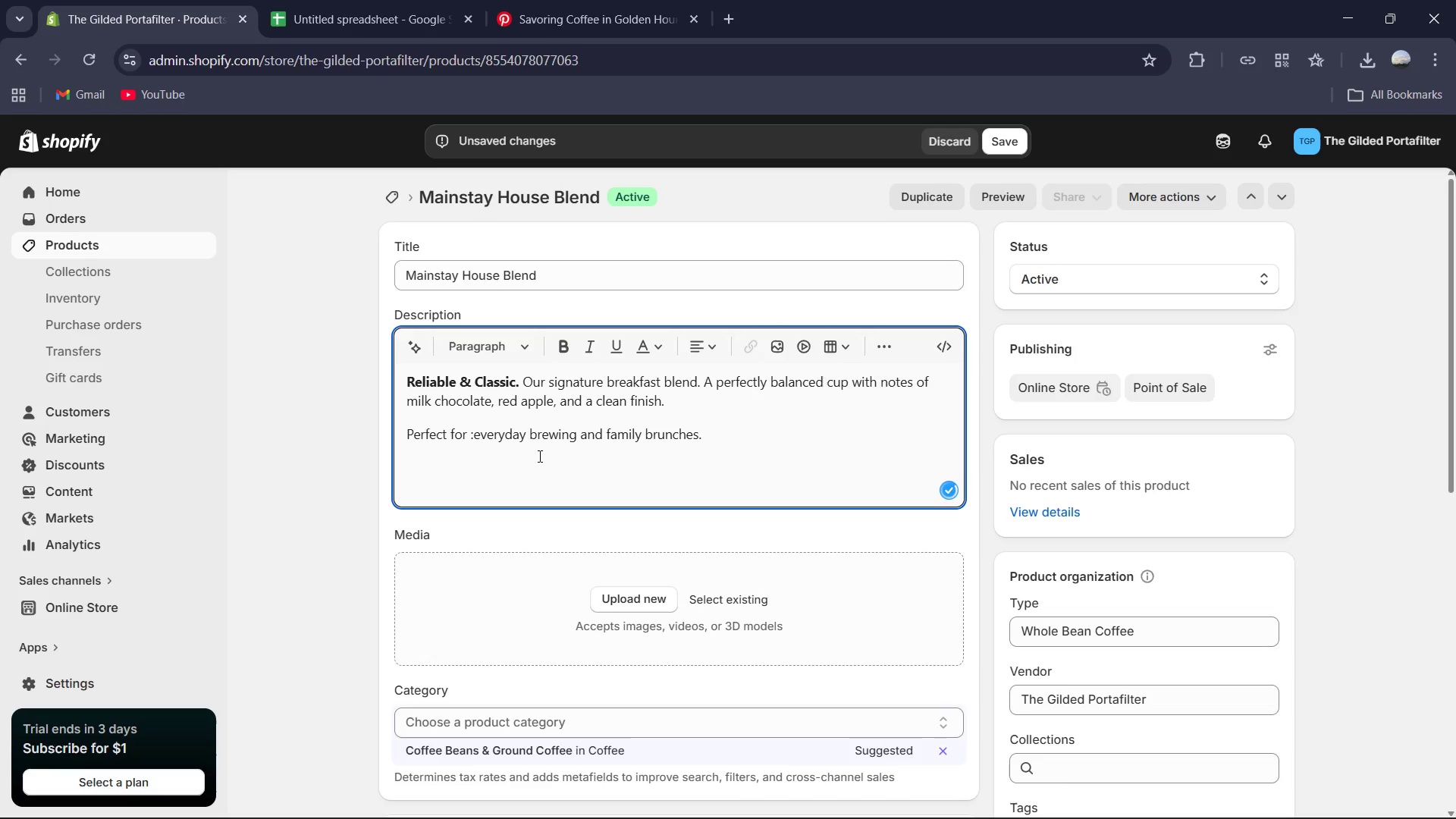 
key(Backspace)
 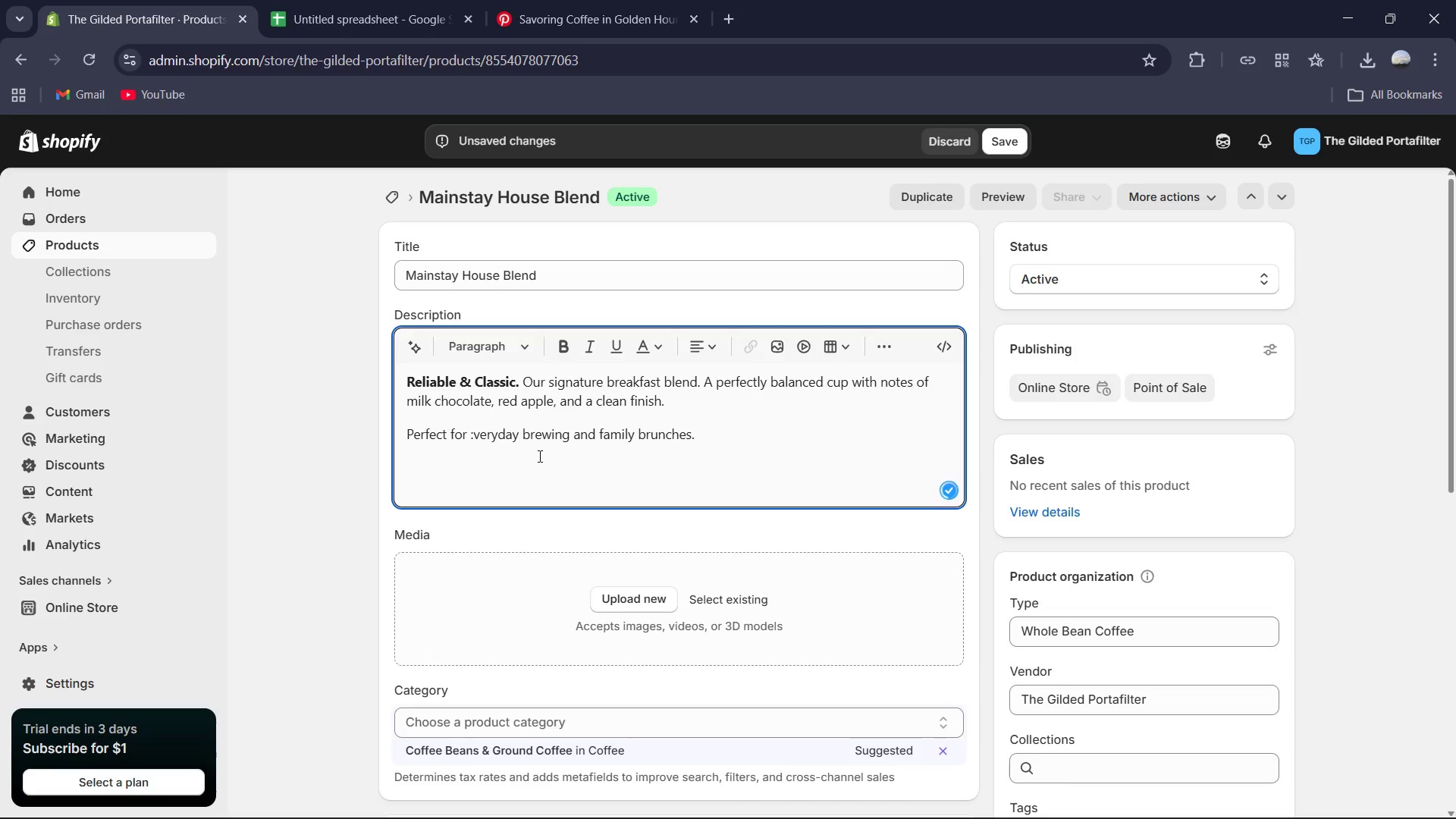 
key(Shift+E)
 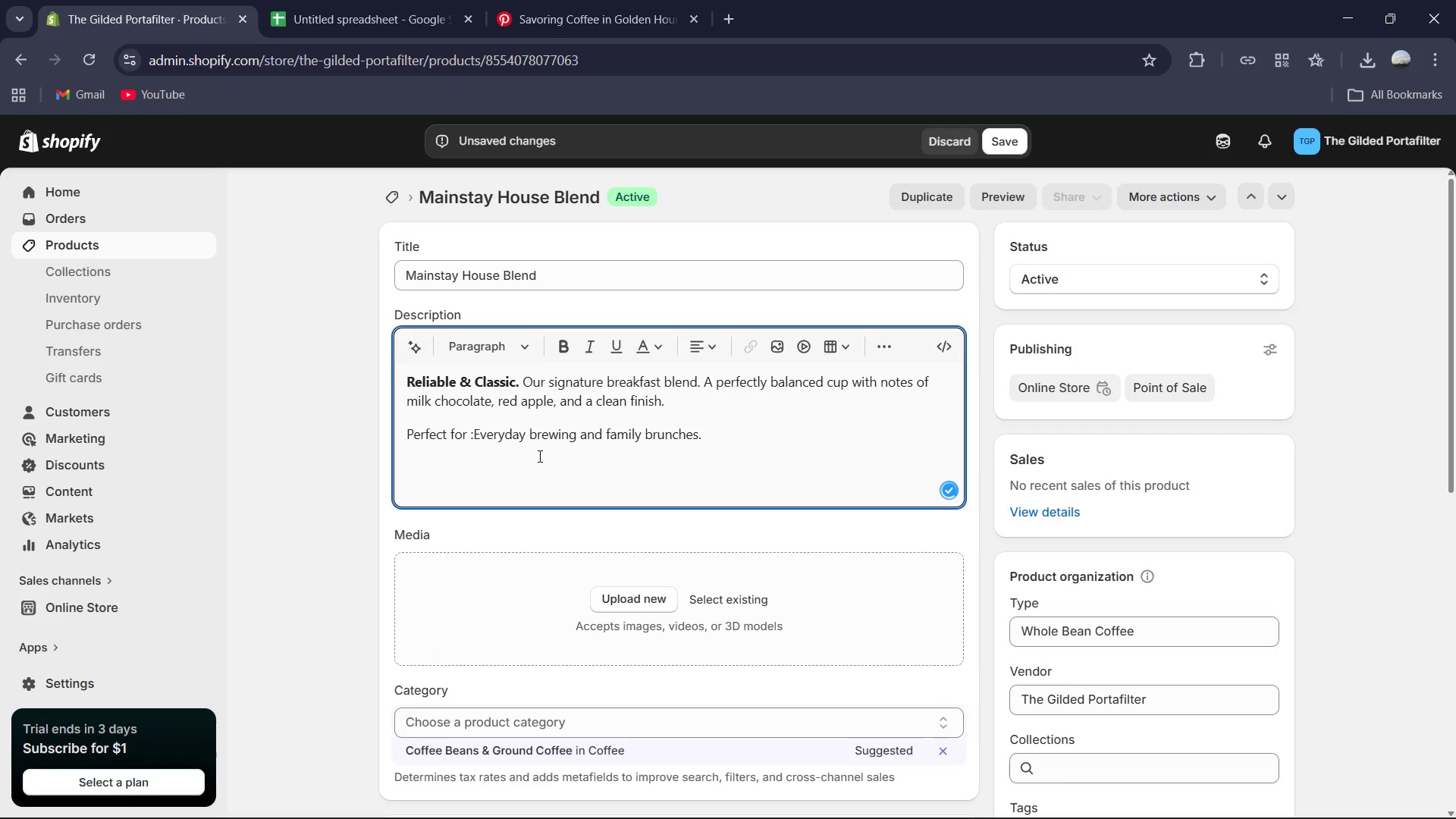 
key(ArrowLeft)
 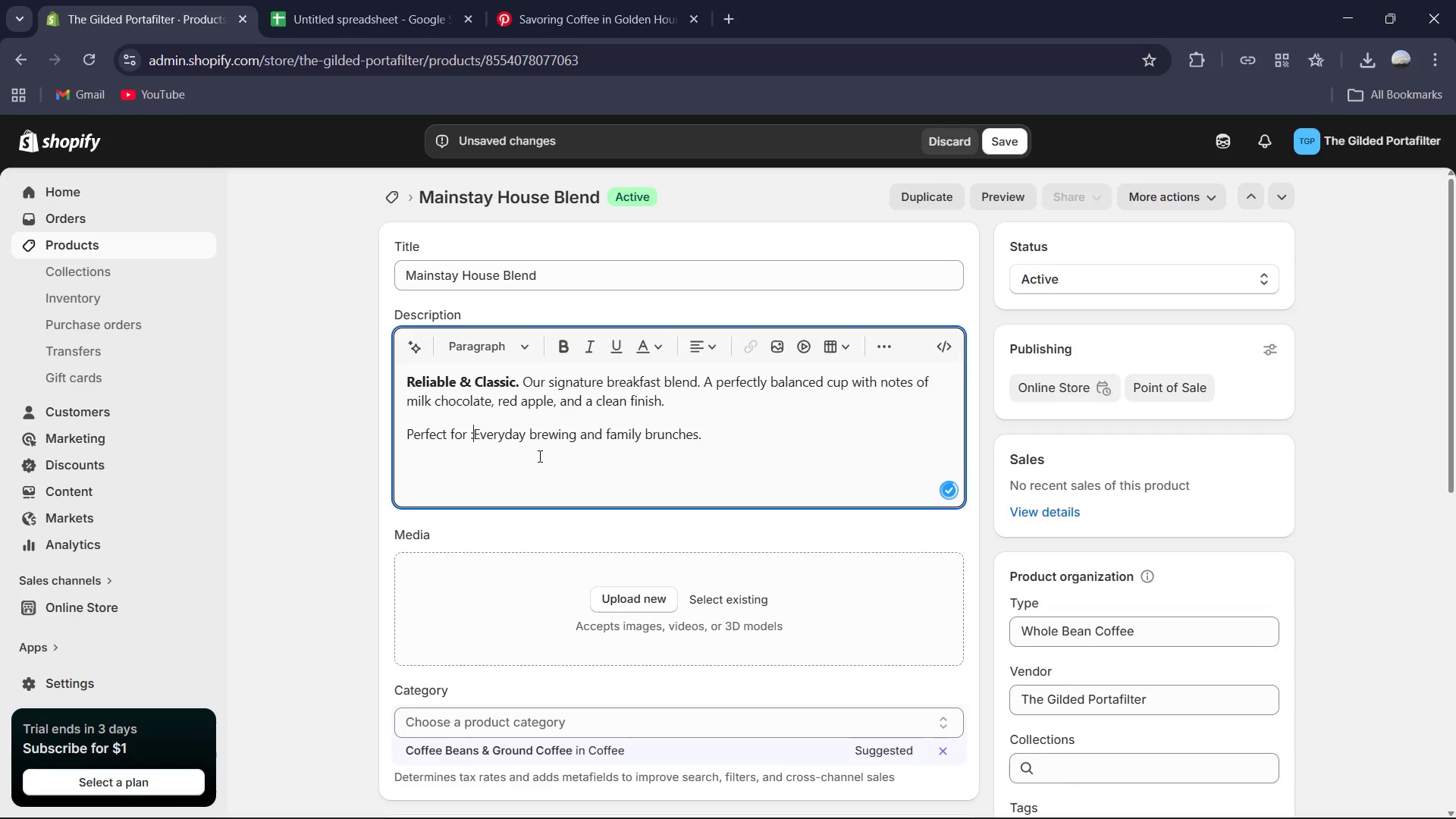 
key(Space)
 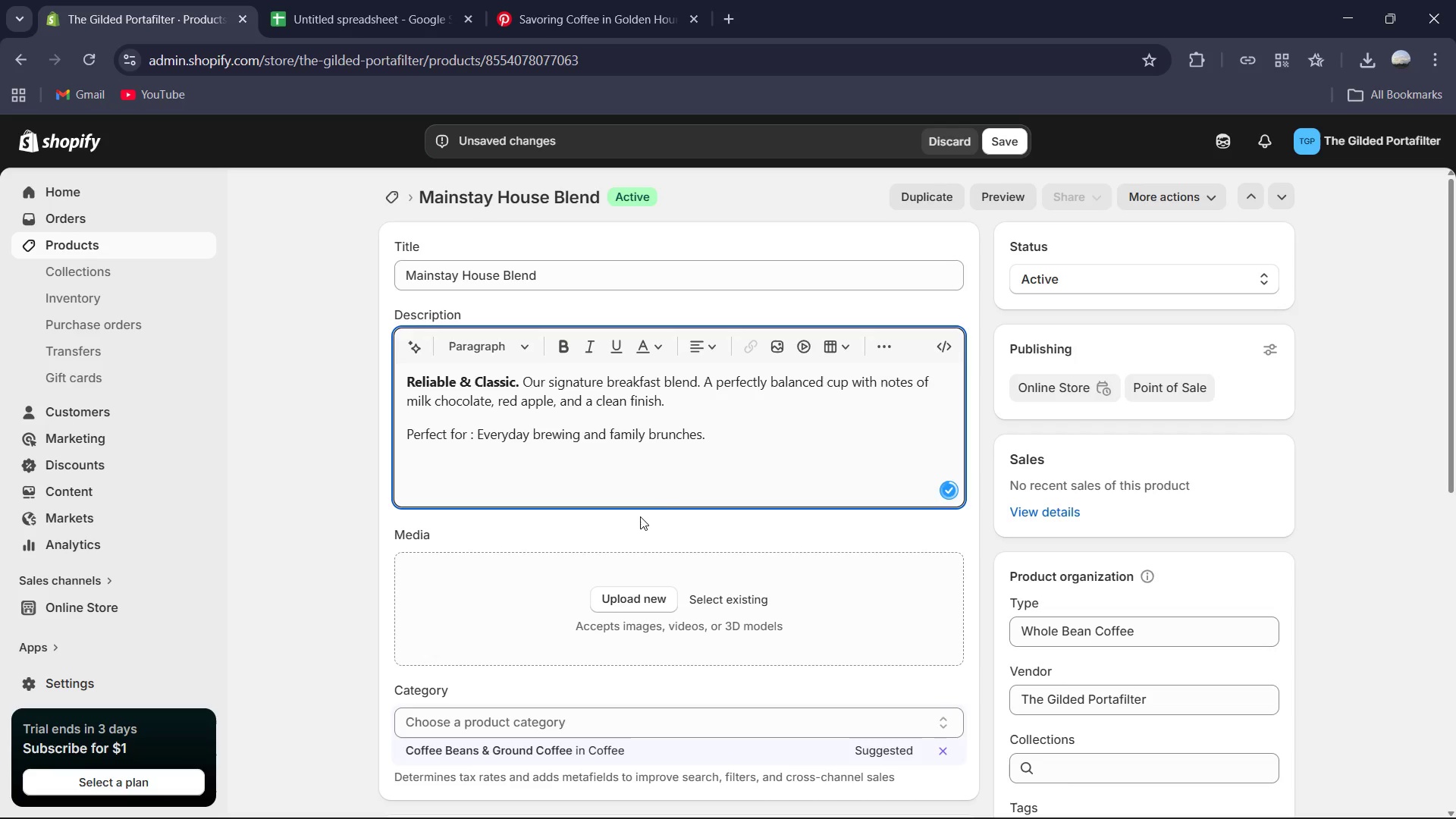 
scroll: coordinate [669, 503], scroll_direction: down, amount: 1.0
 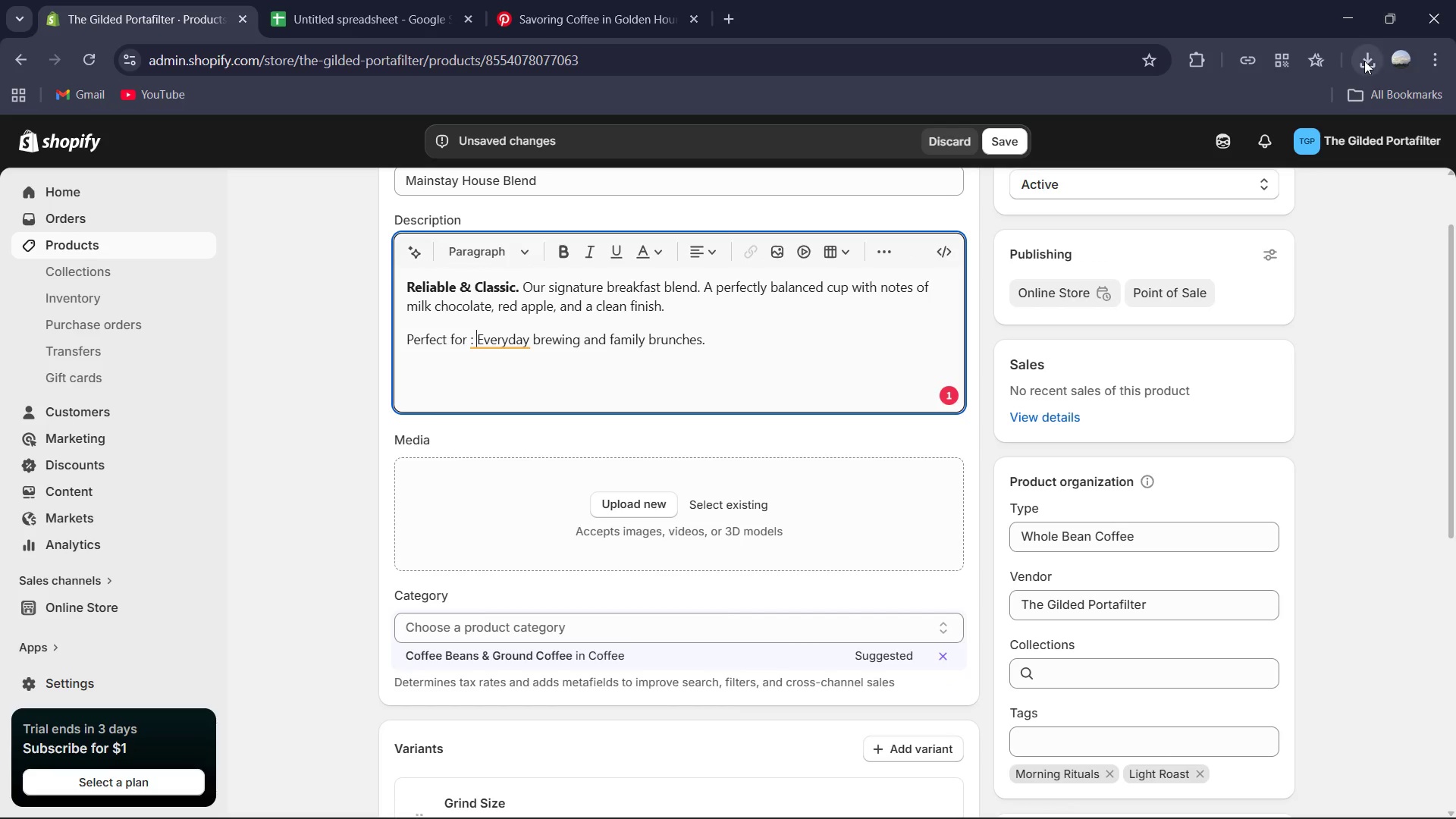 
left_click([1364, 61])
 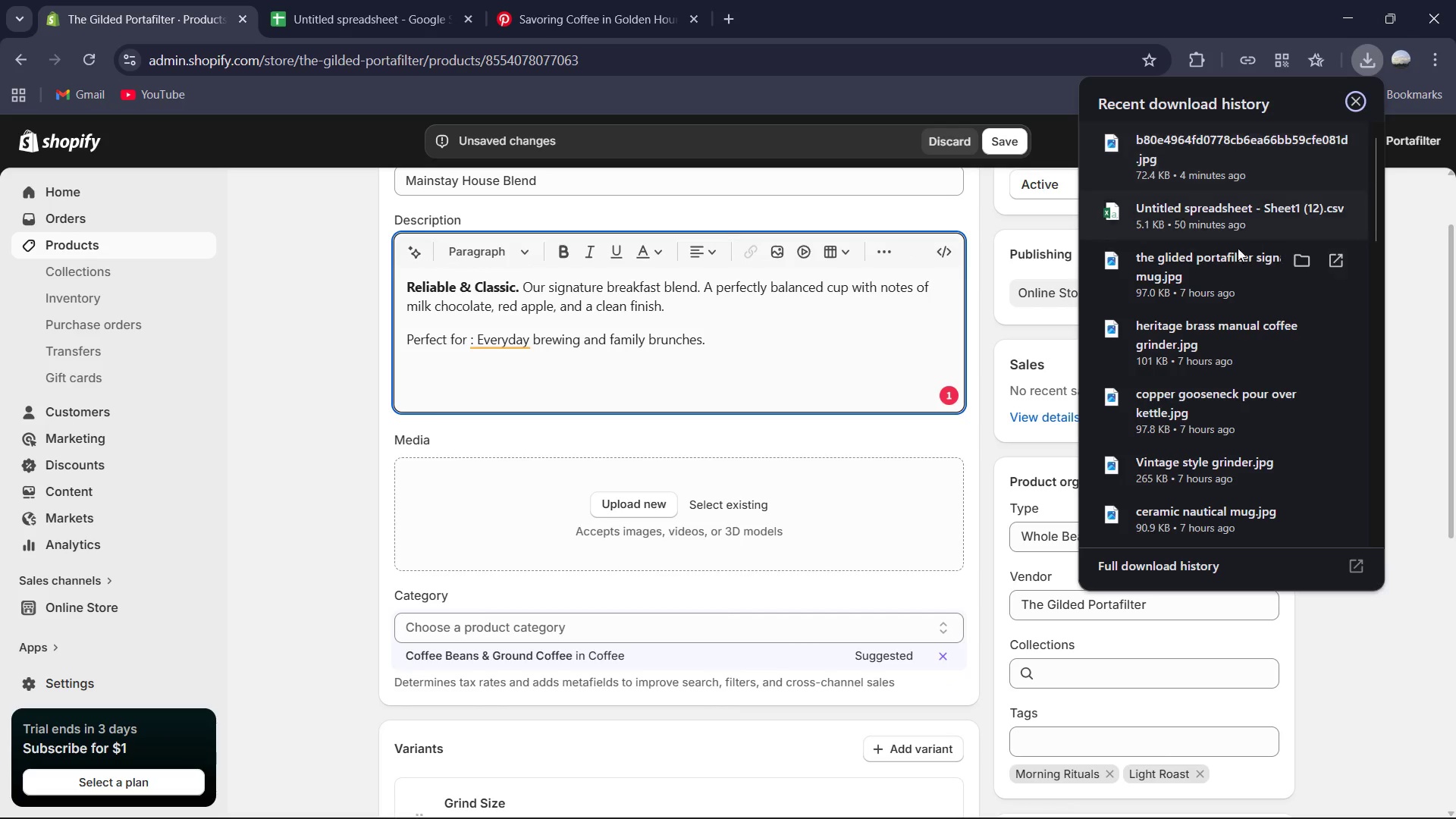 
scroll: coordinate [1213, 283], scroll_direction: down, amount: 6.0
 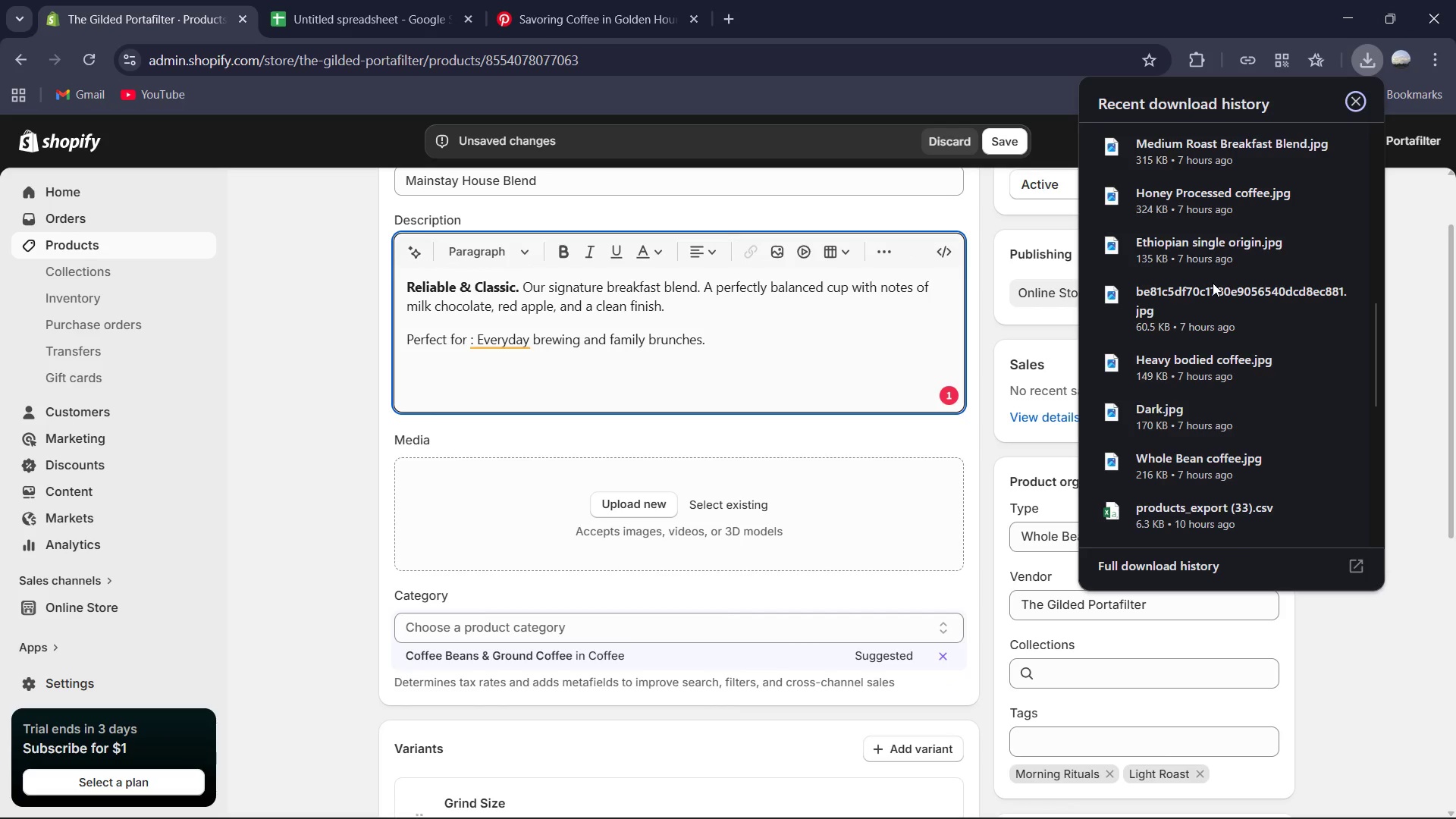 
scroll: coordinate [1213, 283], scroll_direction: up, amount: 1.0
 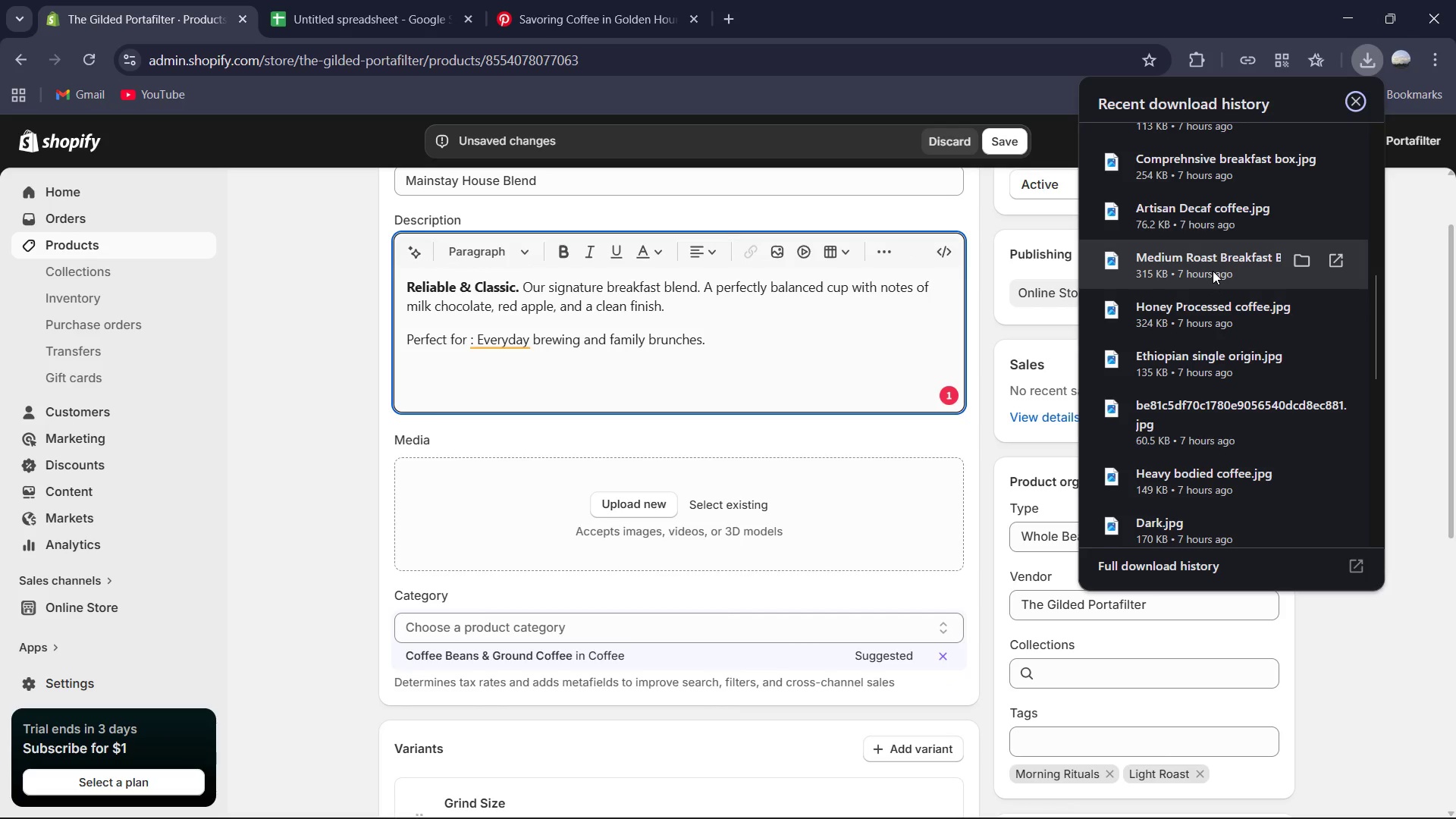 
left_click_drag(start_coordinate=[1214, 263], to_coordinate=[800, 519])
 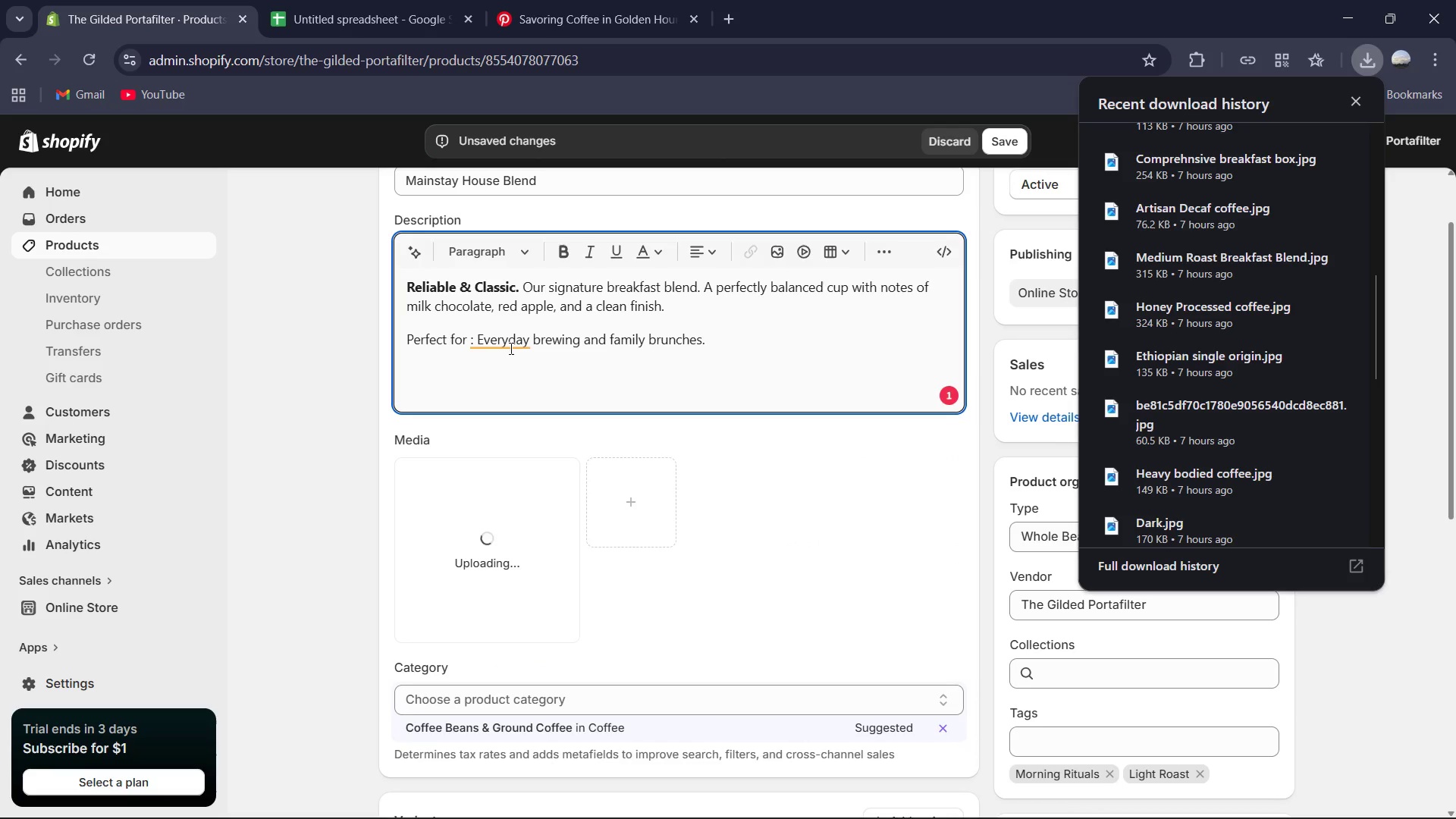 
left_click([511, 343])
 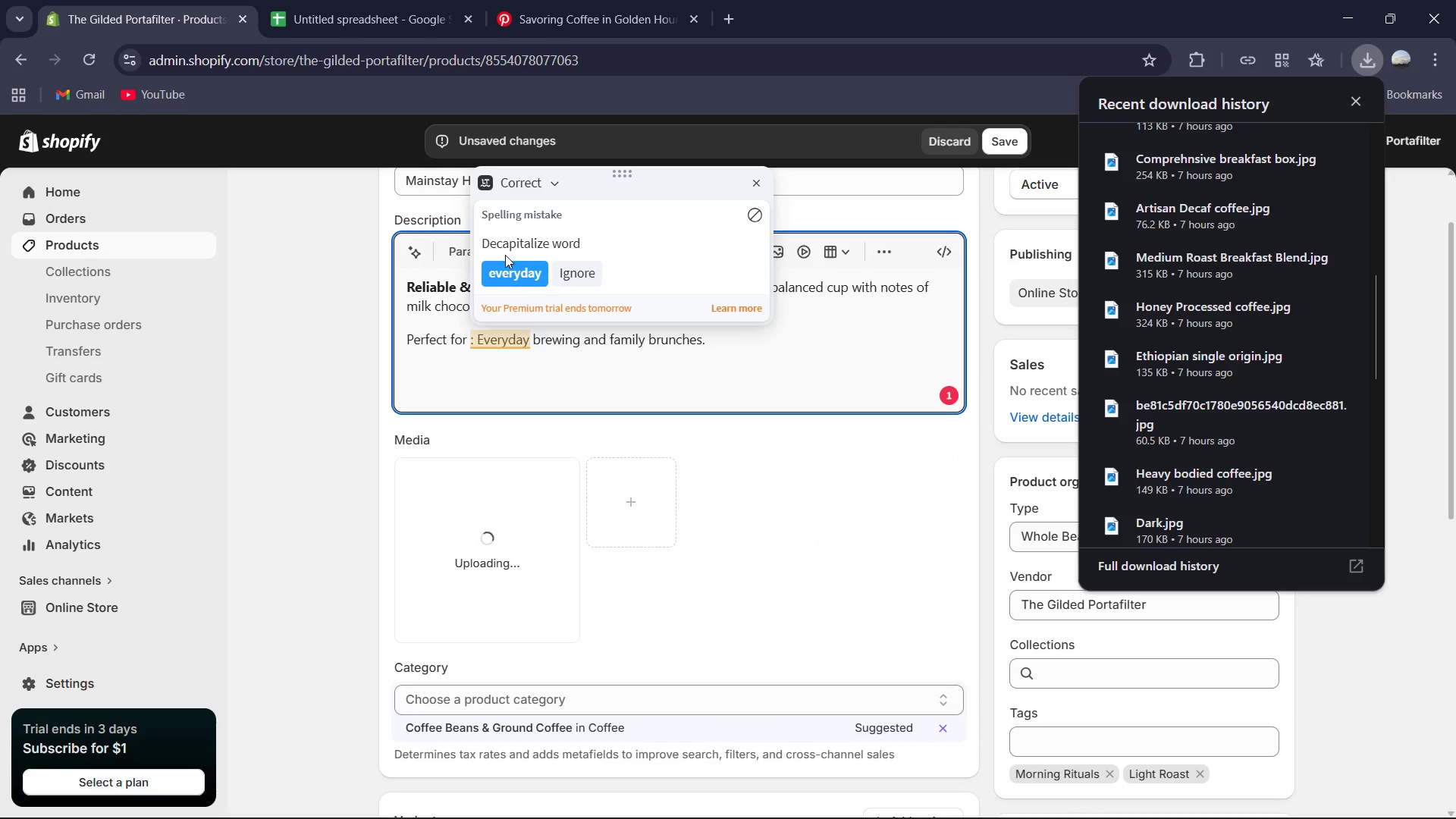 
left_click([516, 270])
 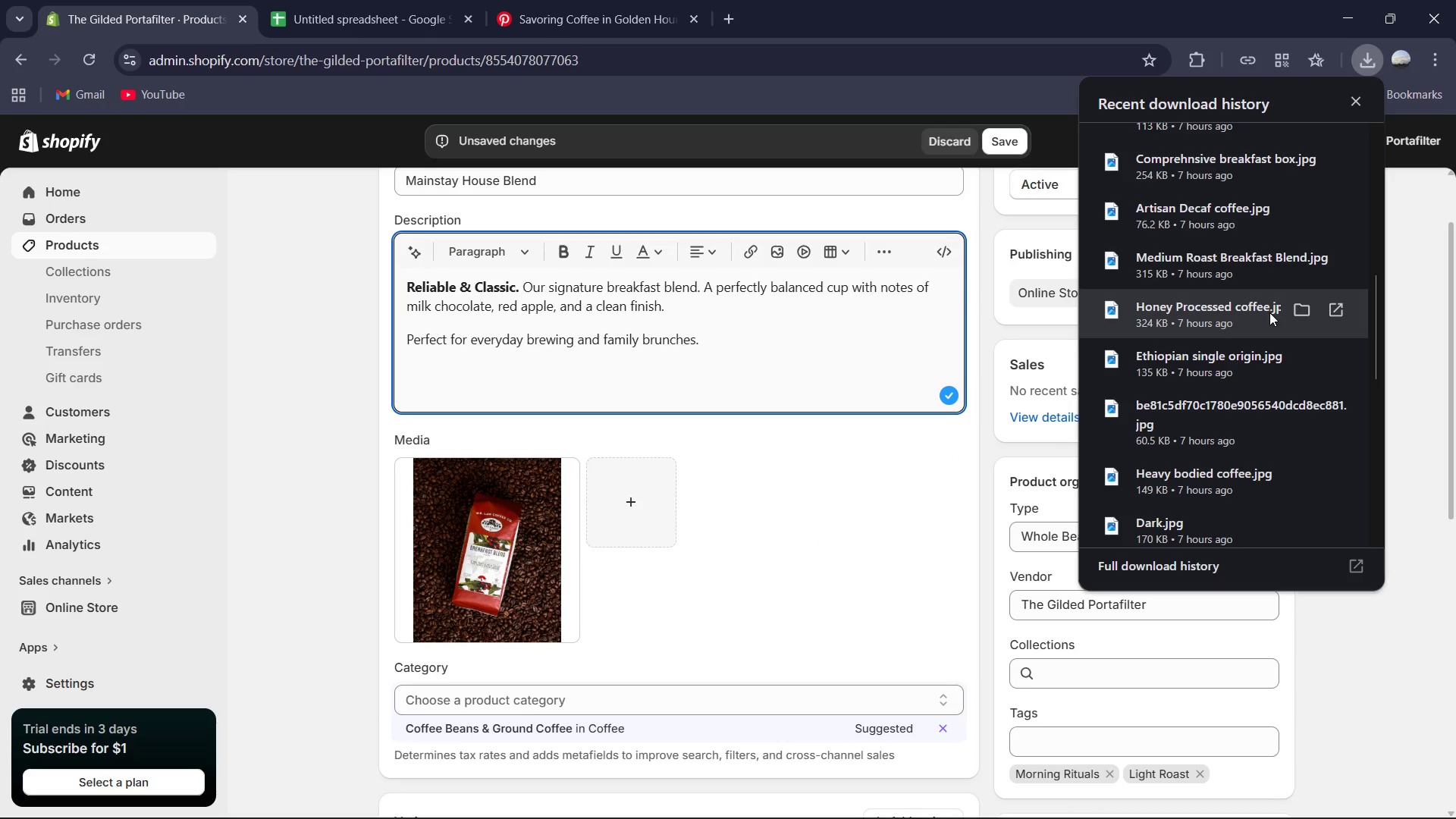 
wait(10.56)
 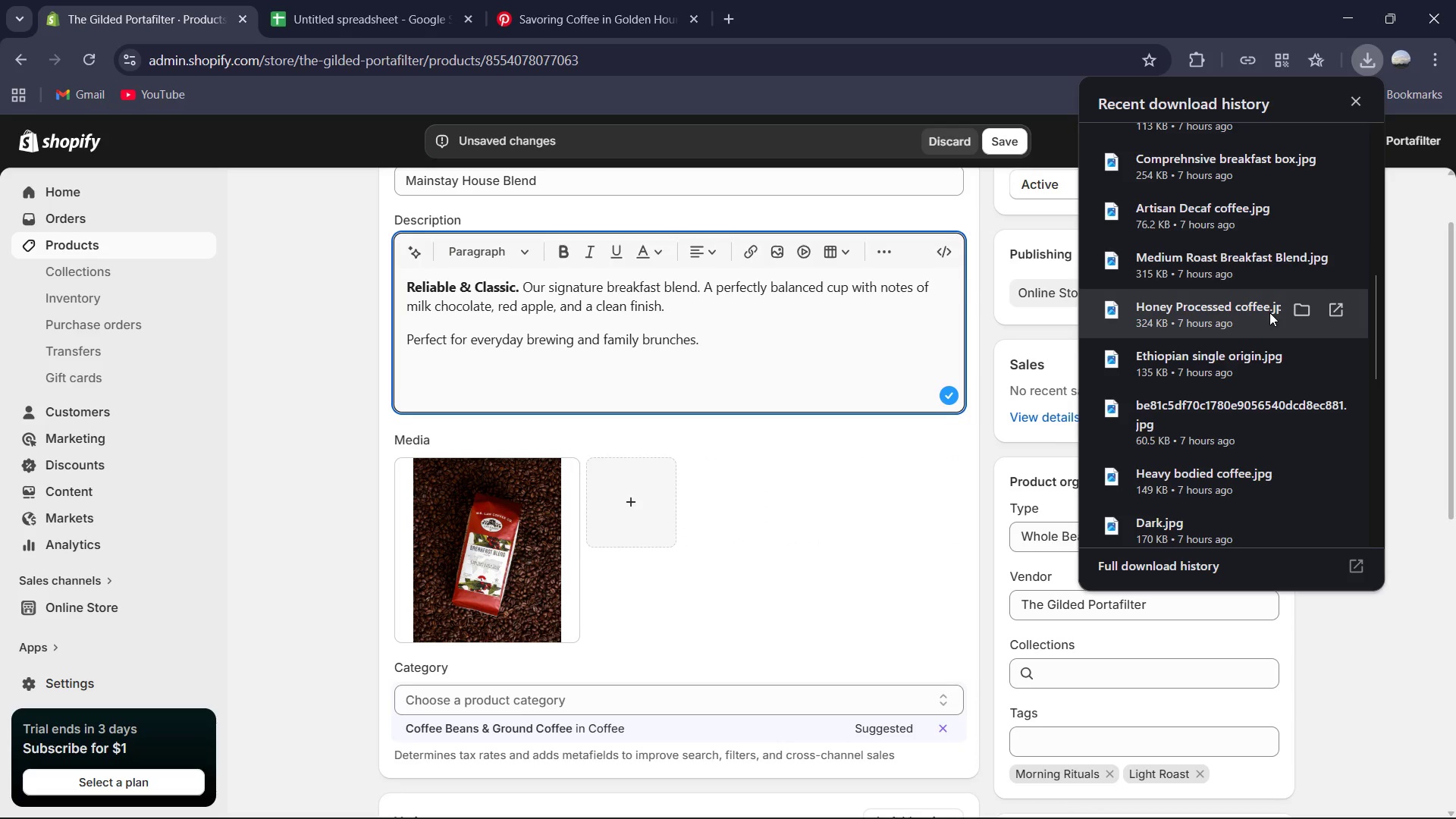 
left_click([1404, 350])
 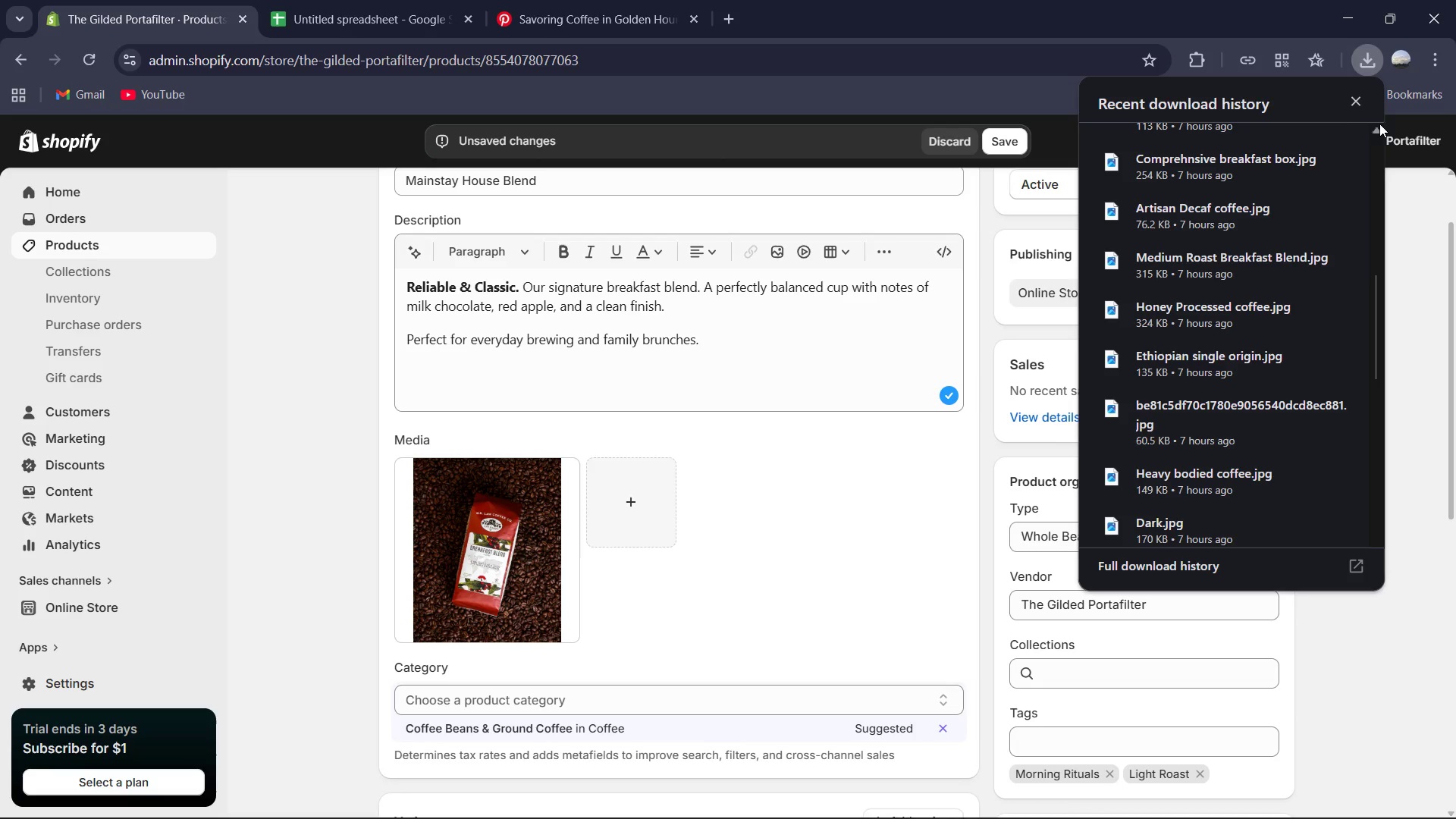 
left_click([1355, 105])
 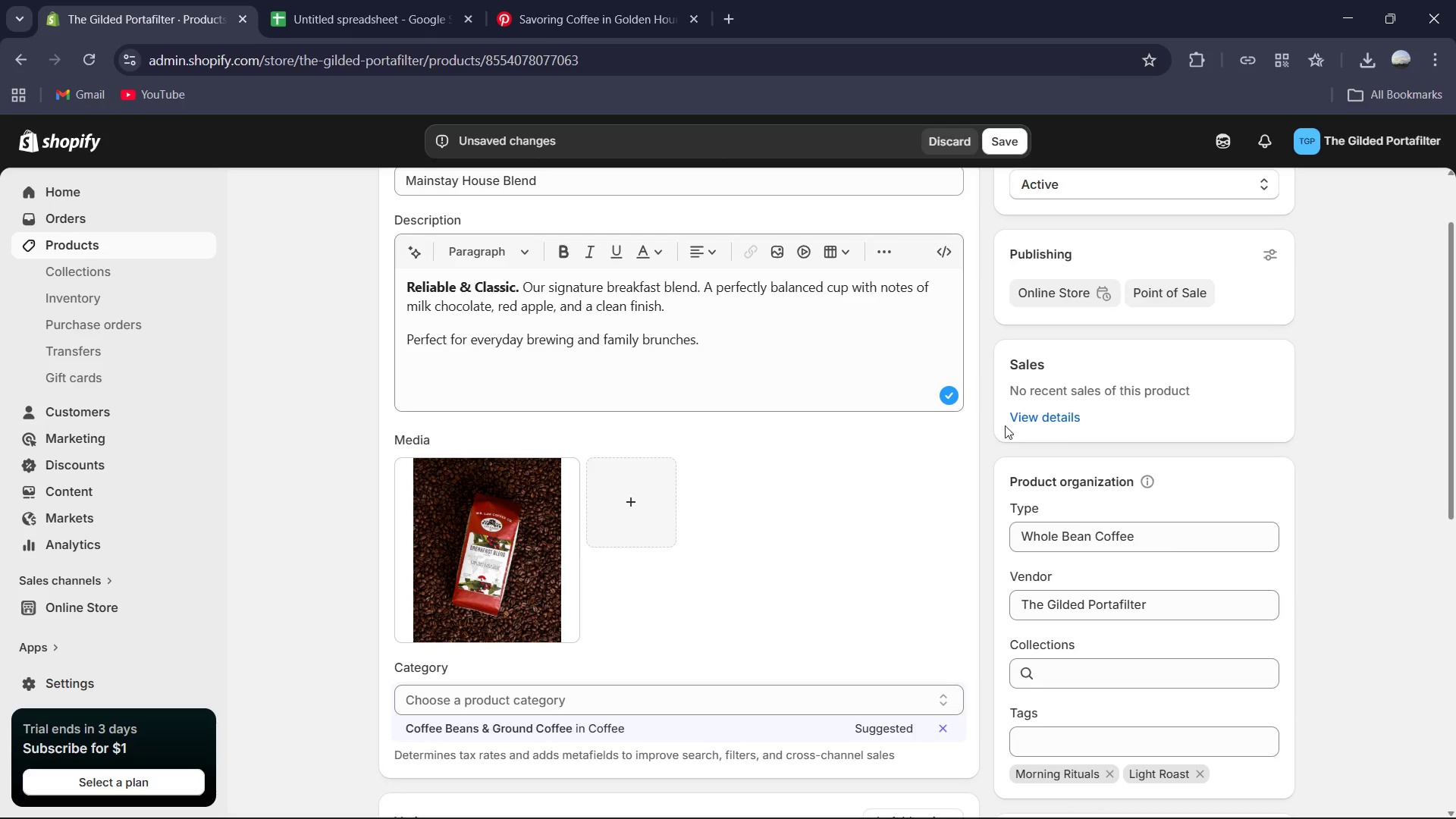 
scroll: coordinate [912, 529], scroll_direction: down, amount: 6.0
 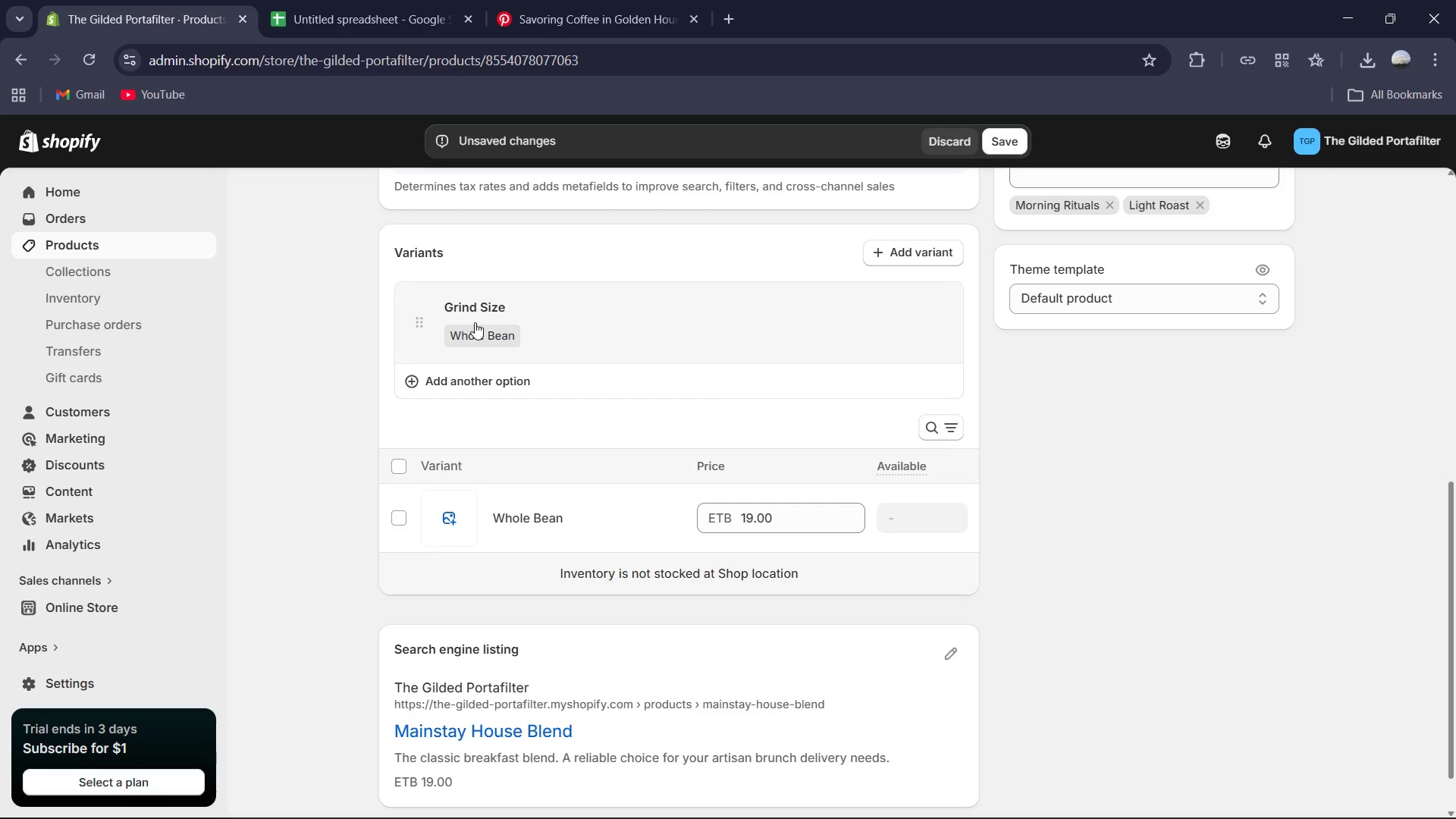 
left_click([475, 322])
 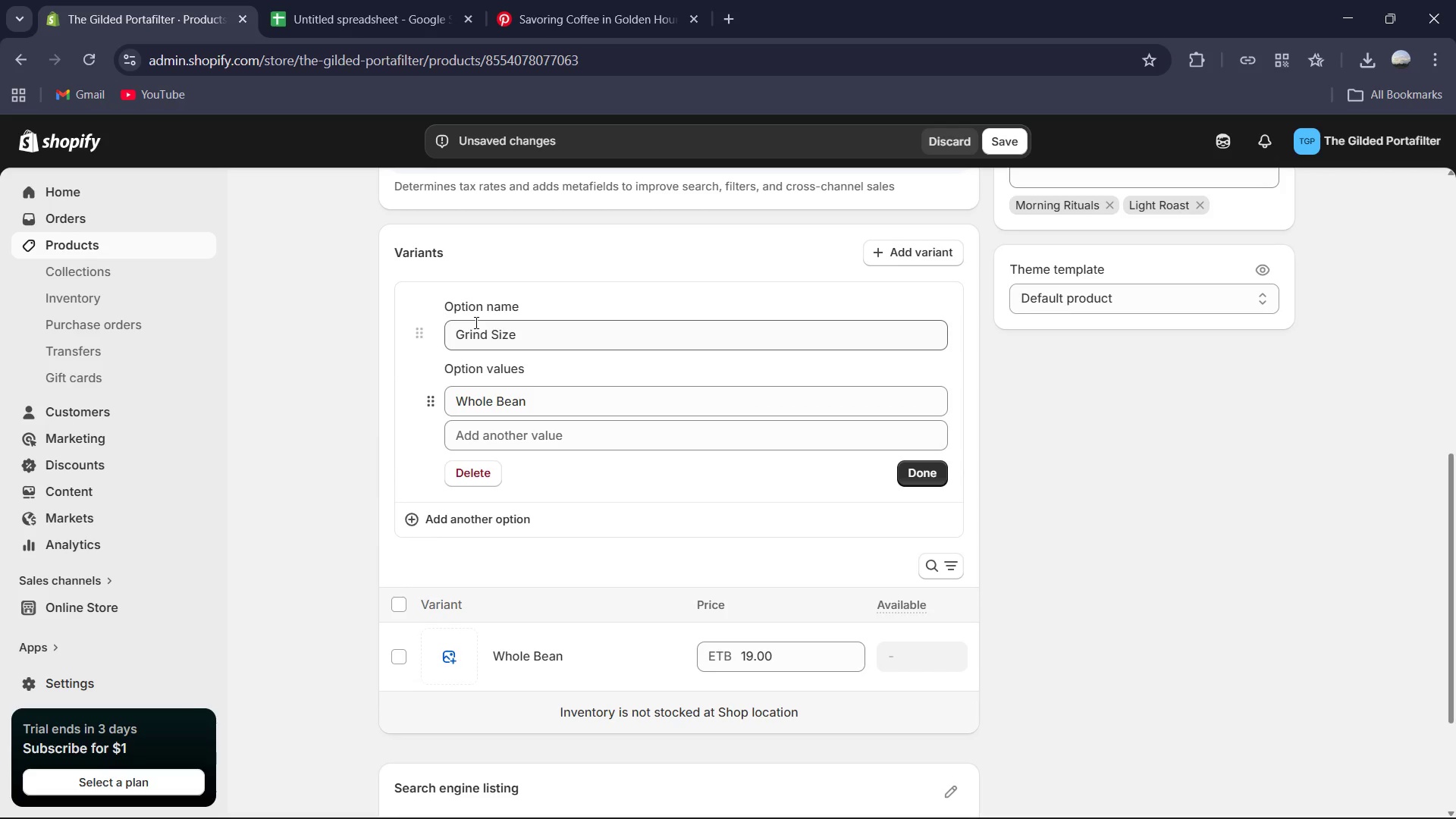 
scroll: coordinate [504, 347], scroll_direction: down, amount: 1.0
 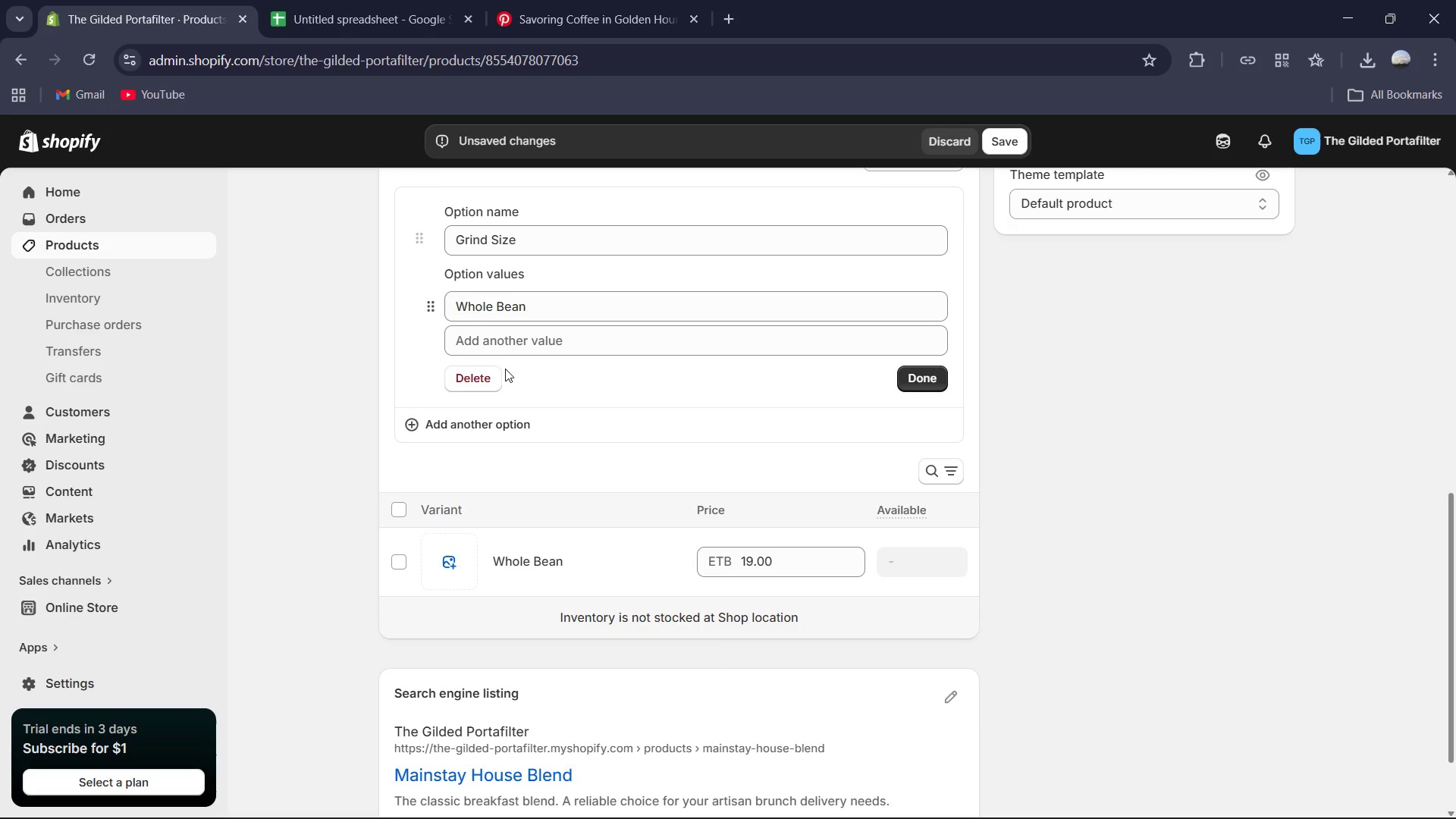 
left_click([510, 342])
 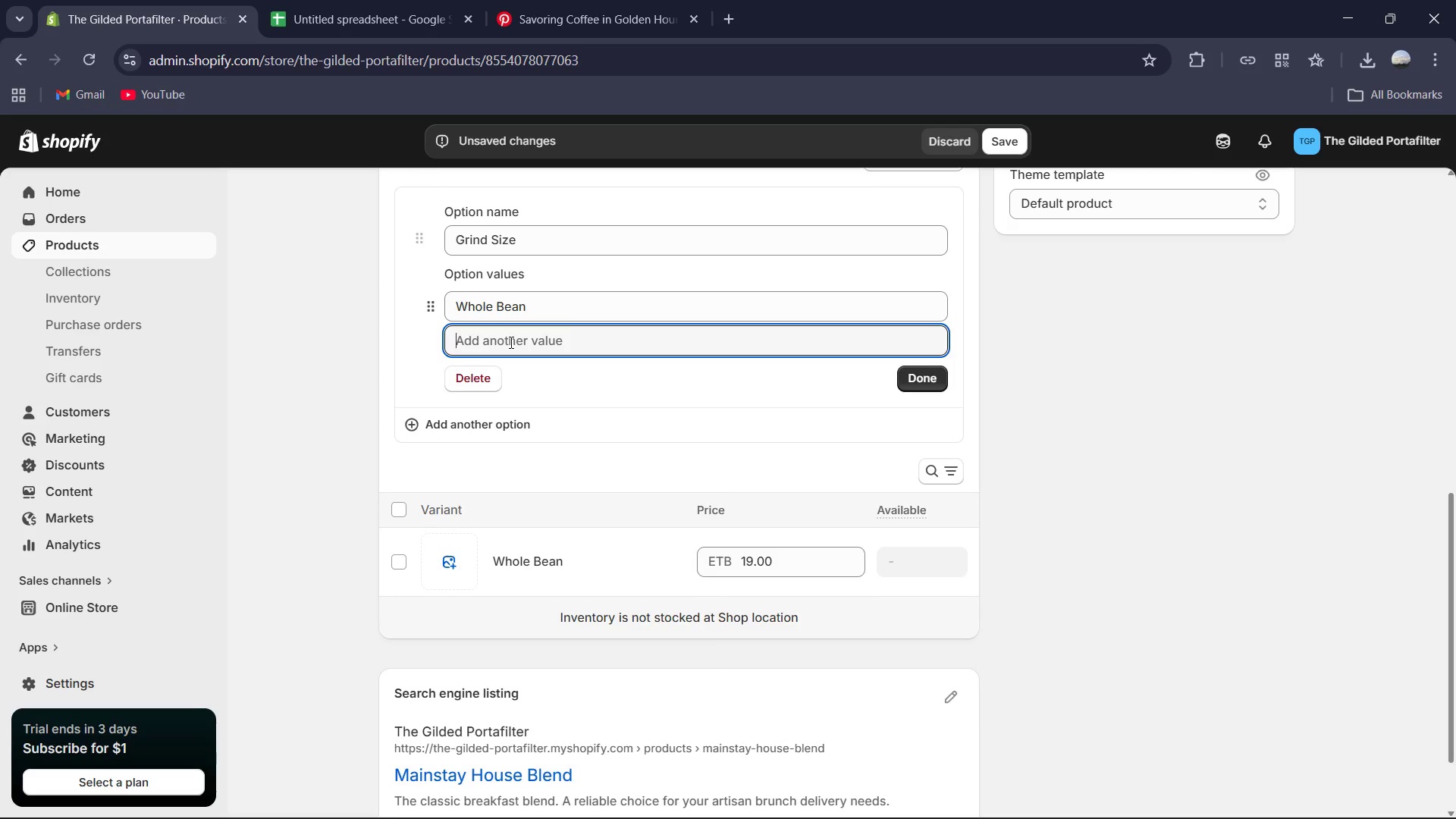 
type(Drip)
 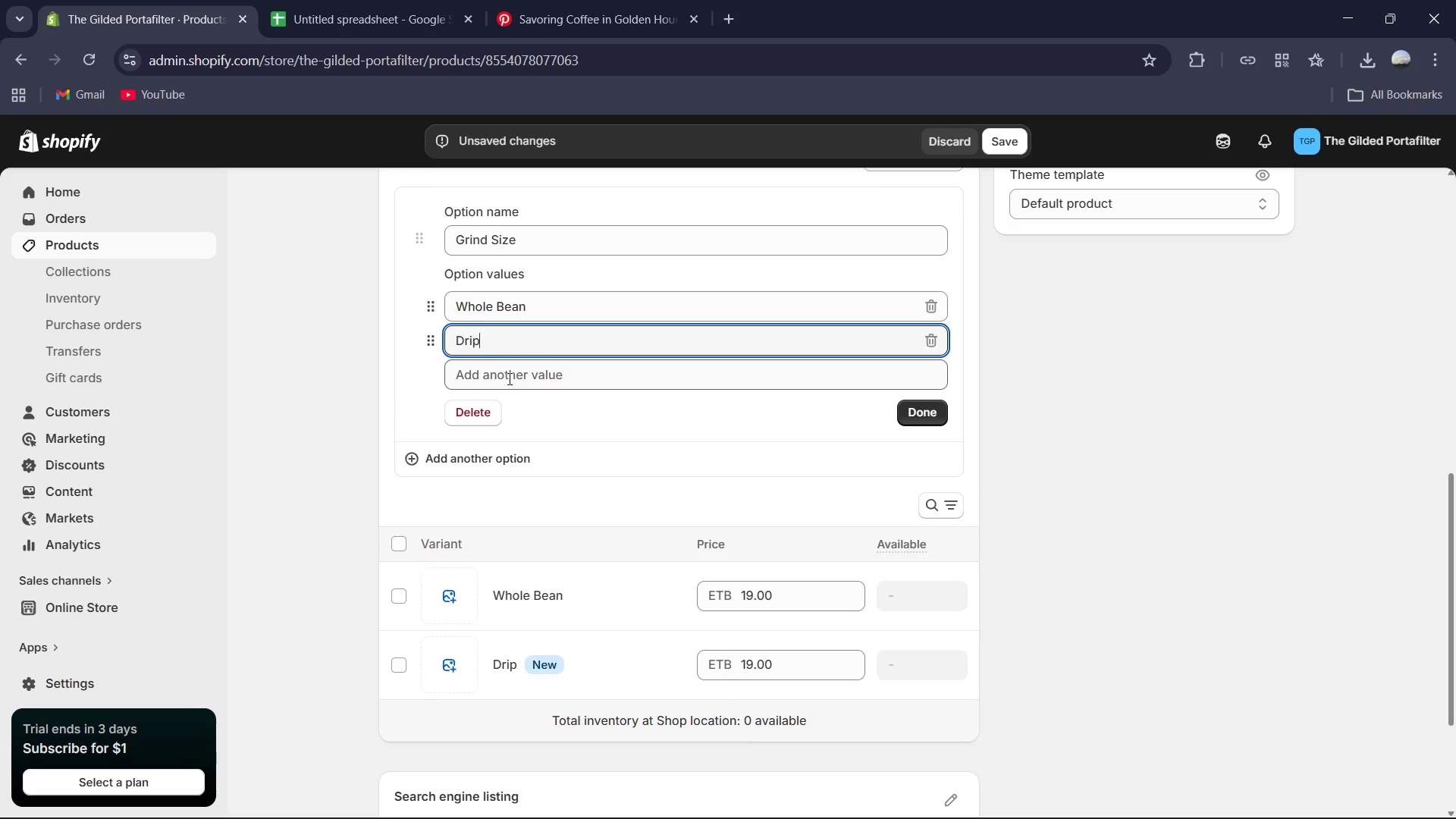 
left_click([508, 378])
 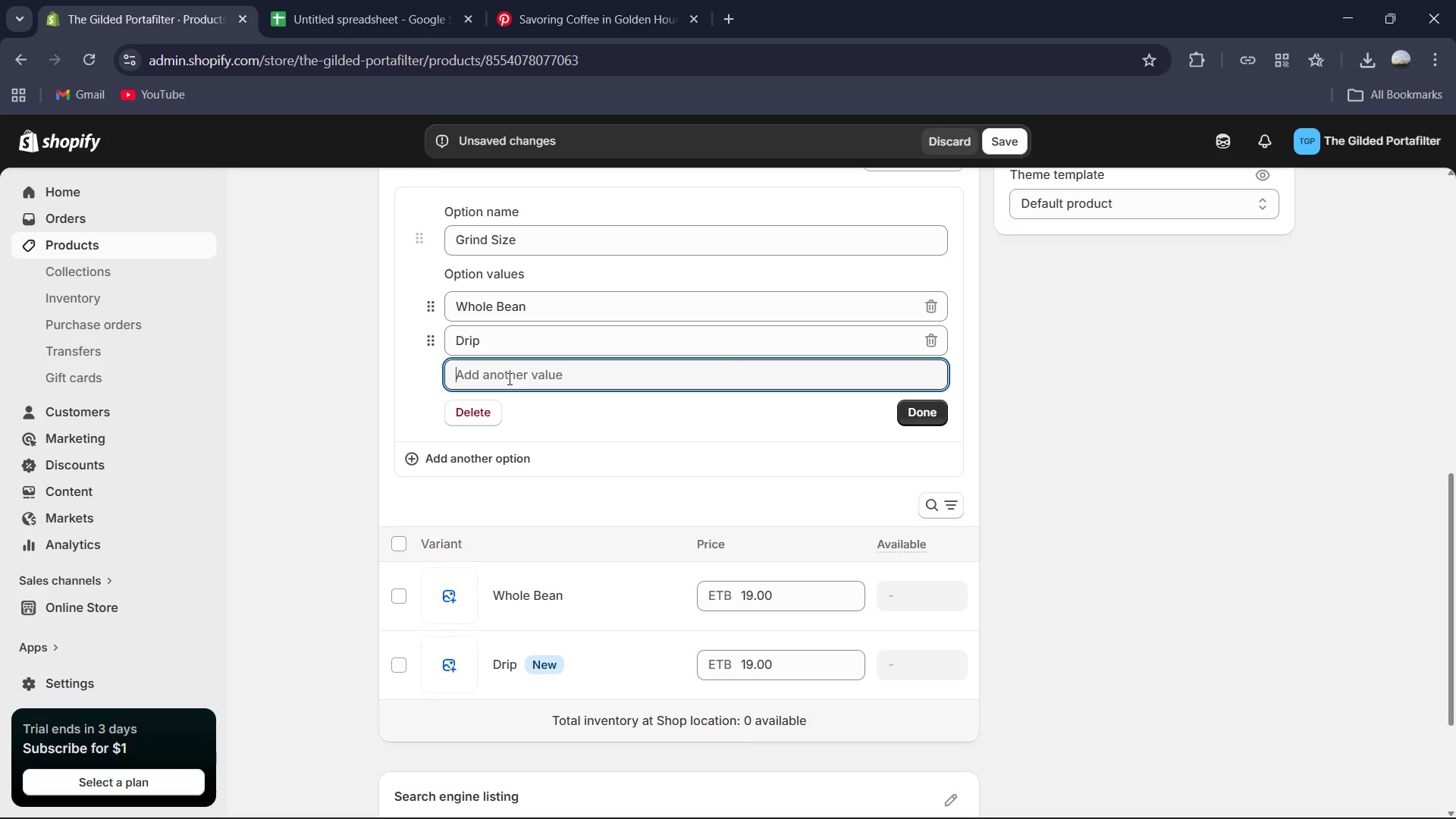 
type(French Press)
 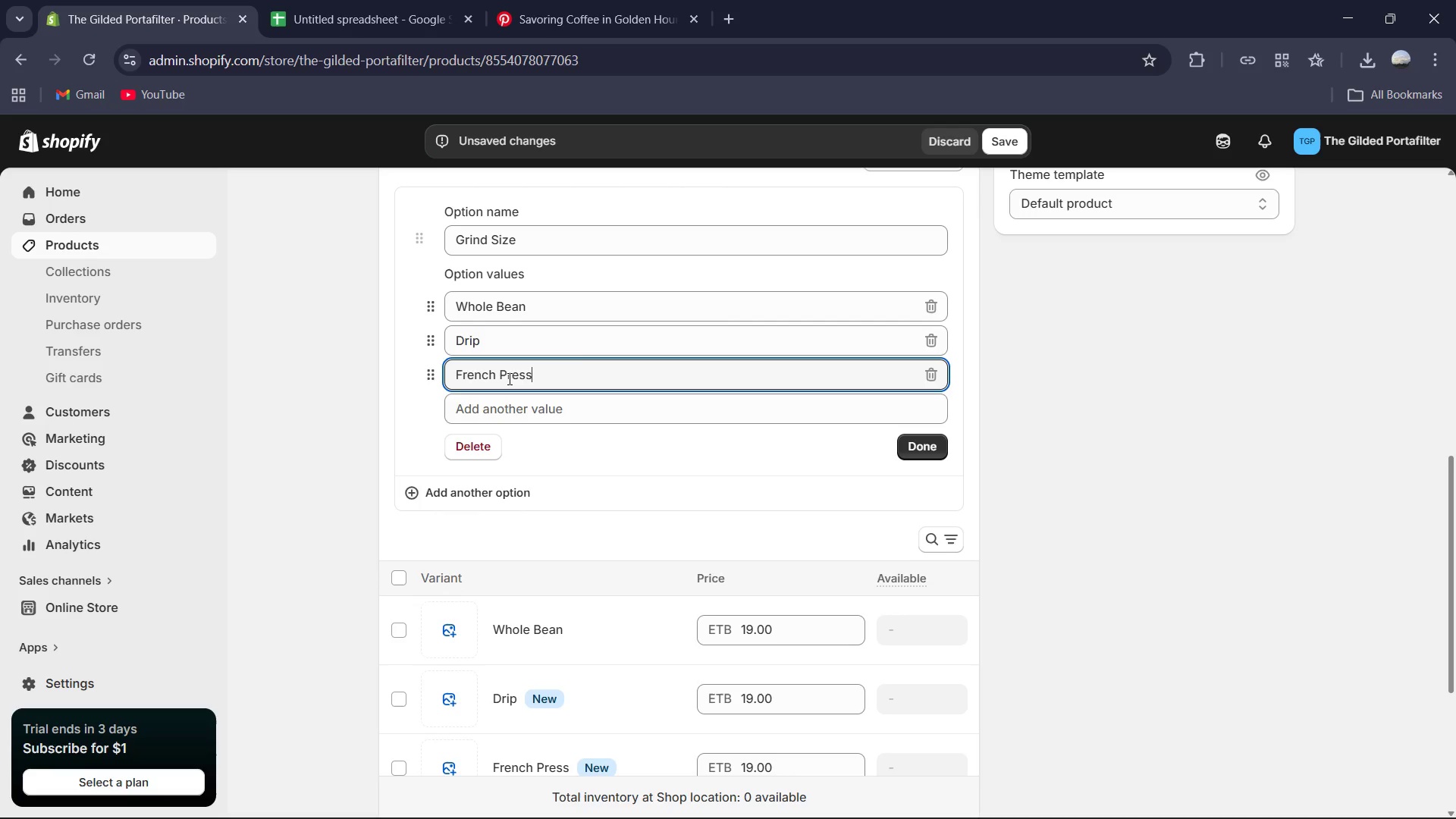 
left_click([928, 454])
 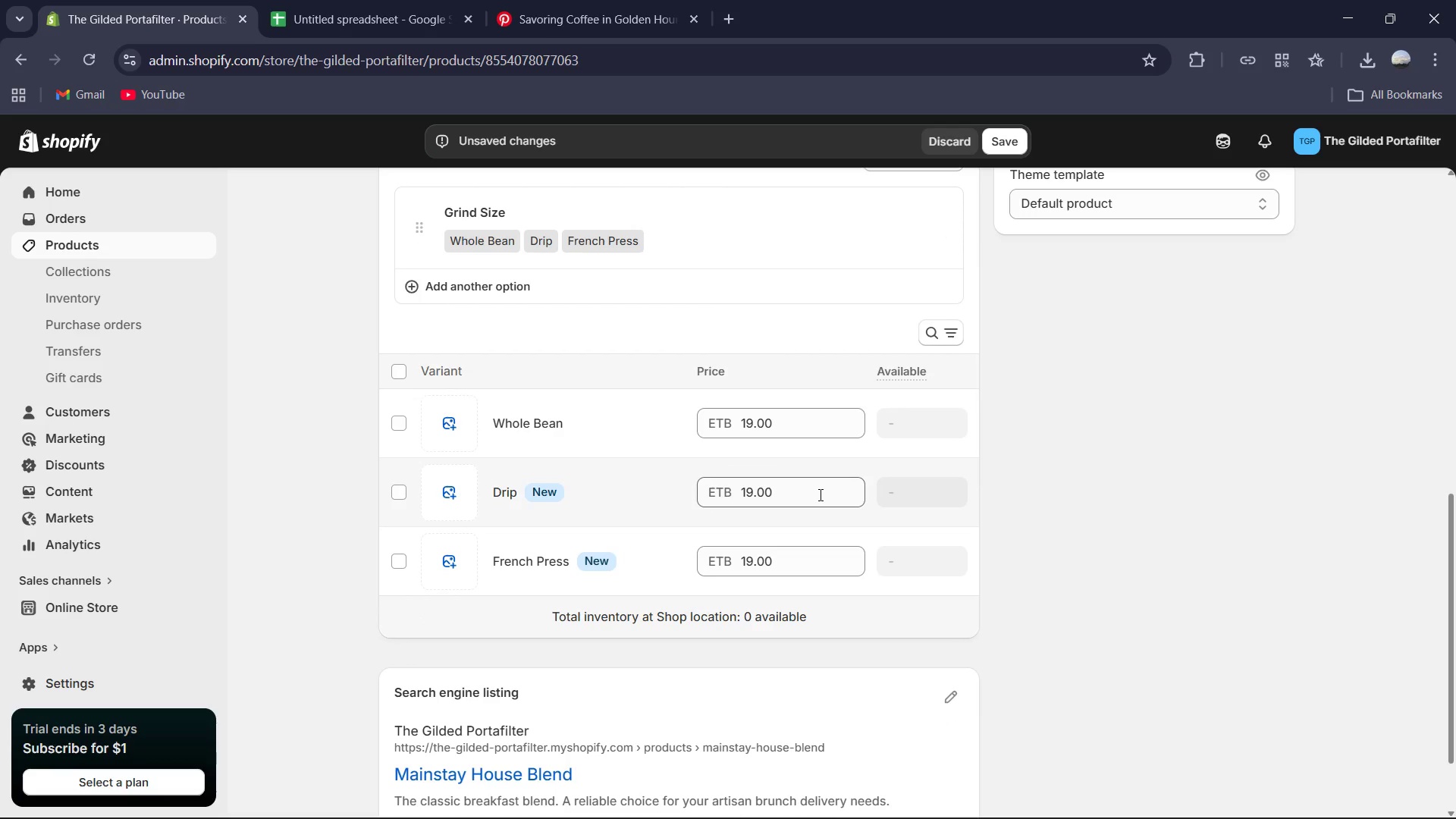 
scroll: coordinate [819, 494], scroll_direction: down, amount: 2.0
 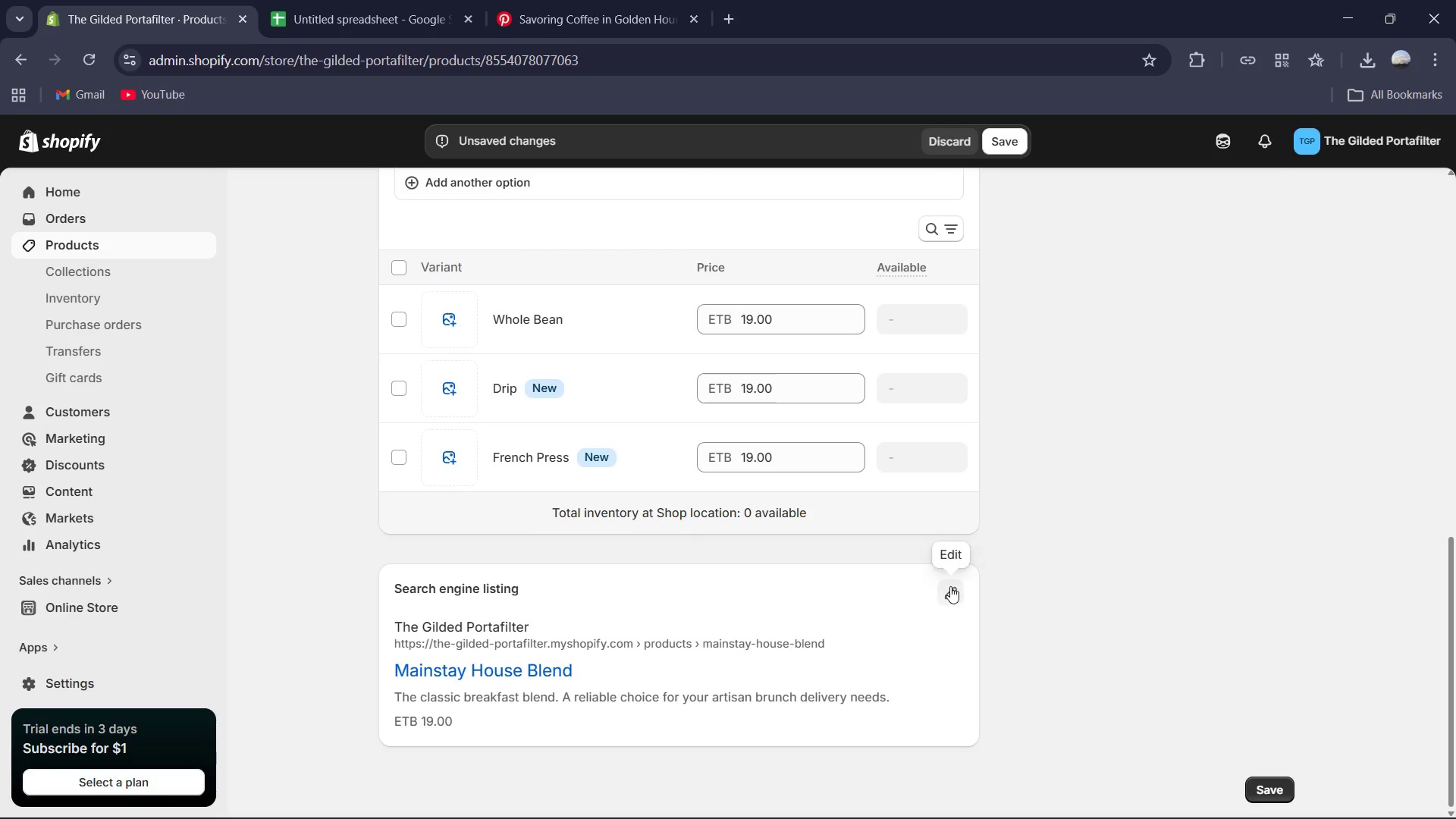 
left_click([950, 591])
 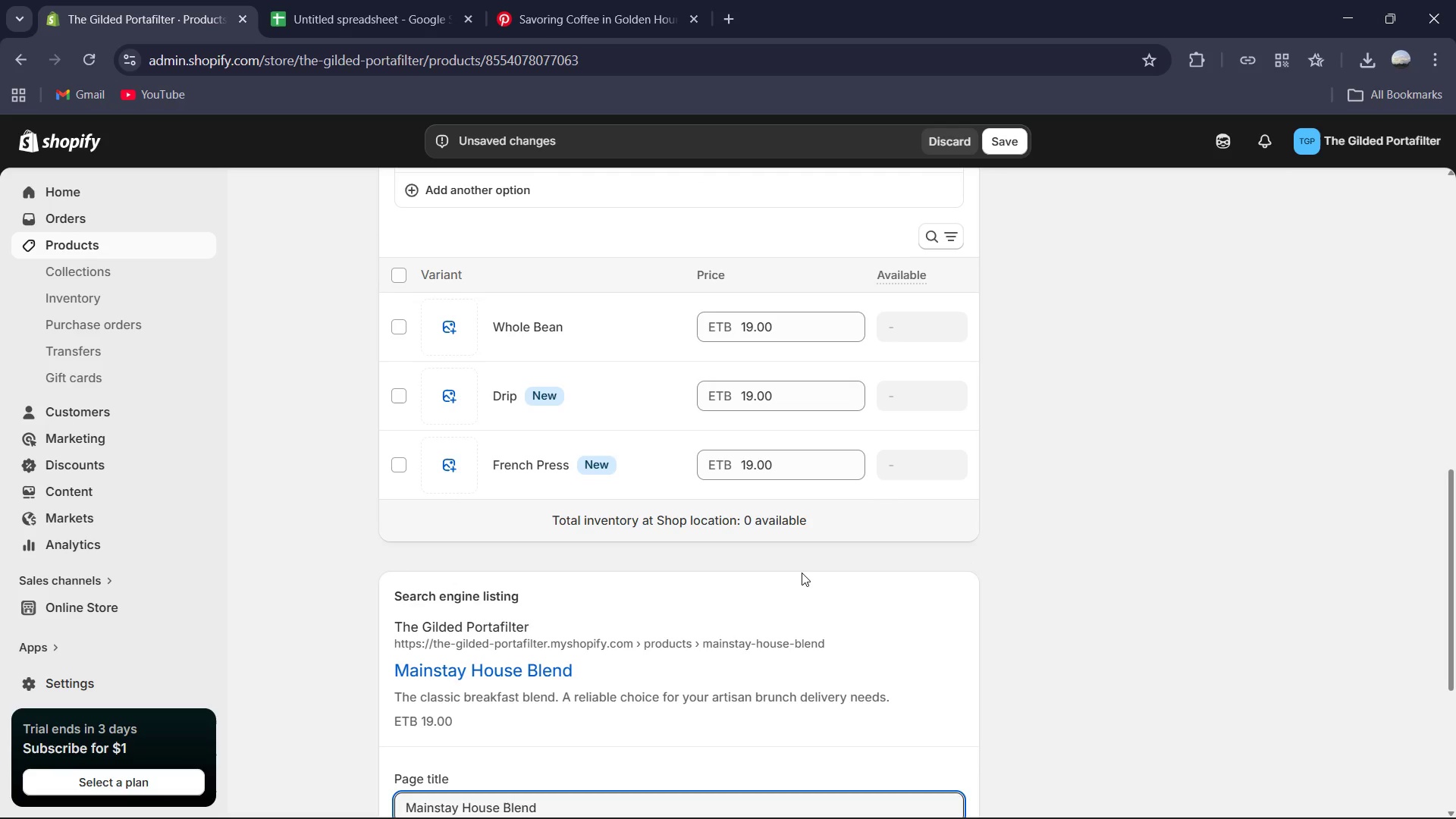 
scroll: coordinate [729, 544], scroll_direction: down, amount: 5.0
 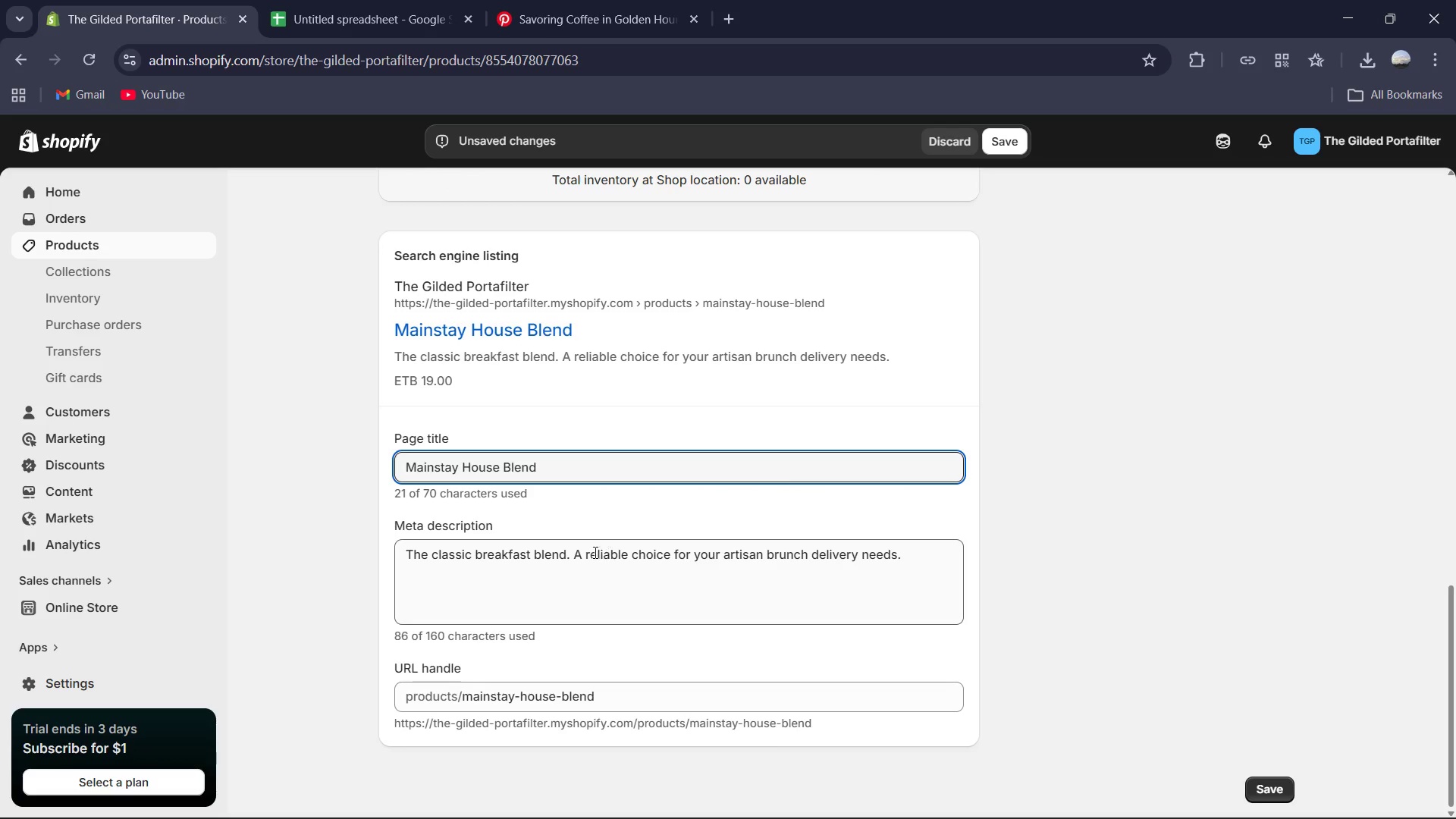 
left_click_drag(start_coordinate=[566, 555], to_coordinate=[901, 553])
 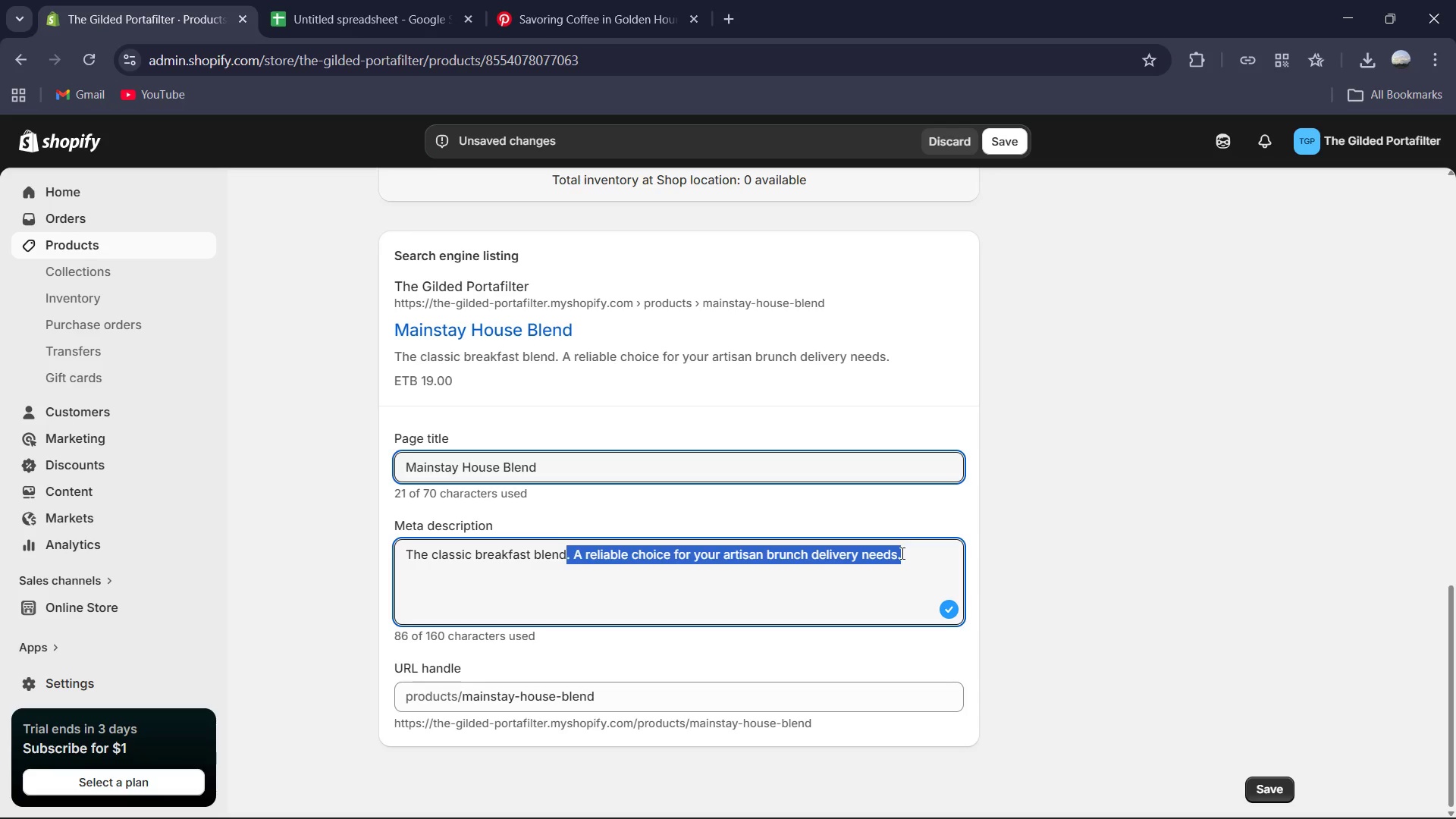 
type( for )
 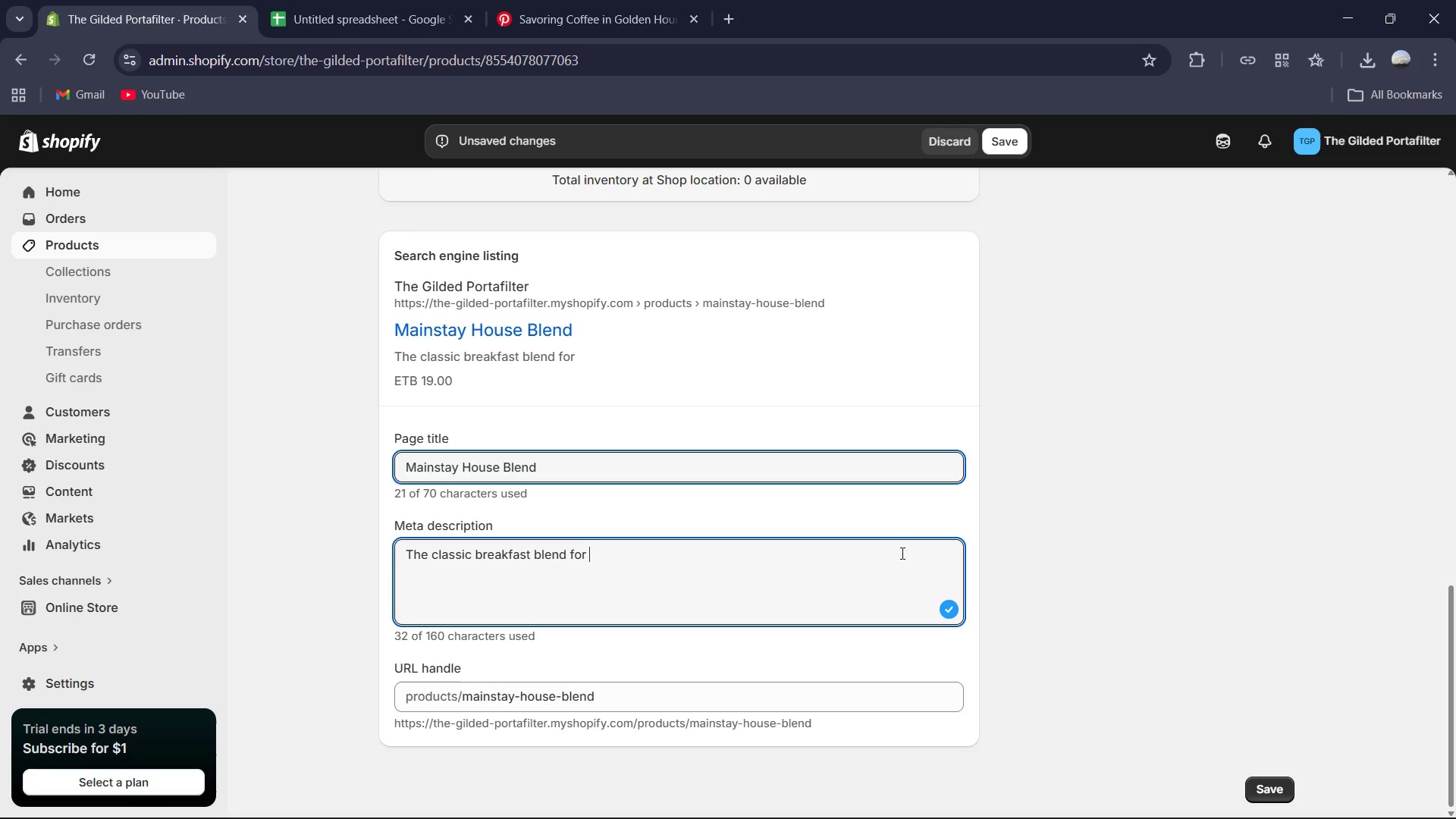 
key(Backspace)
key(Backspace)
key(Backspace)
type(rom our heritage coffee roaster. Smooth, chocolatey, and perfect for your artisan brunch delivery. )
 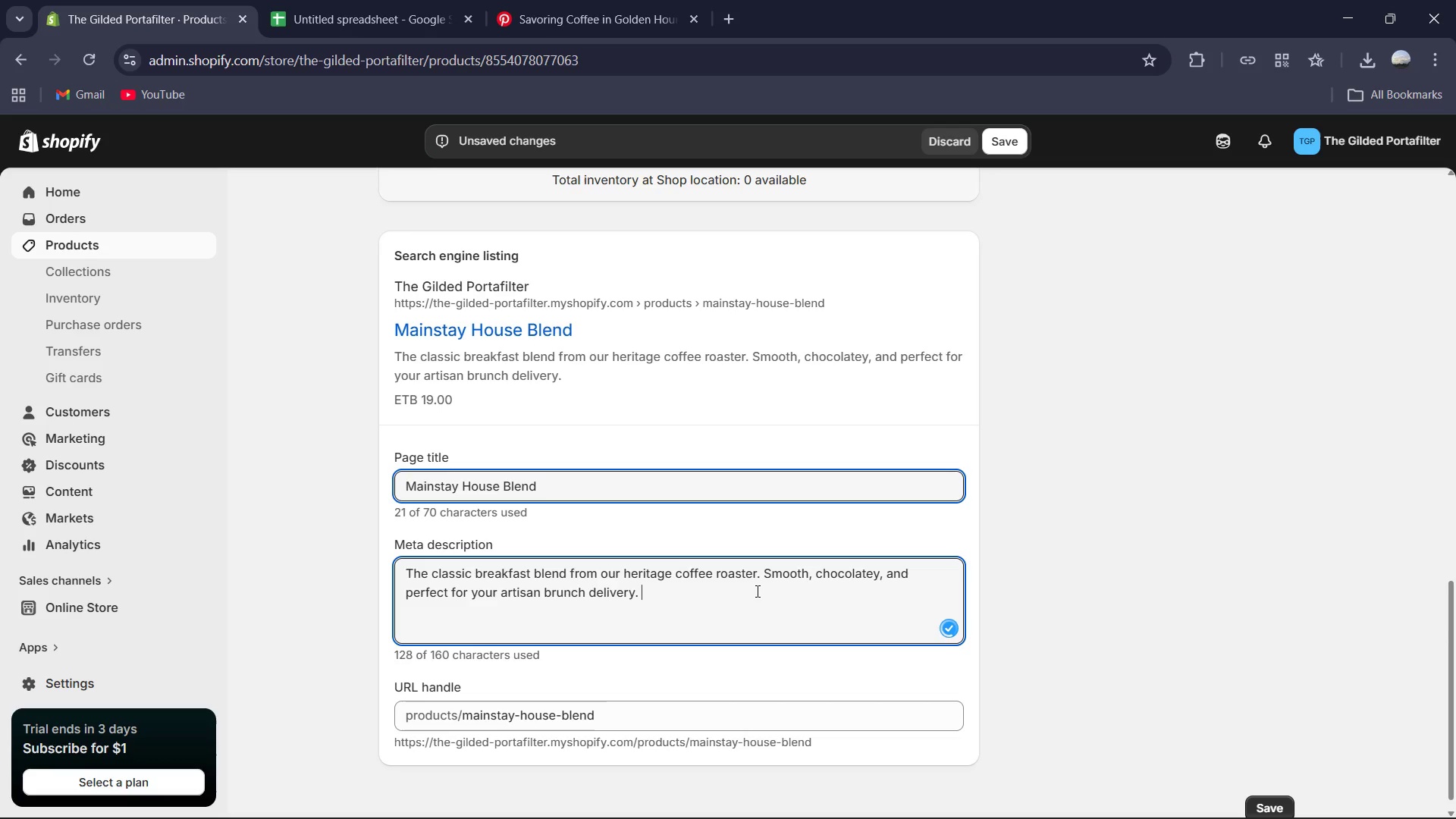 
scroll: coordinate [756, 590], scroll_direction: up, amount: 2.0
 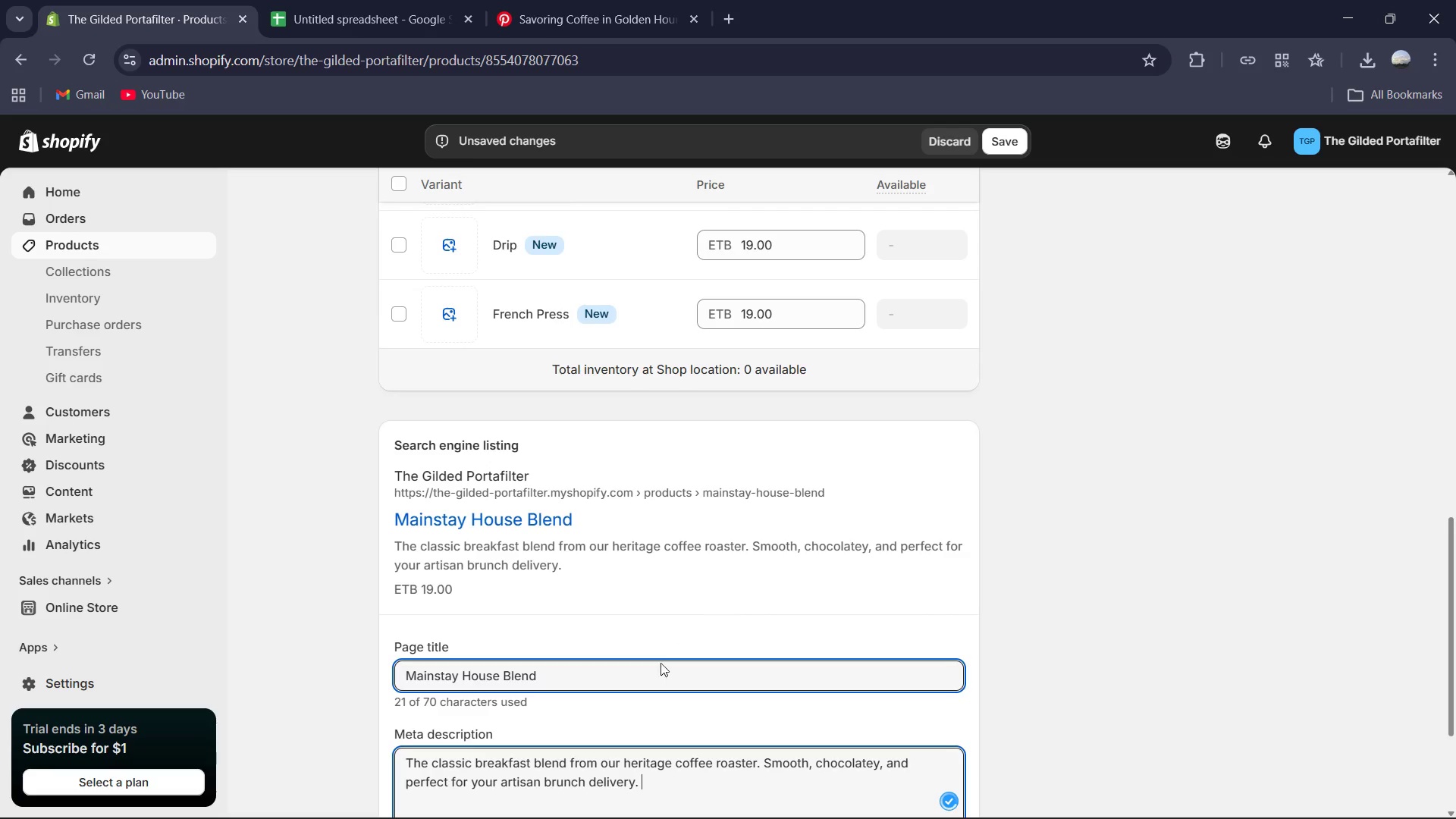 
left_click([660, 664])
 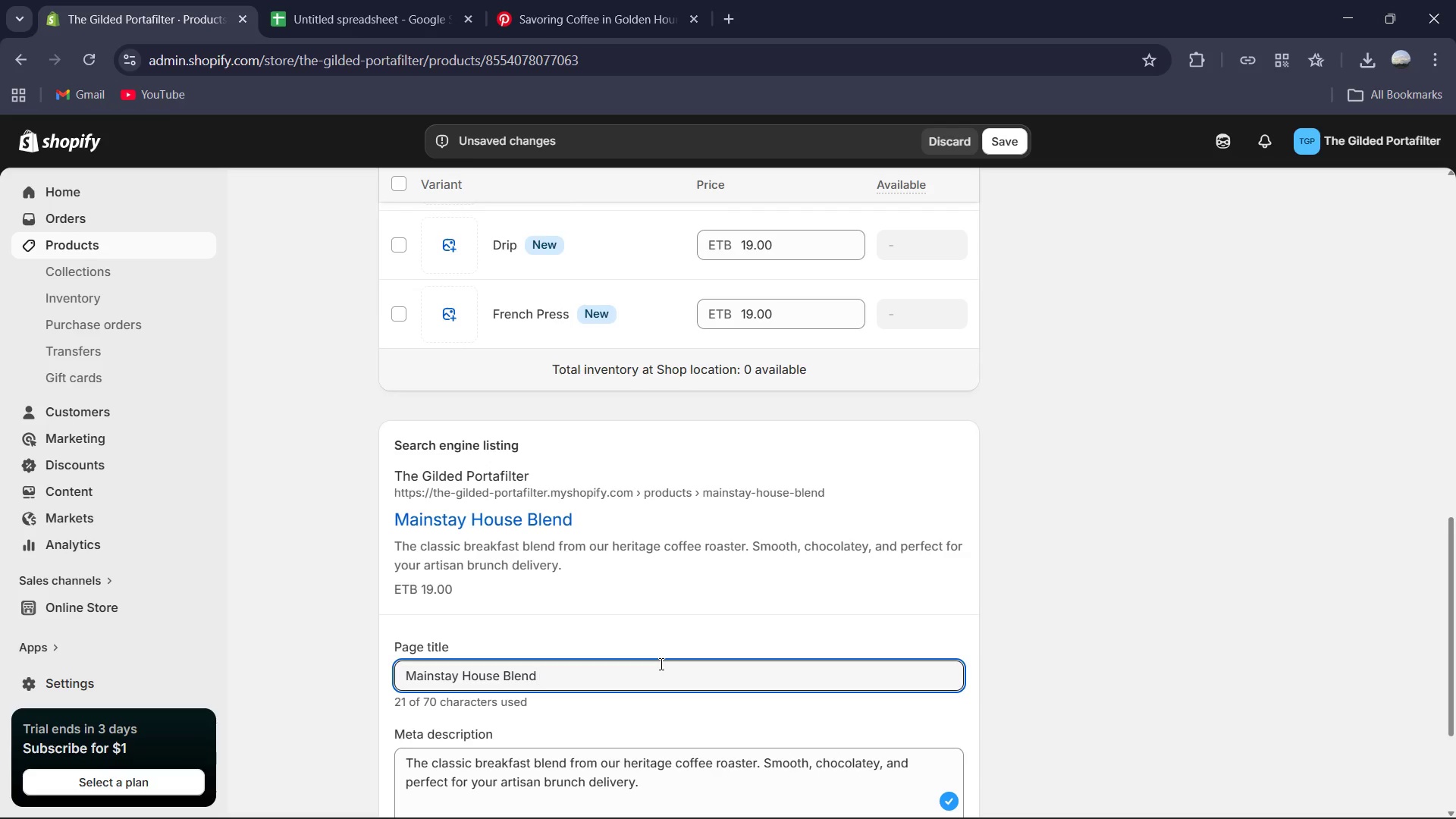 
type(| Gilded Portafilter )
 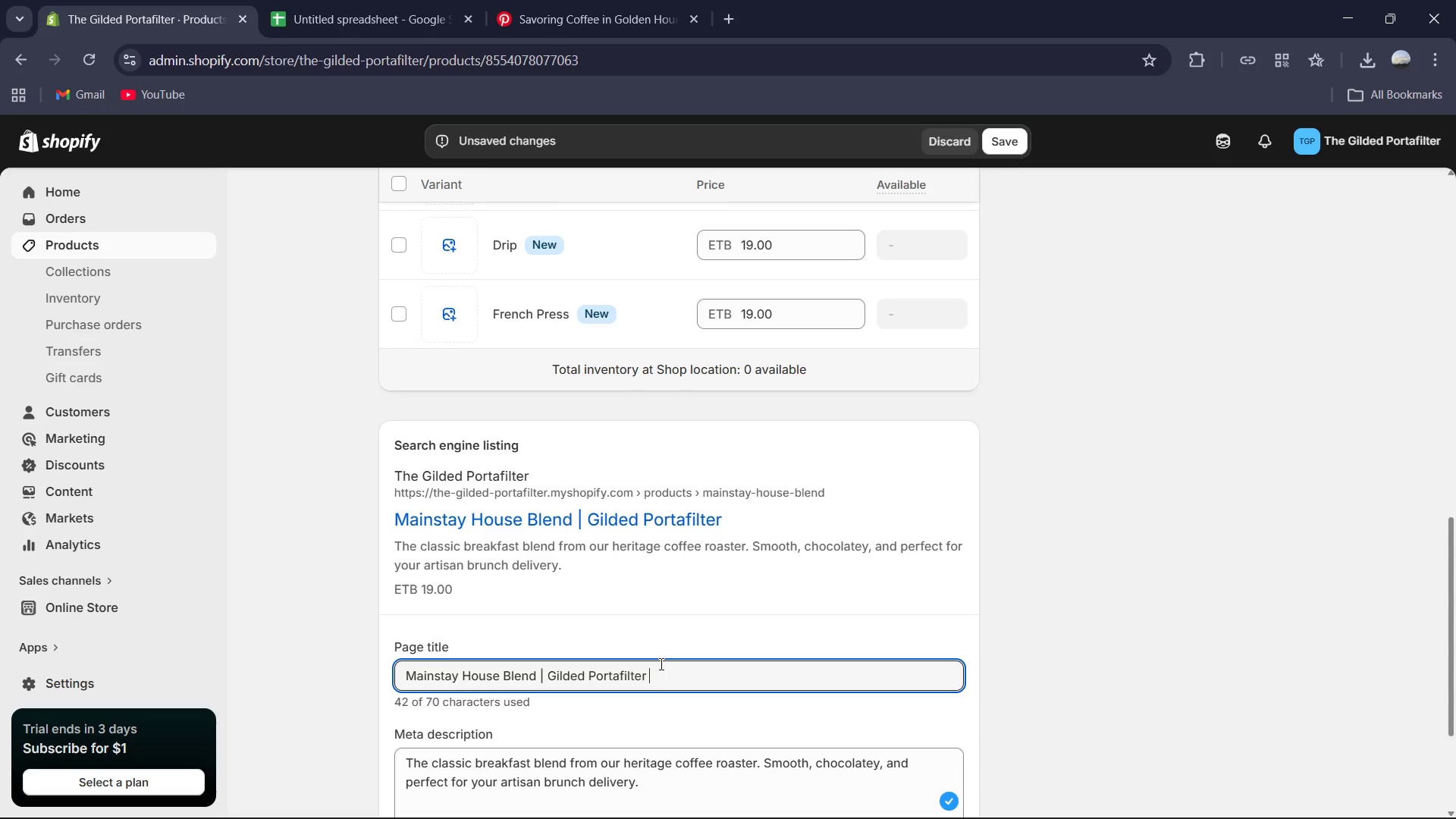 
scroll: coordinate [748, 623], scroll_direction: up, amount: 7.0
 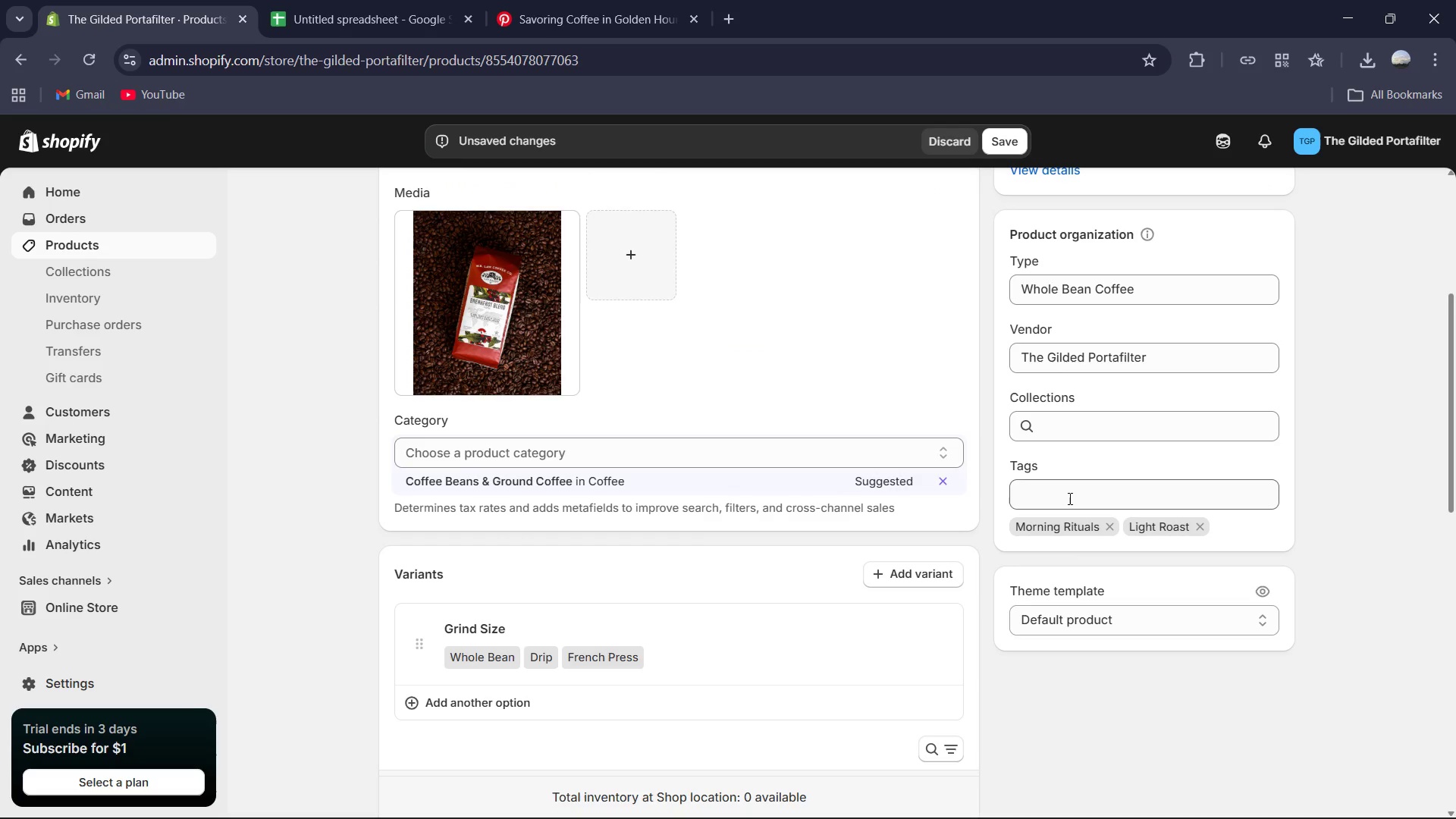 
left_click([1068, 498])
 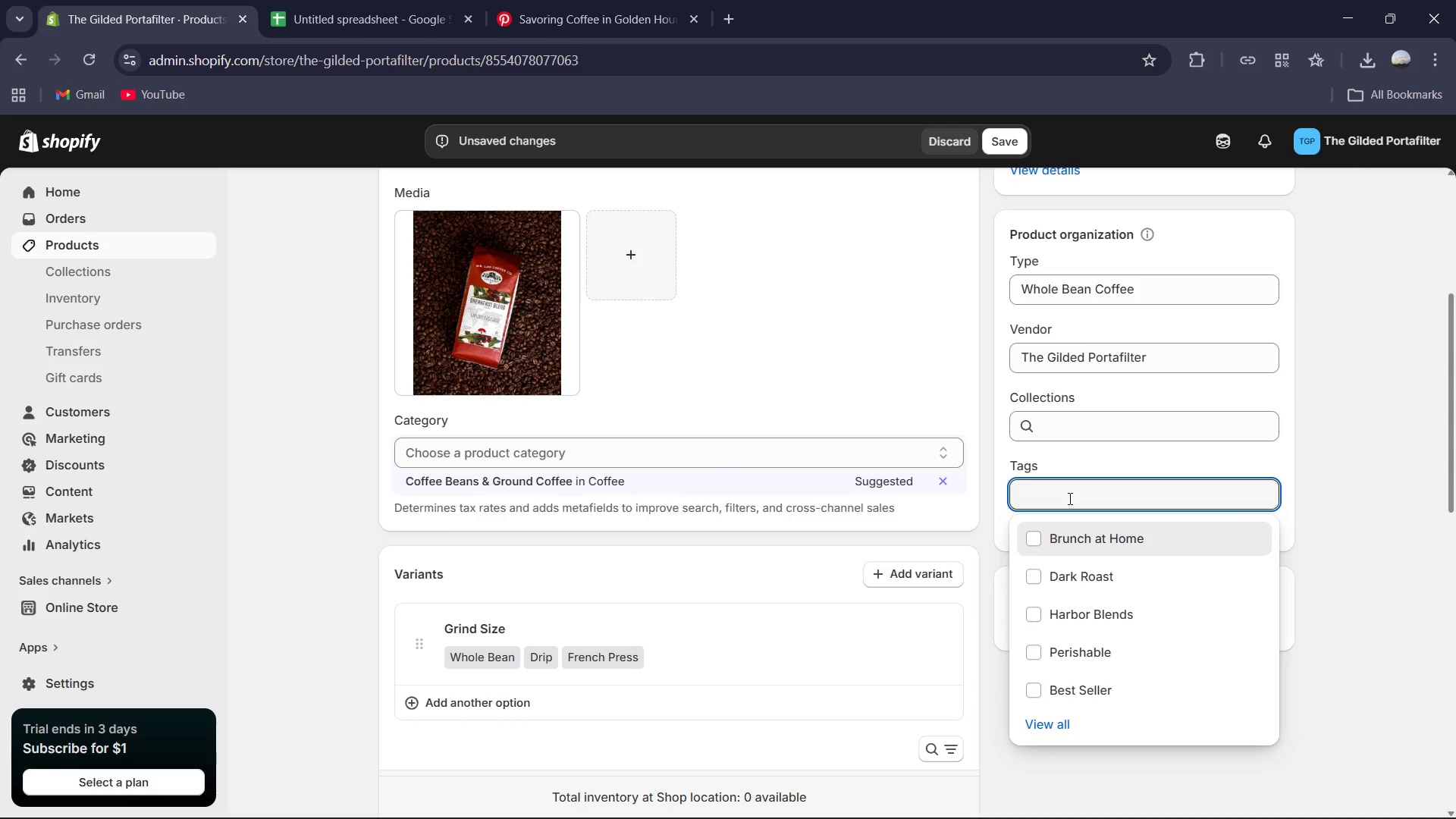 
type(House Blend )
 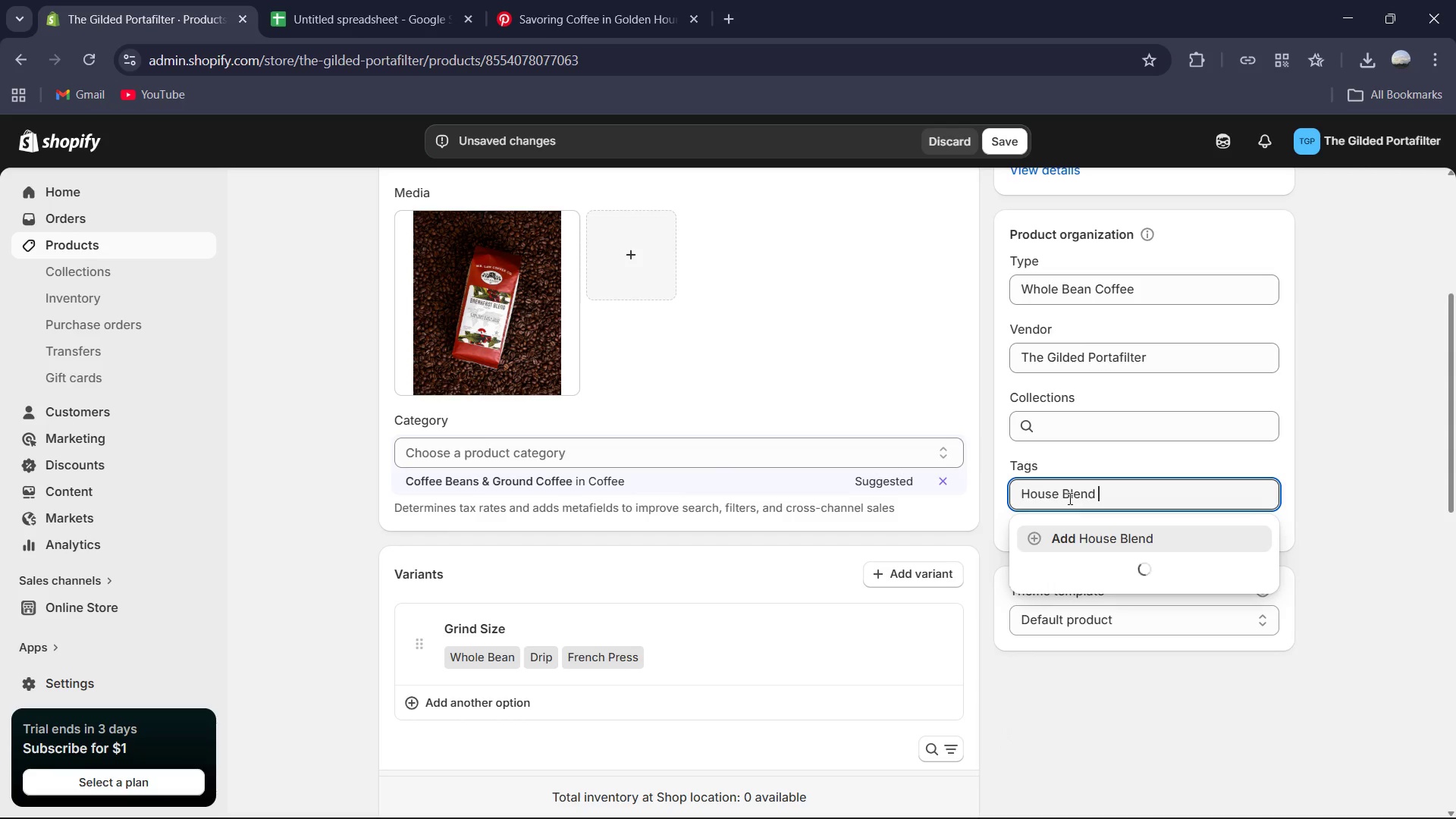 
left_click([1099, 540])
 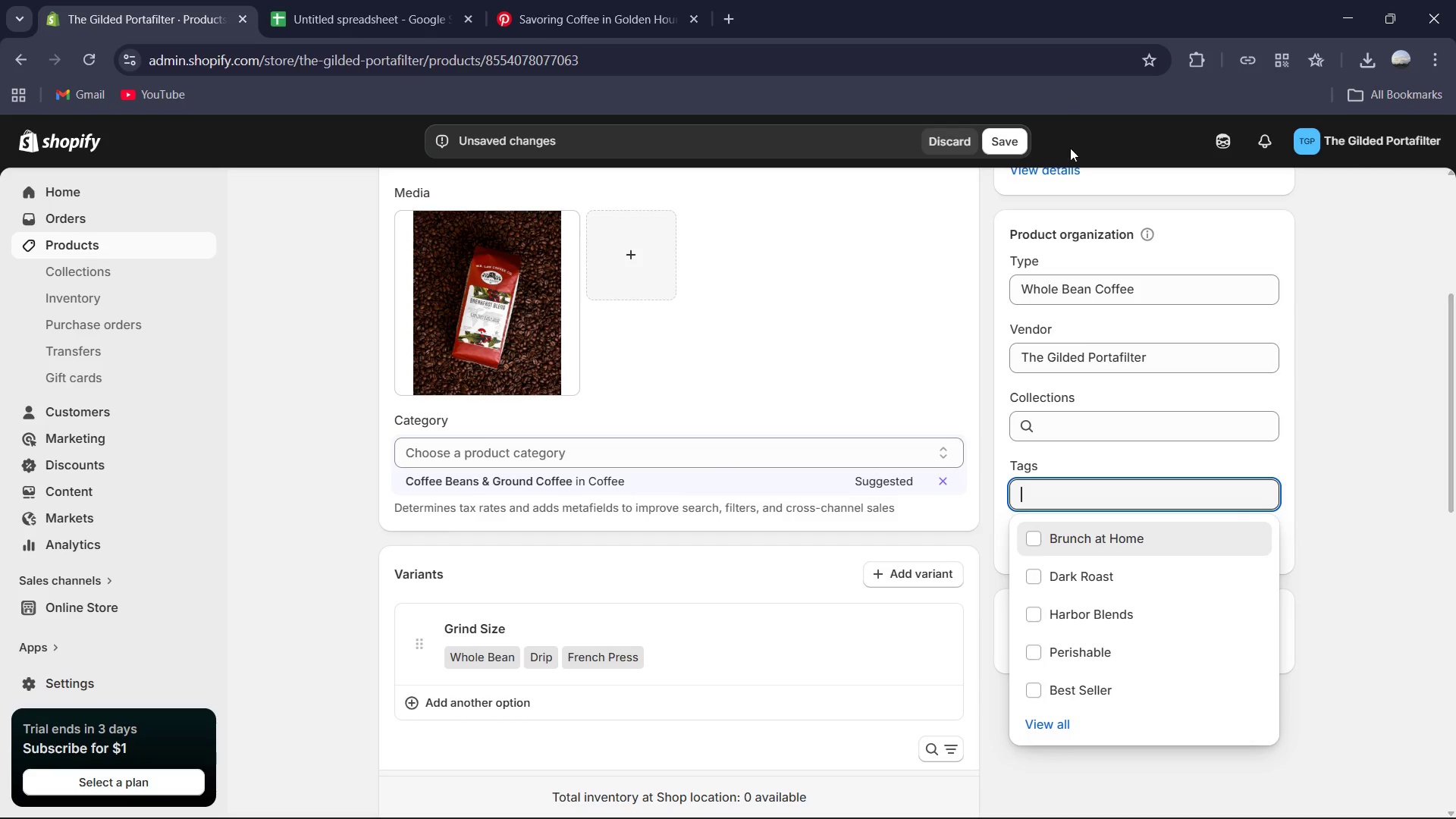 
left_click([1009, 136])
 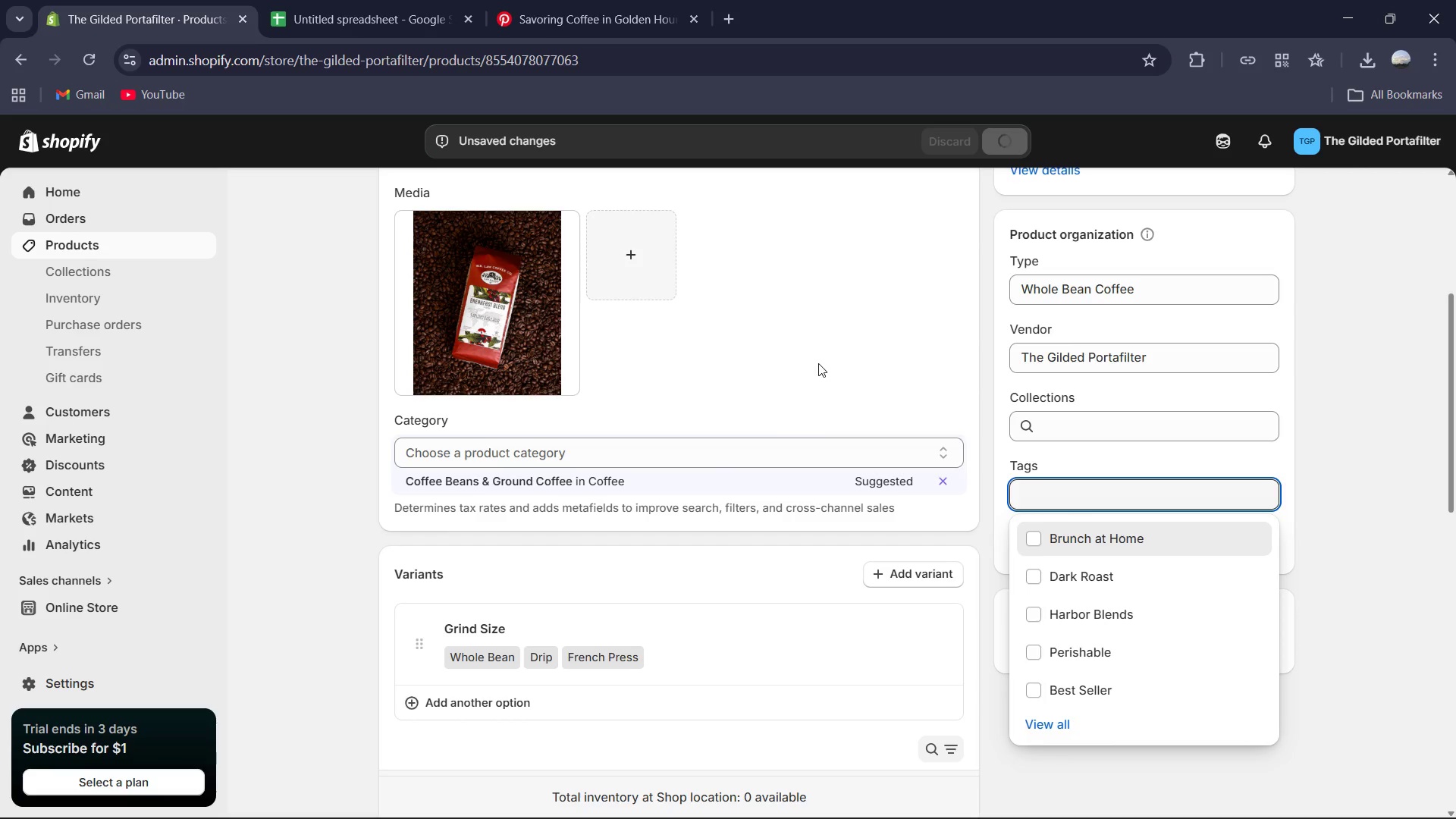 
scroll: coordinate [794, 372], scroll_direction: up, amount: 2.0
 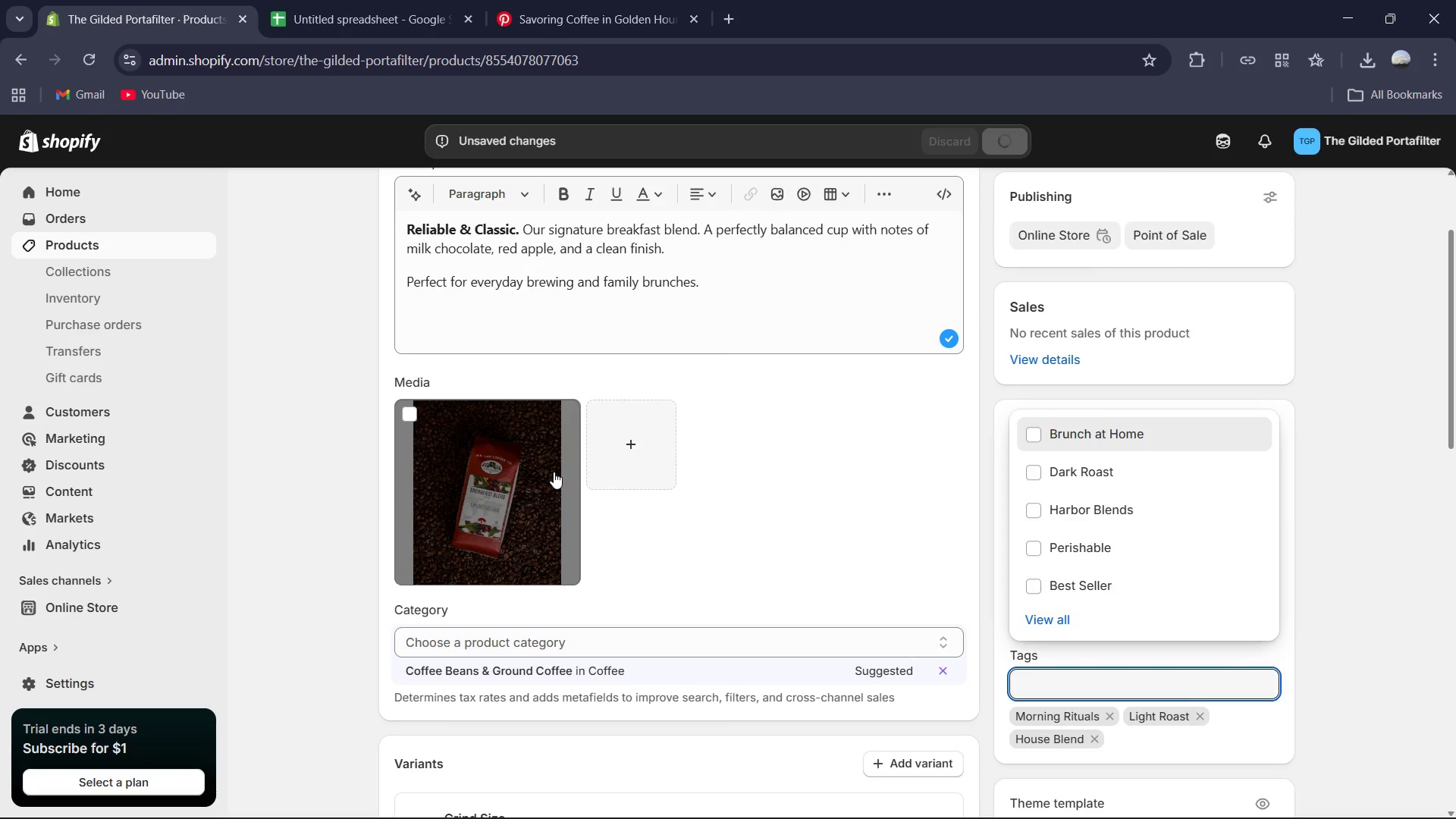 
scroll: coordinate [759, 457], scroll_direction: down, amount: 5.0
 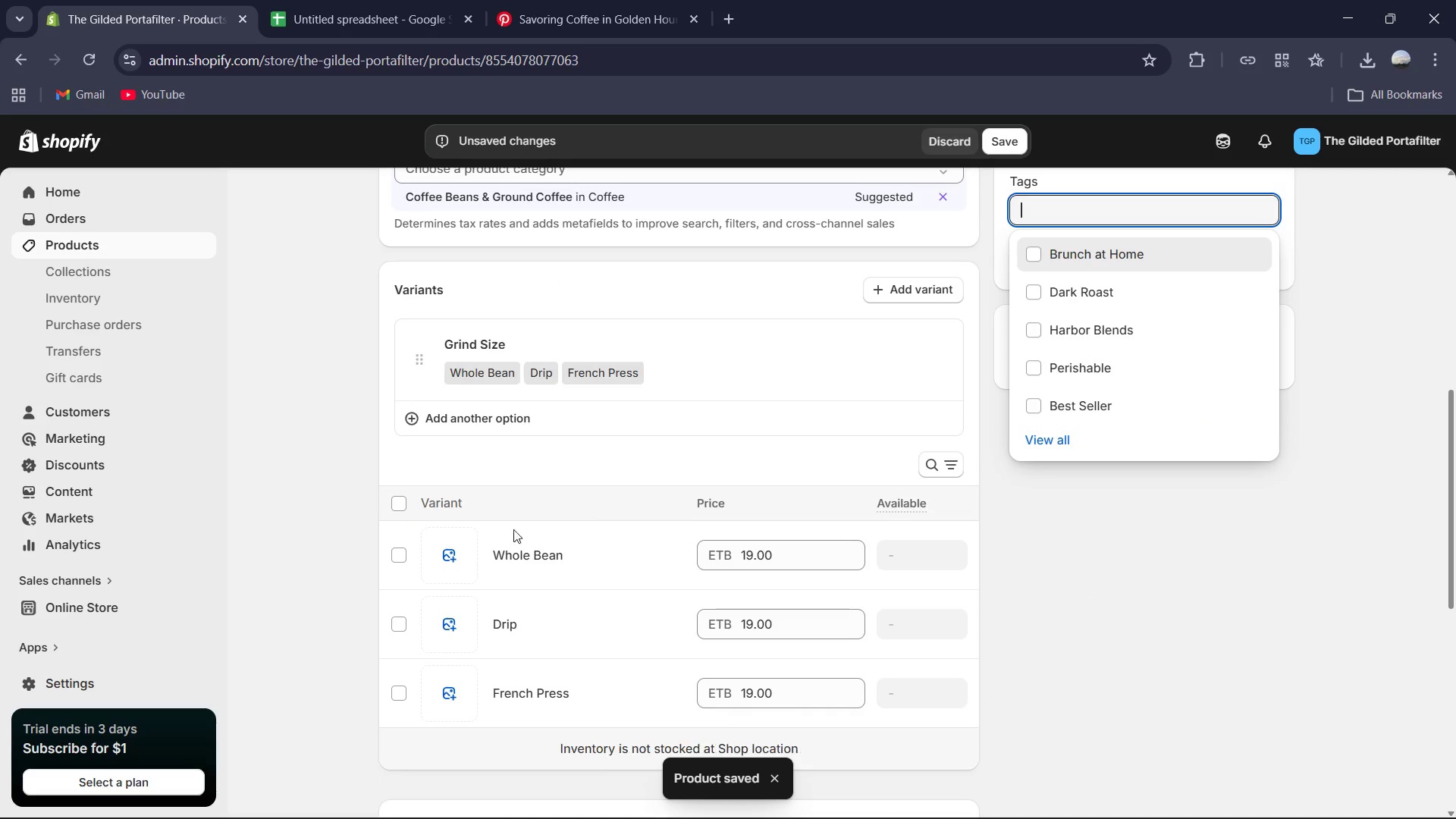 
left_click([530, 544])
 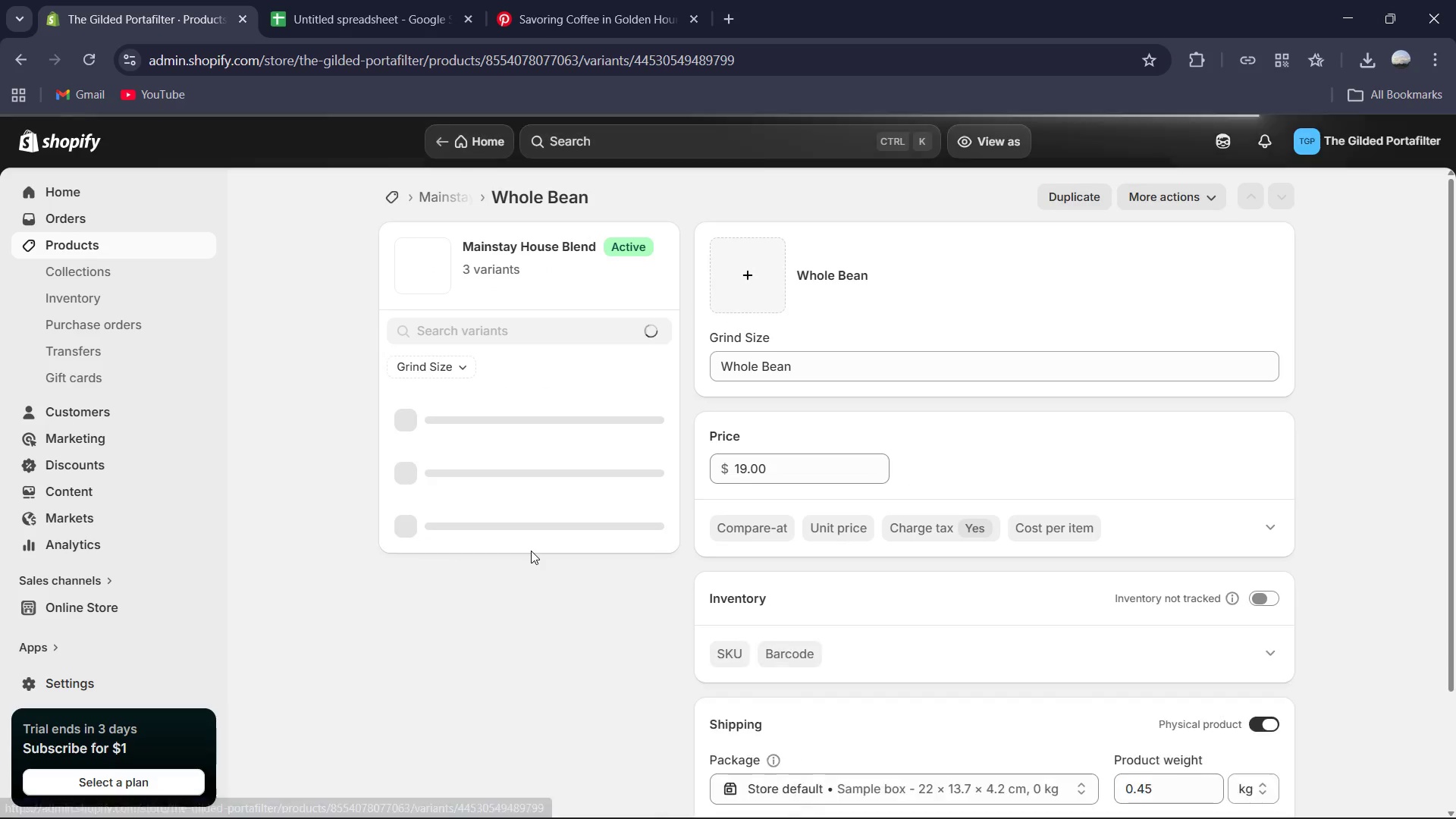 
scroll: coordinate [558, 532], scroll_direction: down, amount: 2.0
 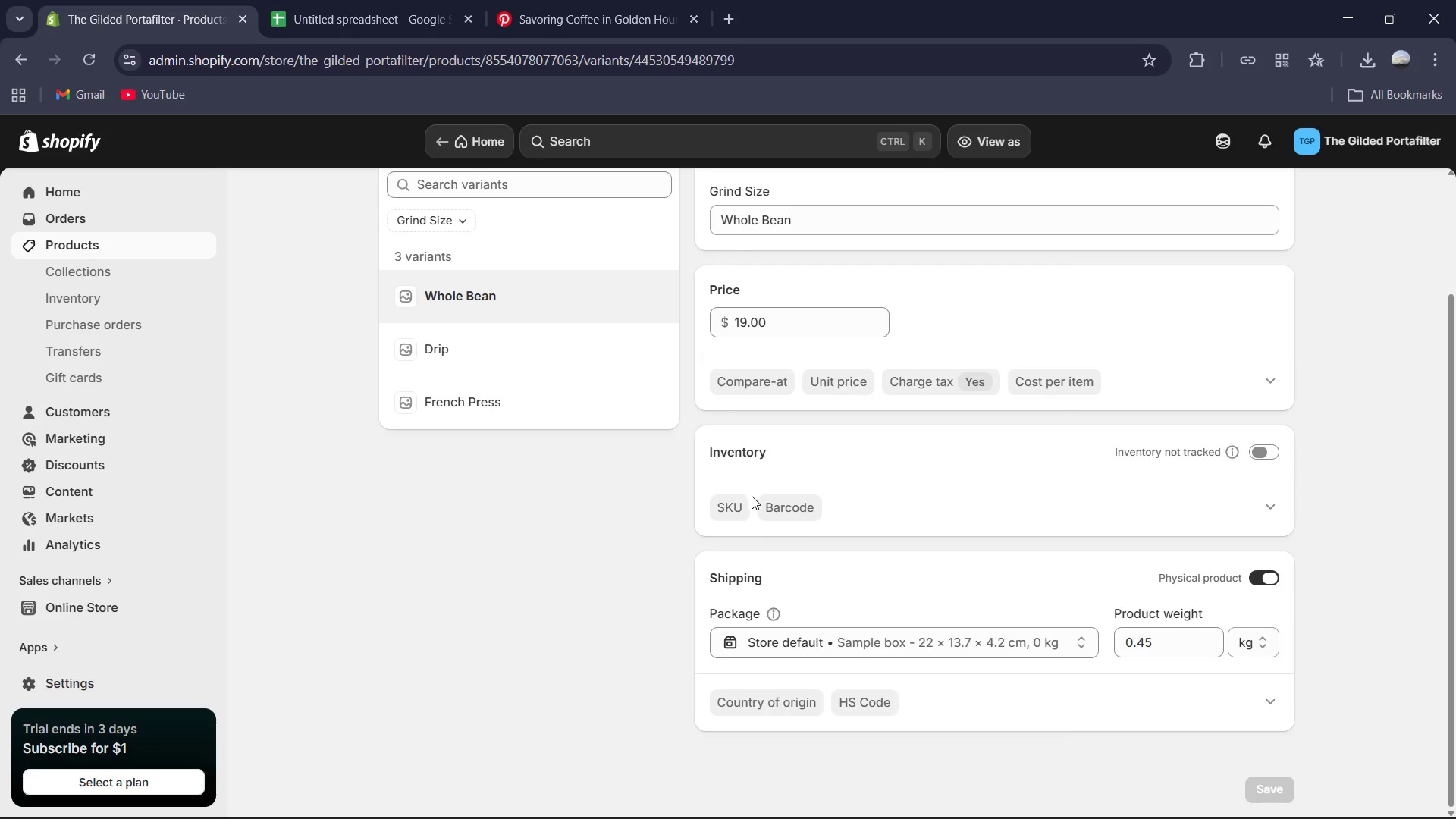 
left_click([742, 501])
 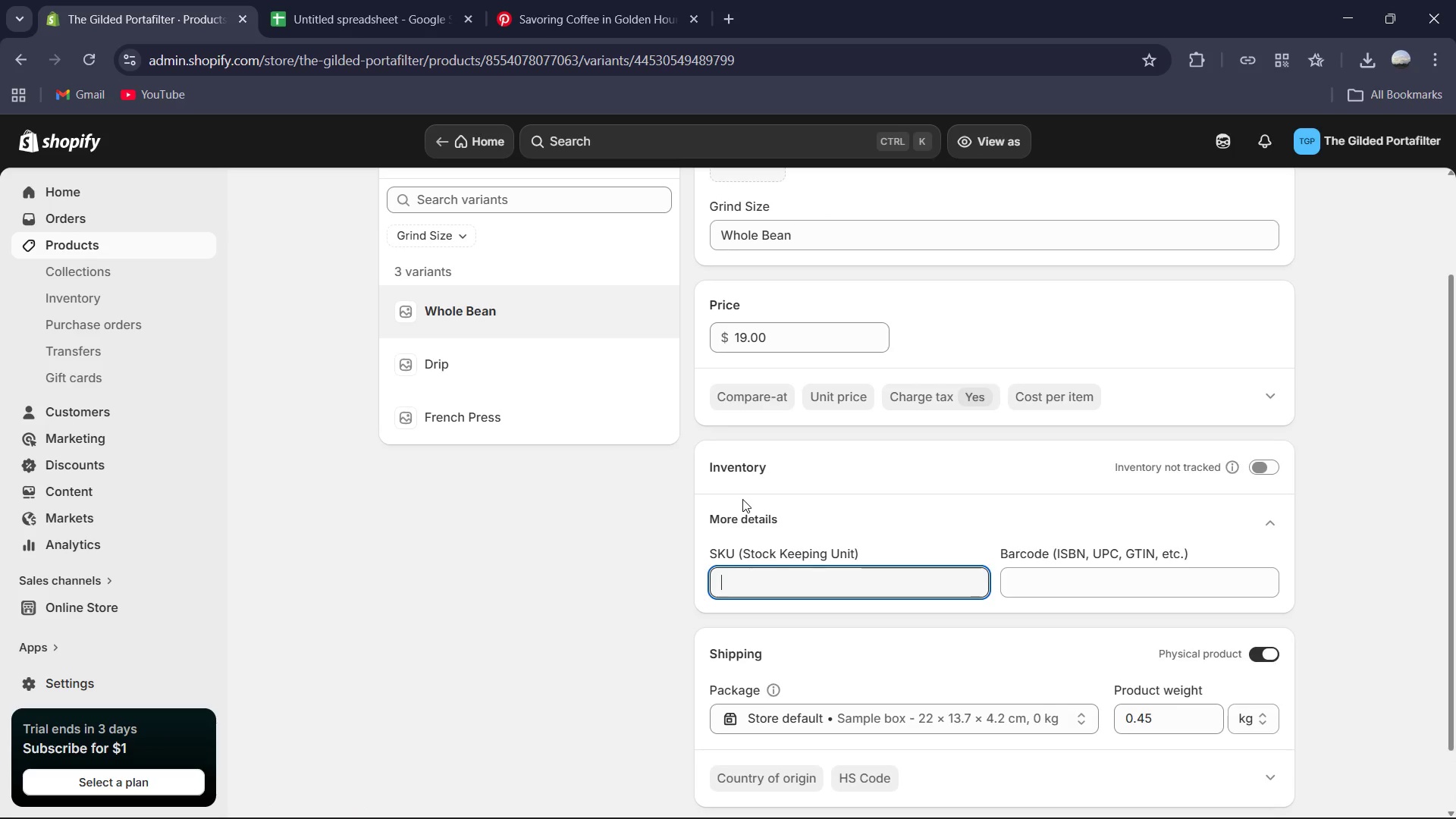 
scroll: coordinate [742, 499], scroll_direction: down, amount: 1.0
 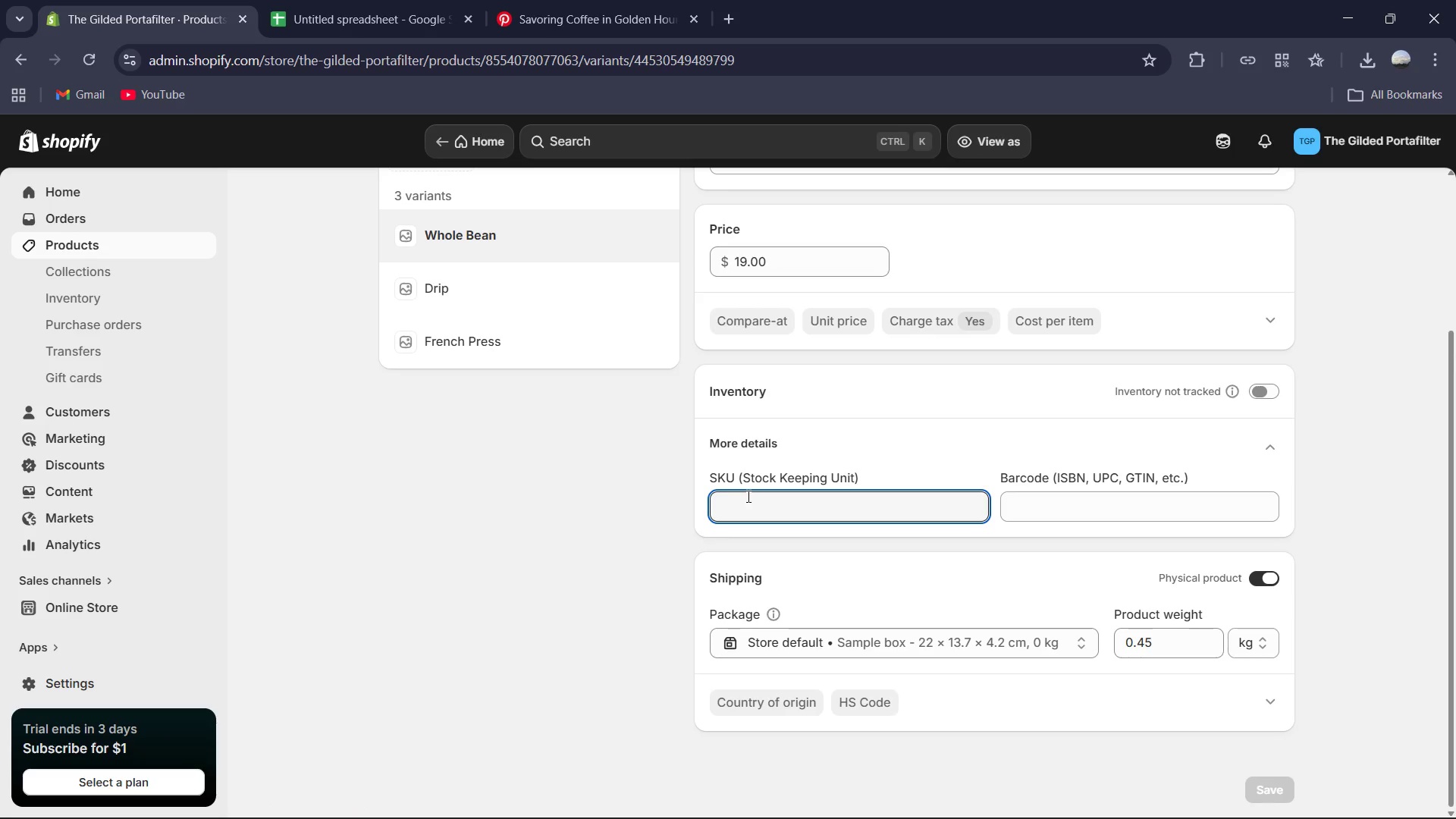 
left_click([747, 496])
 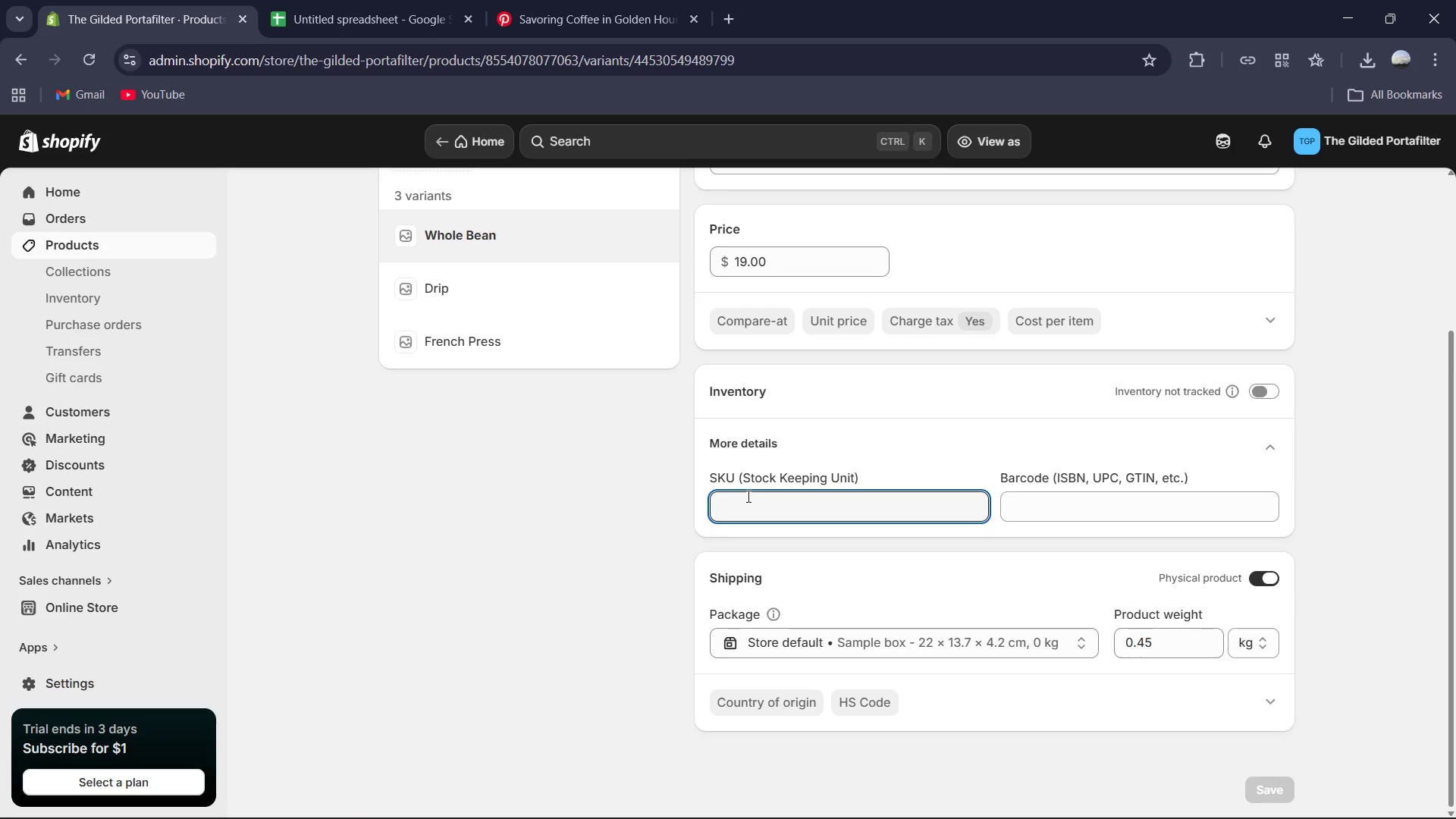 
type(GP-MST-WB-12)
 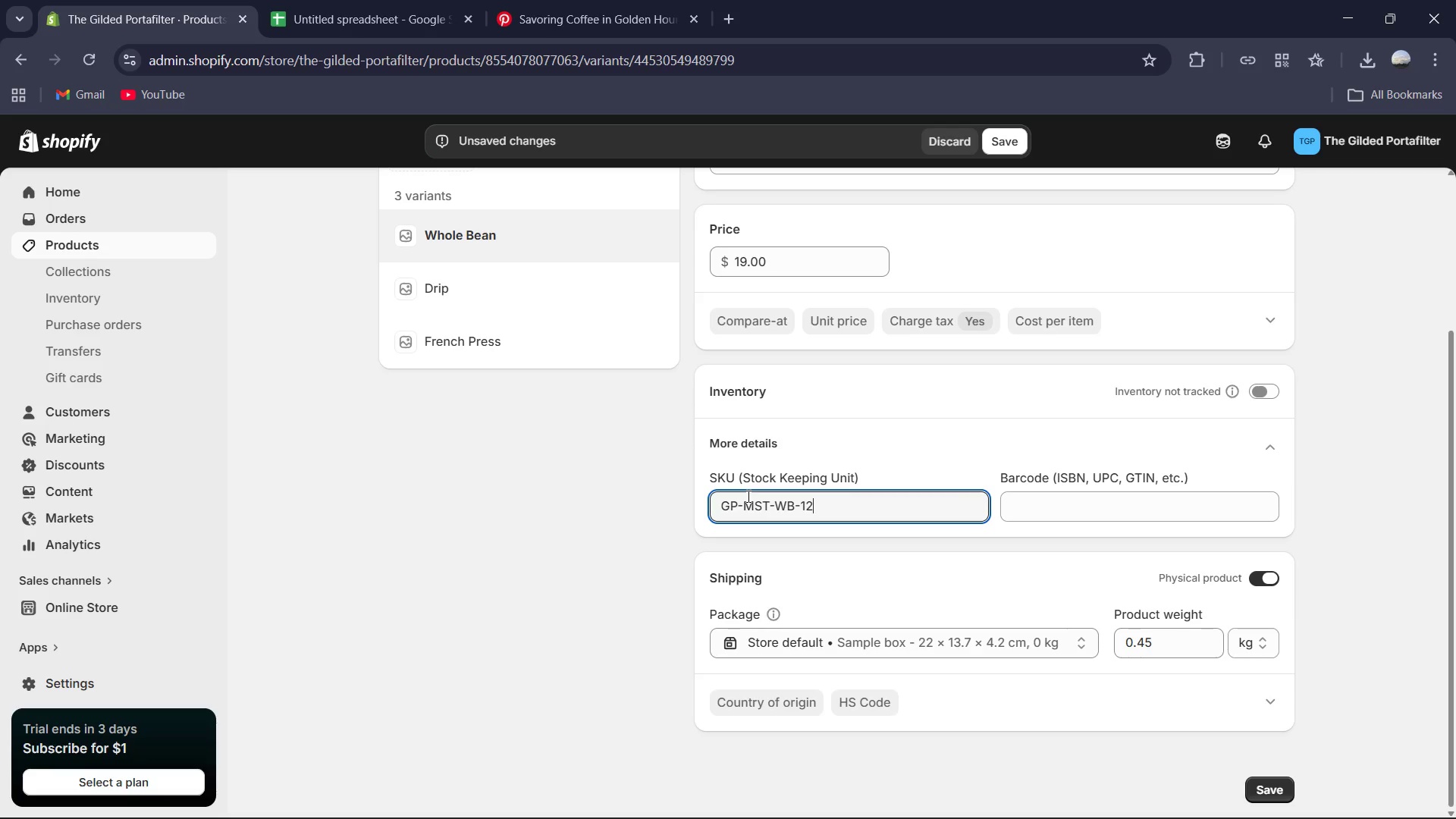 
key(Control+A)
 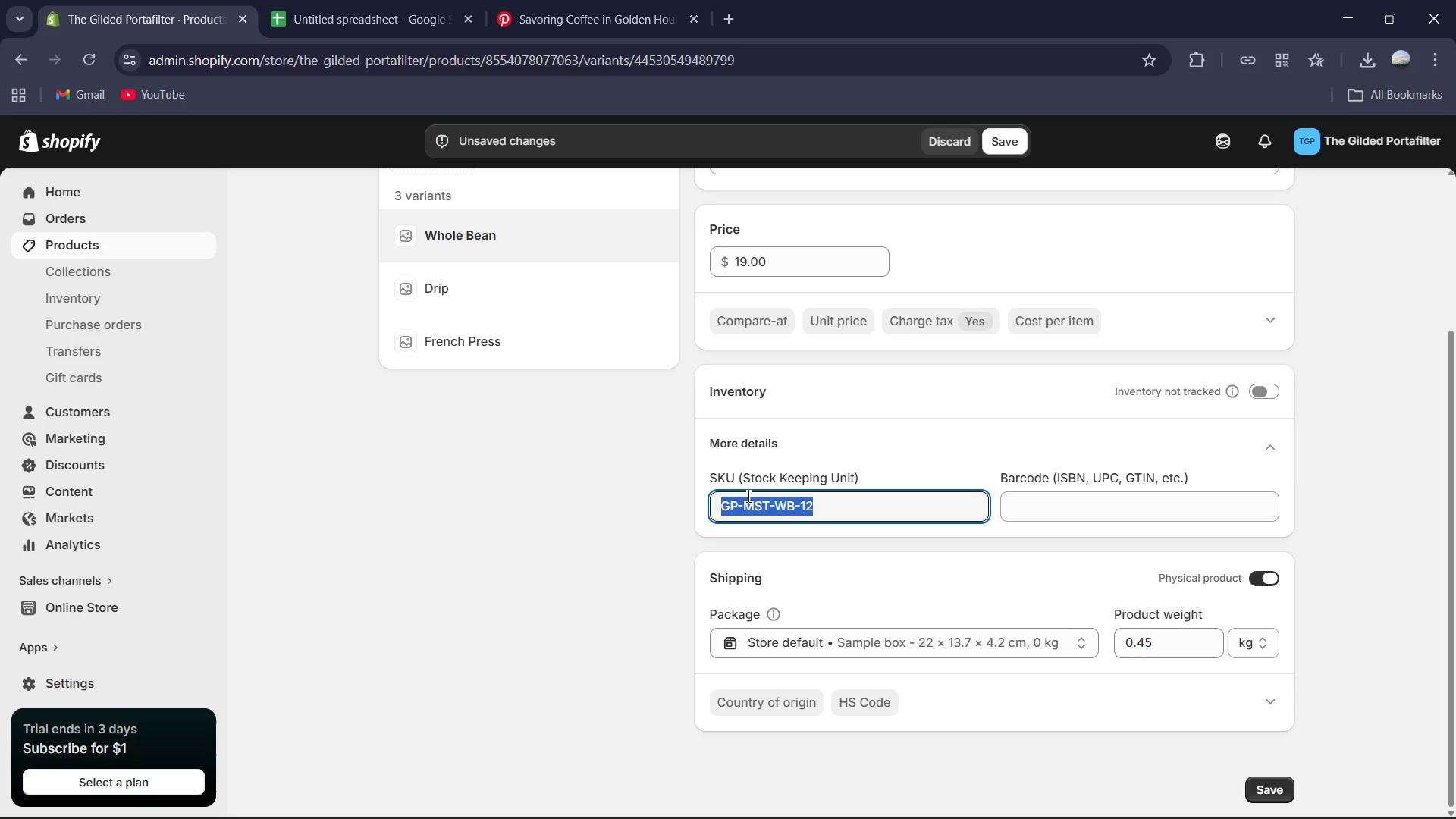 
key(Control+C)
 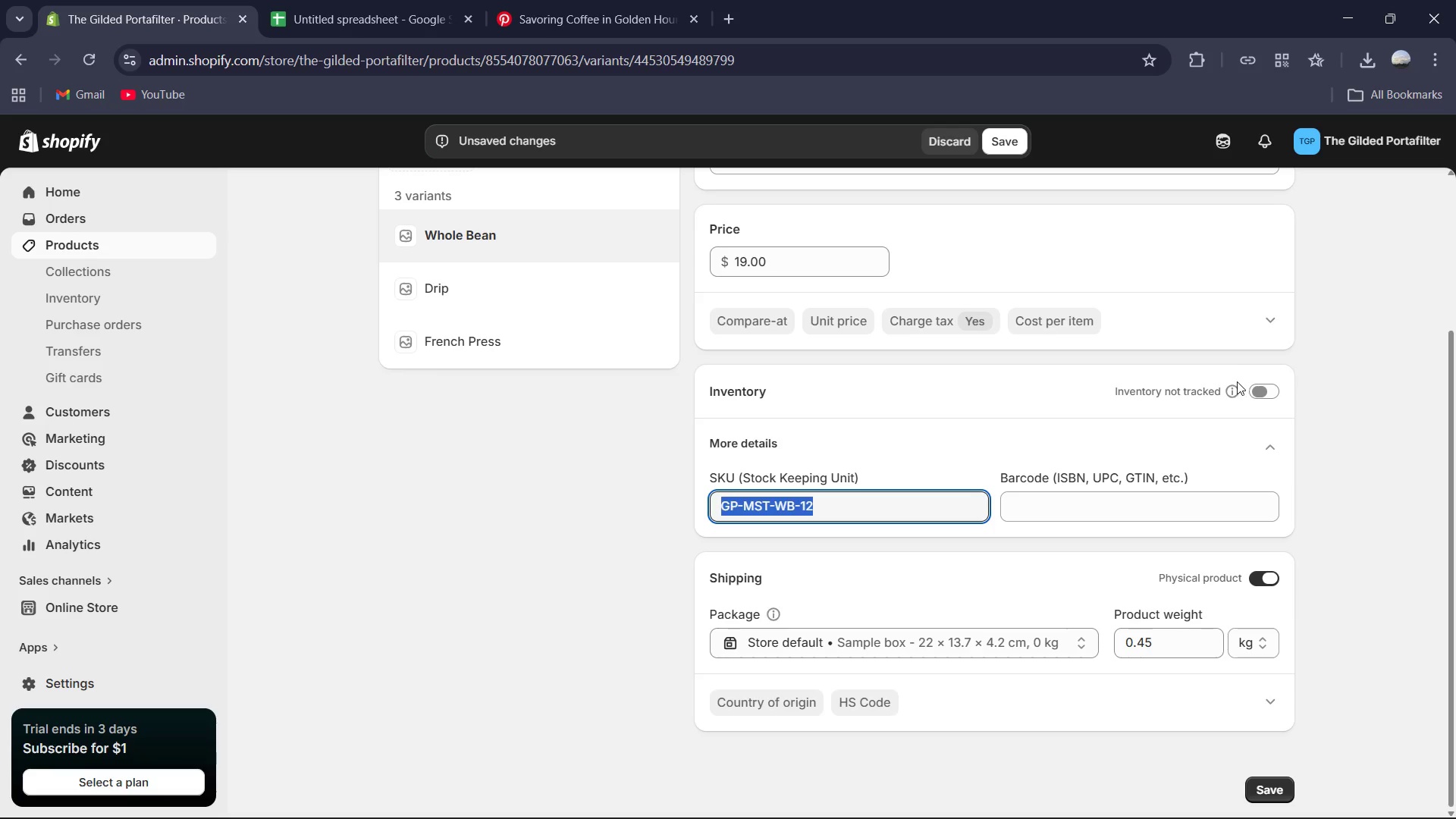 
left_click([1262, 402])
 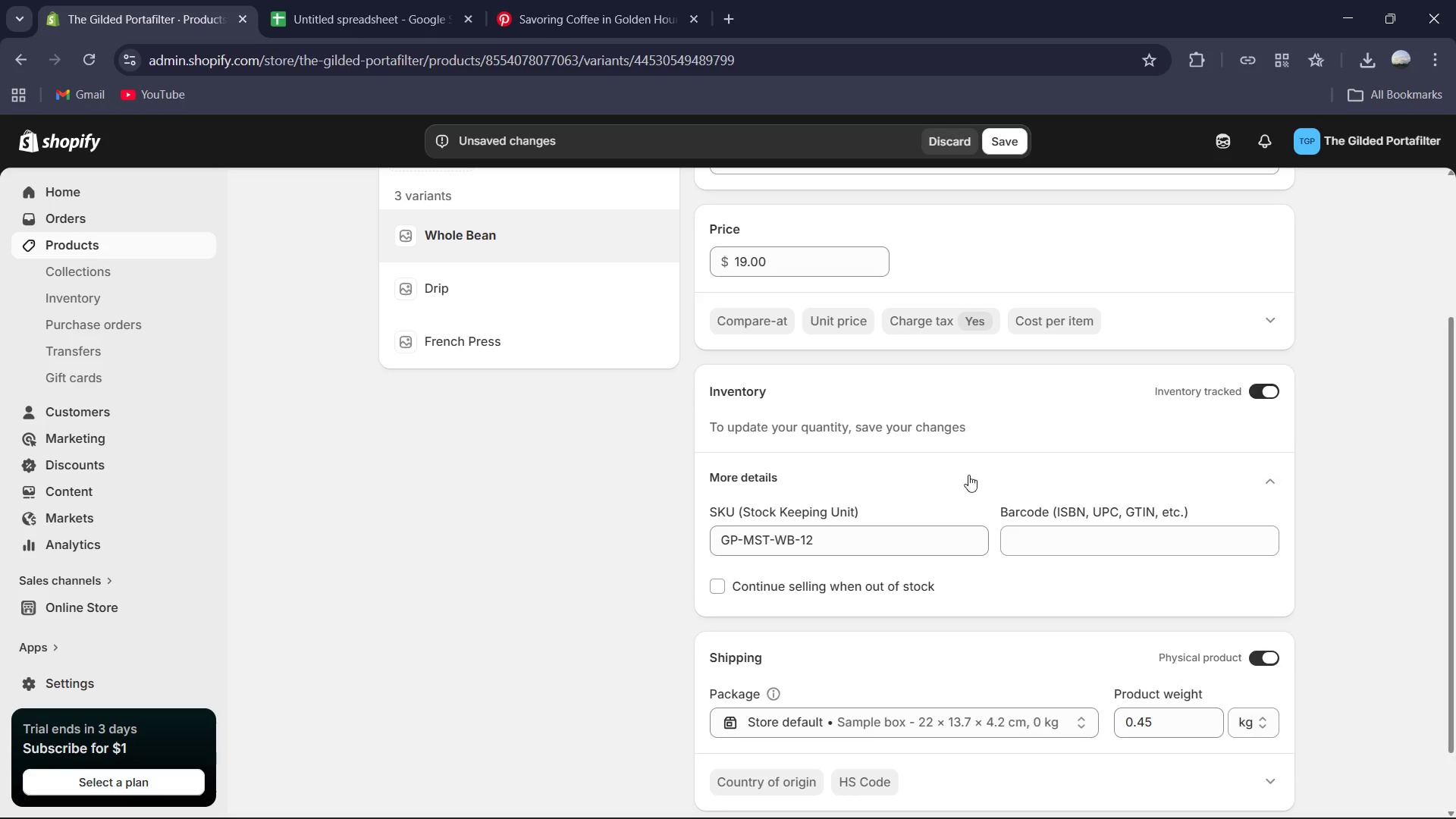 
scroll: coordinate [961, 477], scroll_direction: up, amount: 1.0
 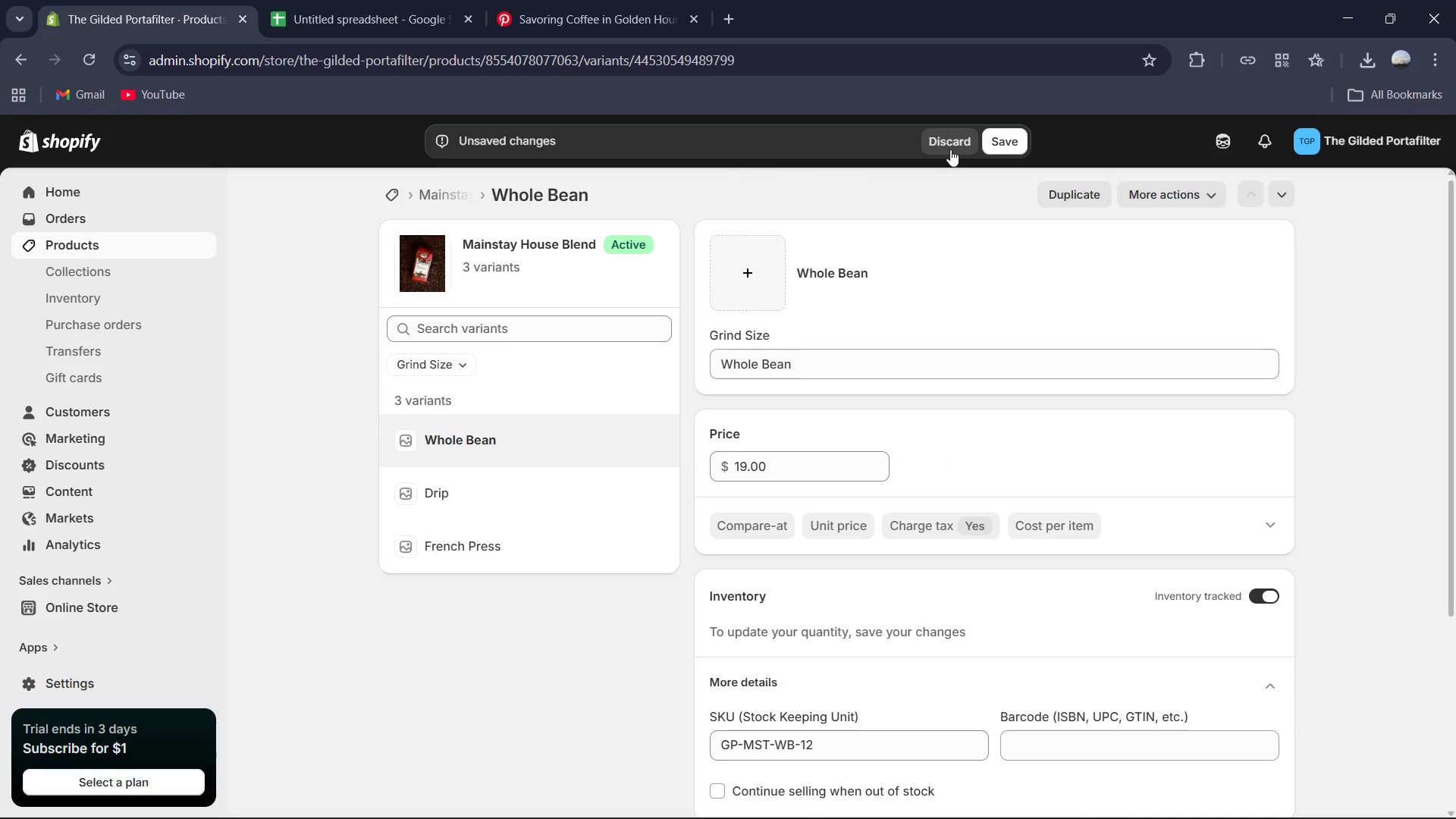 
left_click([996, 143])
 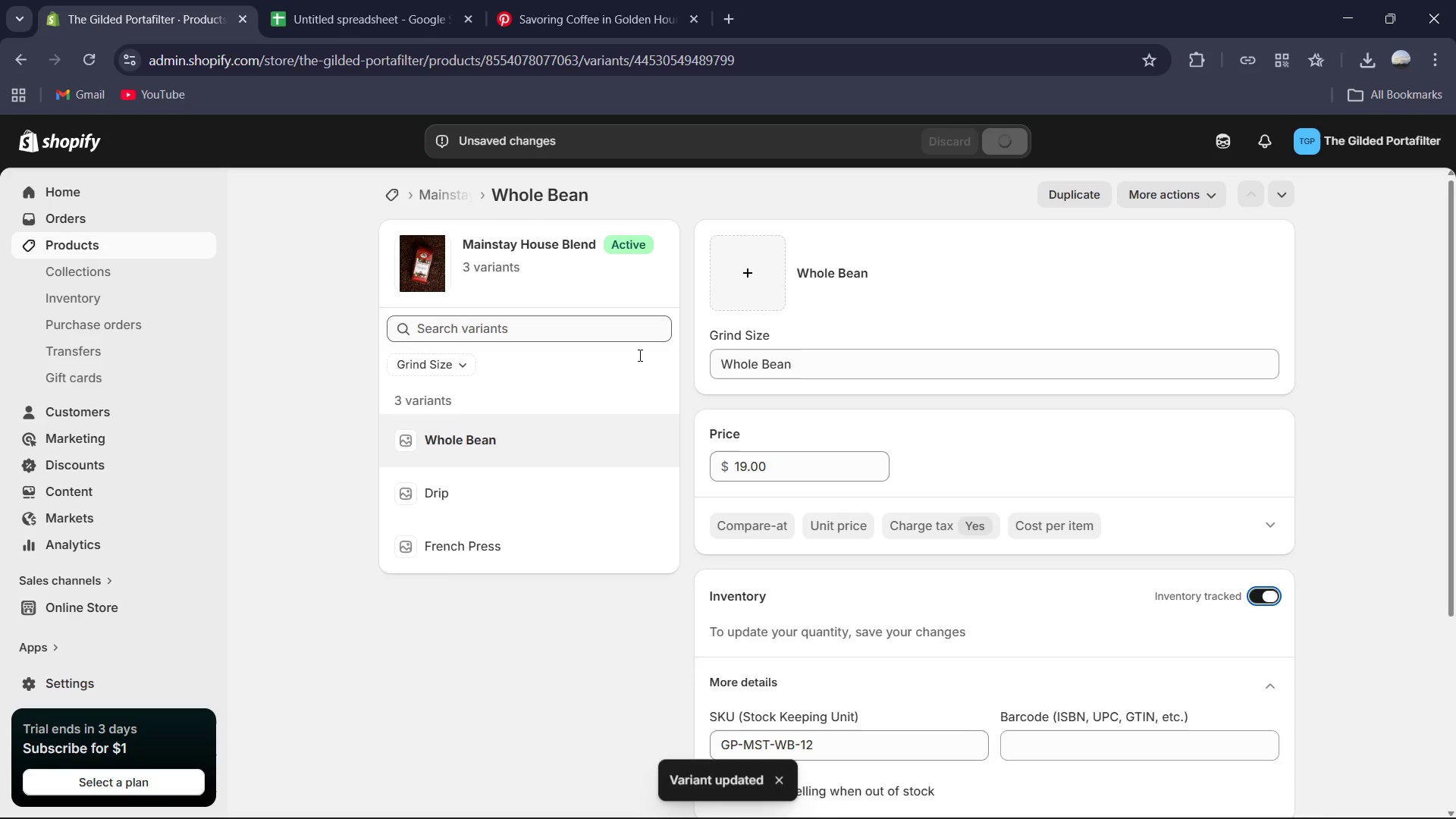 
left_click([437, 499])
 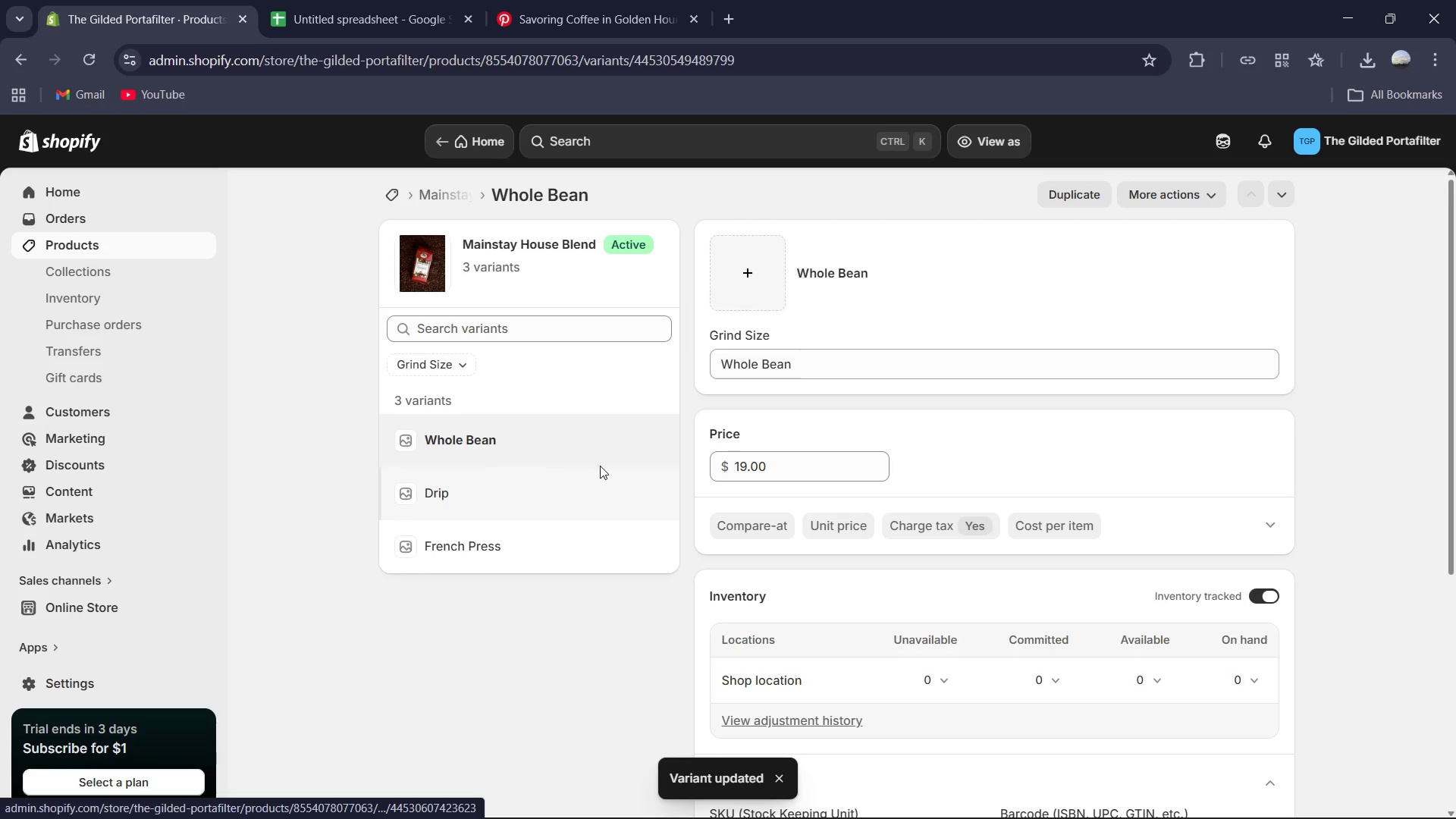 
scroll: coordinate [738, 460], scroll_direction: down, amount: 4.0
 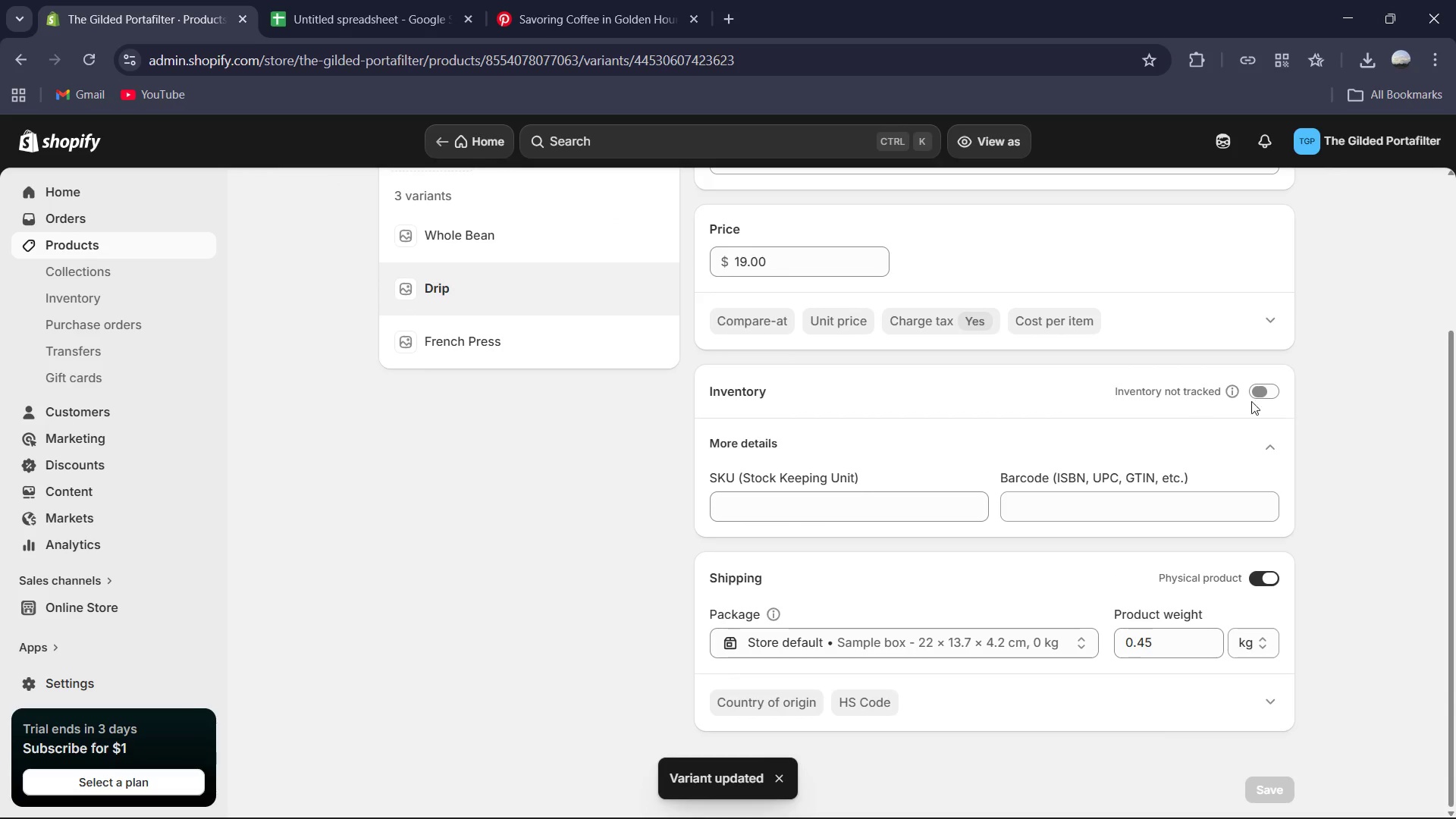 
left_click([1266, 392])
 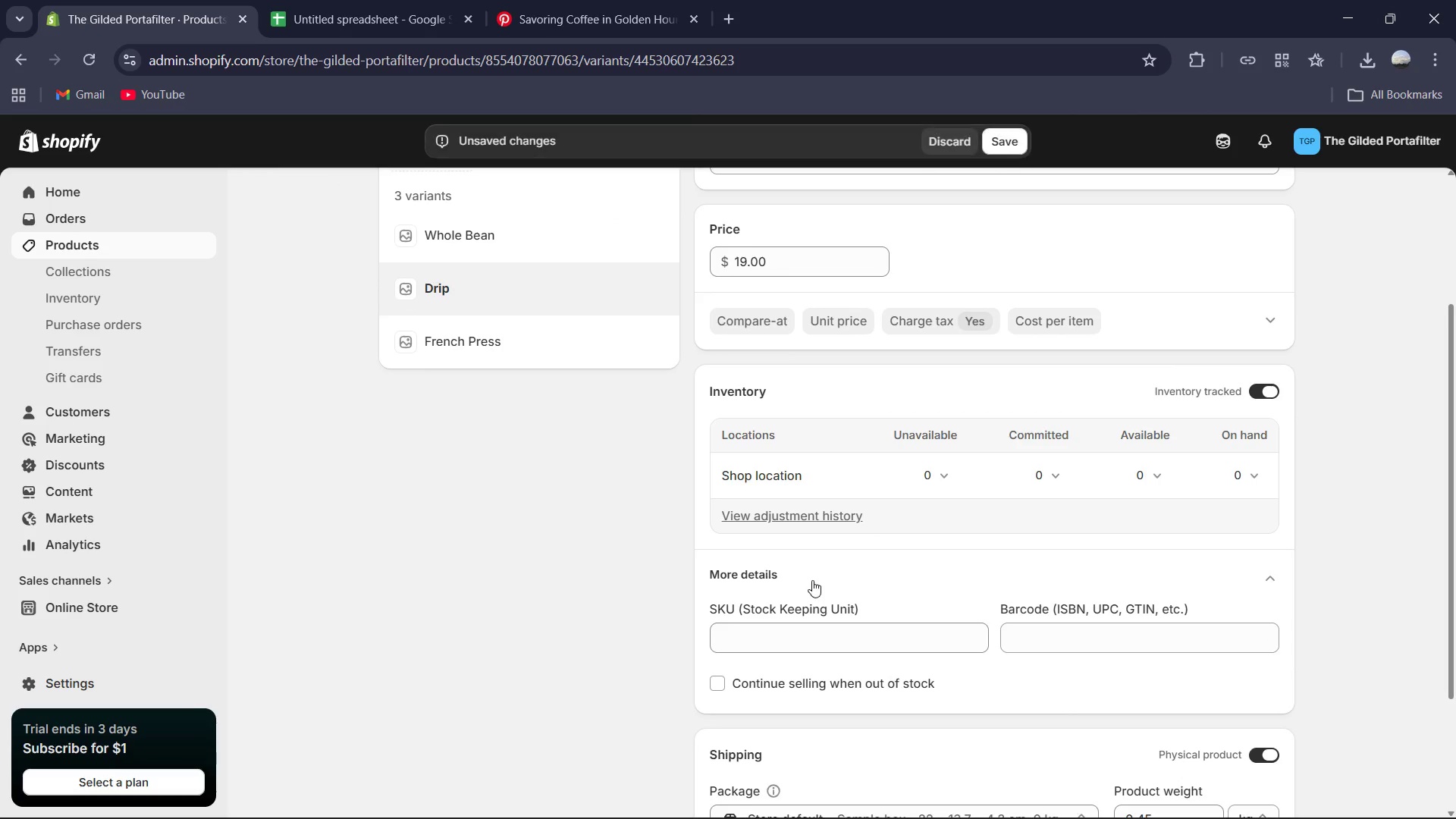 
scroll: coordinate [811, 585], scroll_direction: down, amount: 1.0
 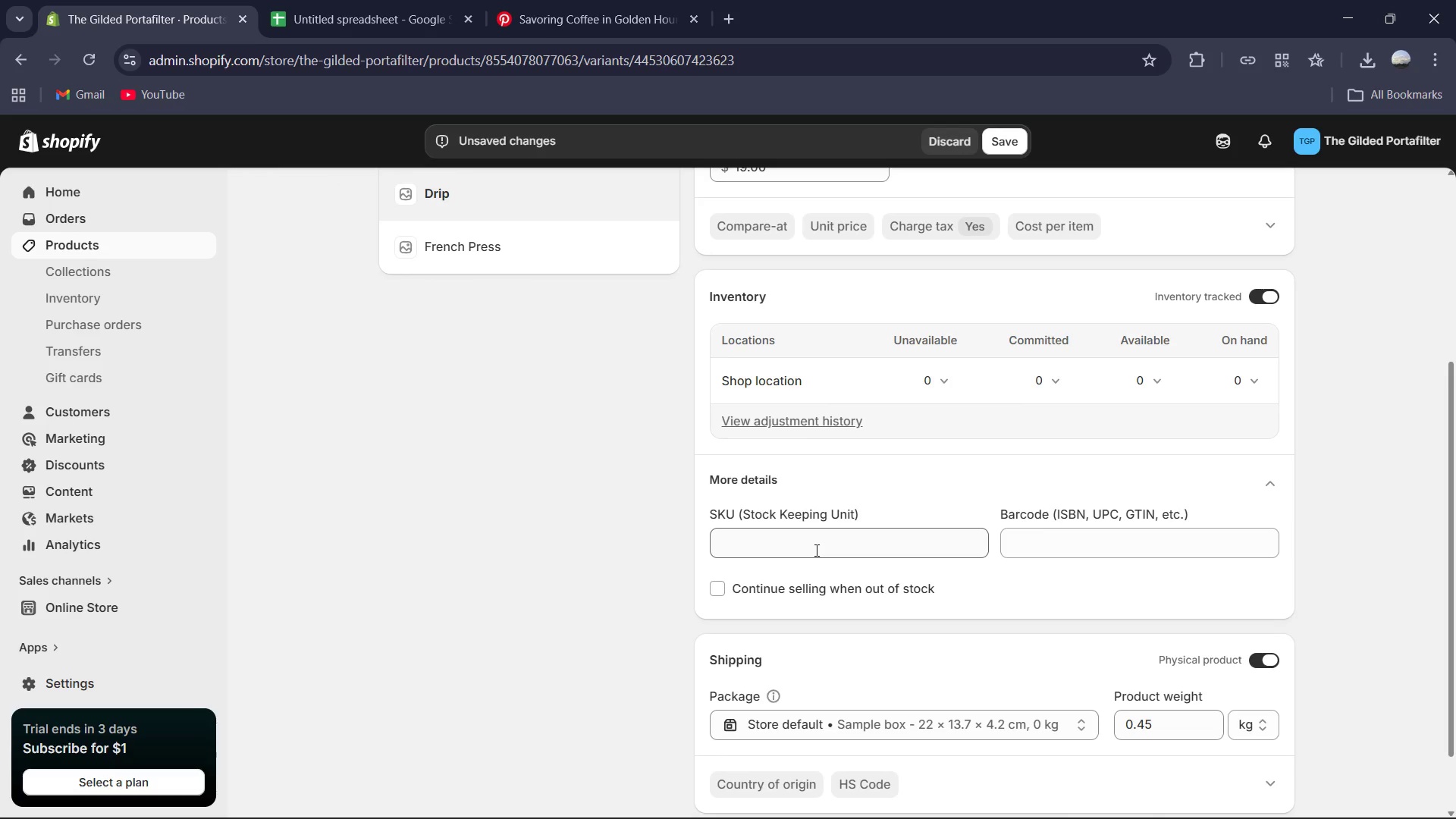 
left_click([815, 550])
 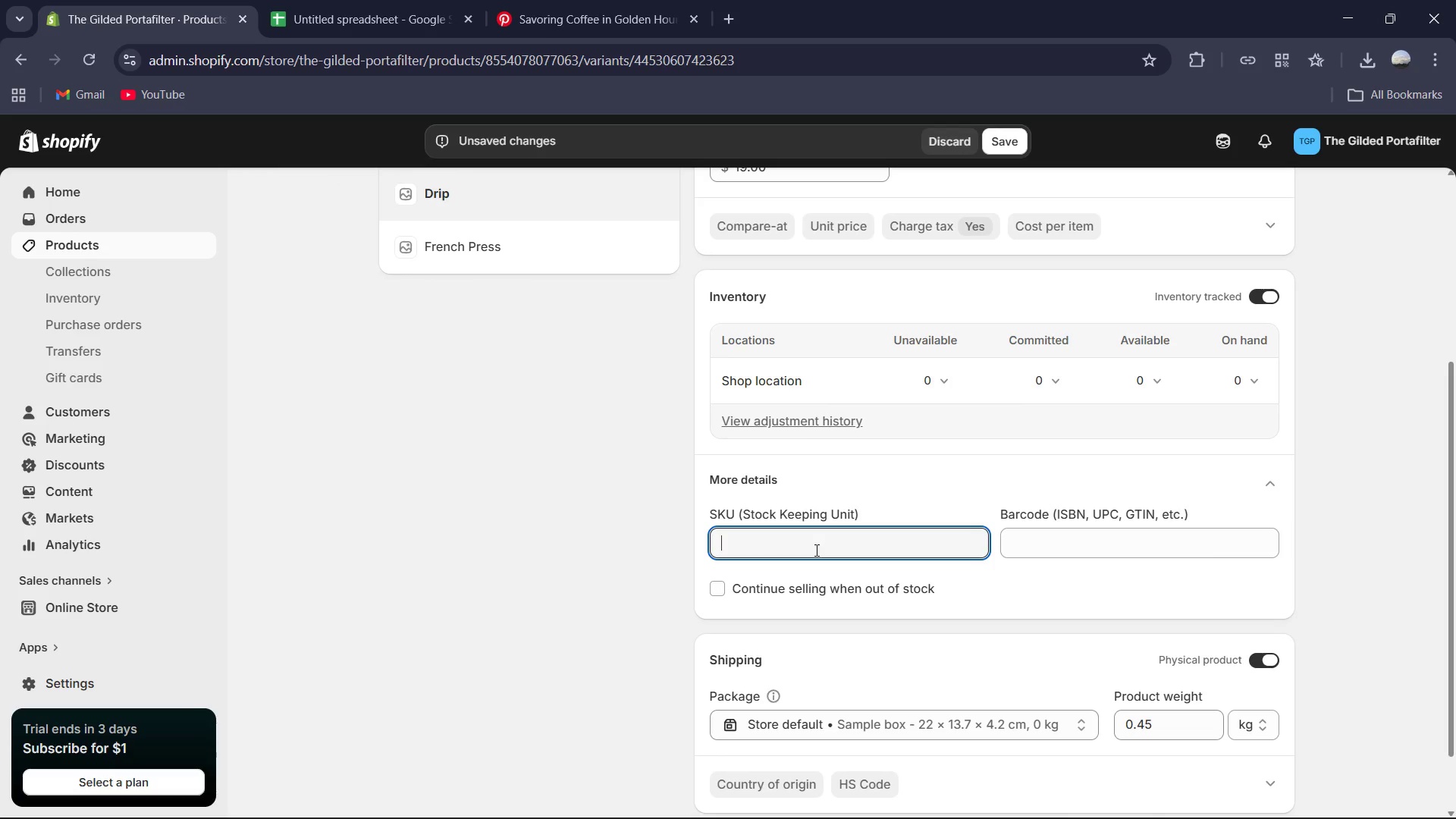 
key(Control+V)
 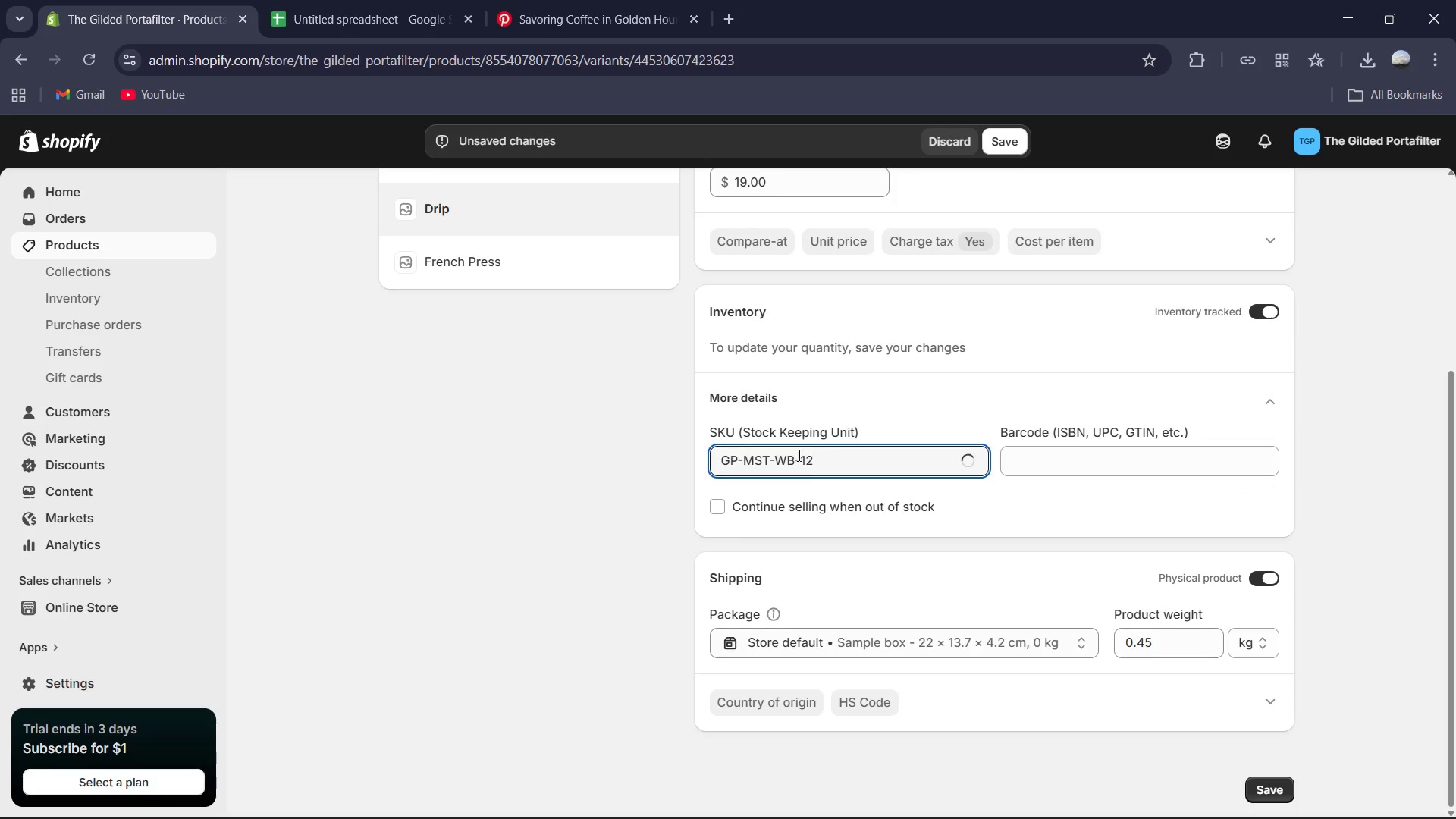 
left_click([794, 457])
 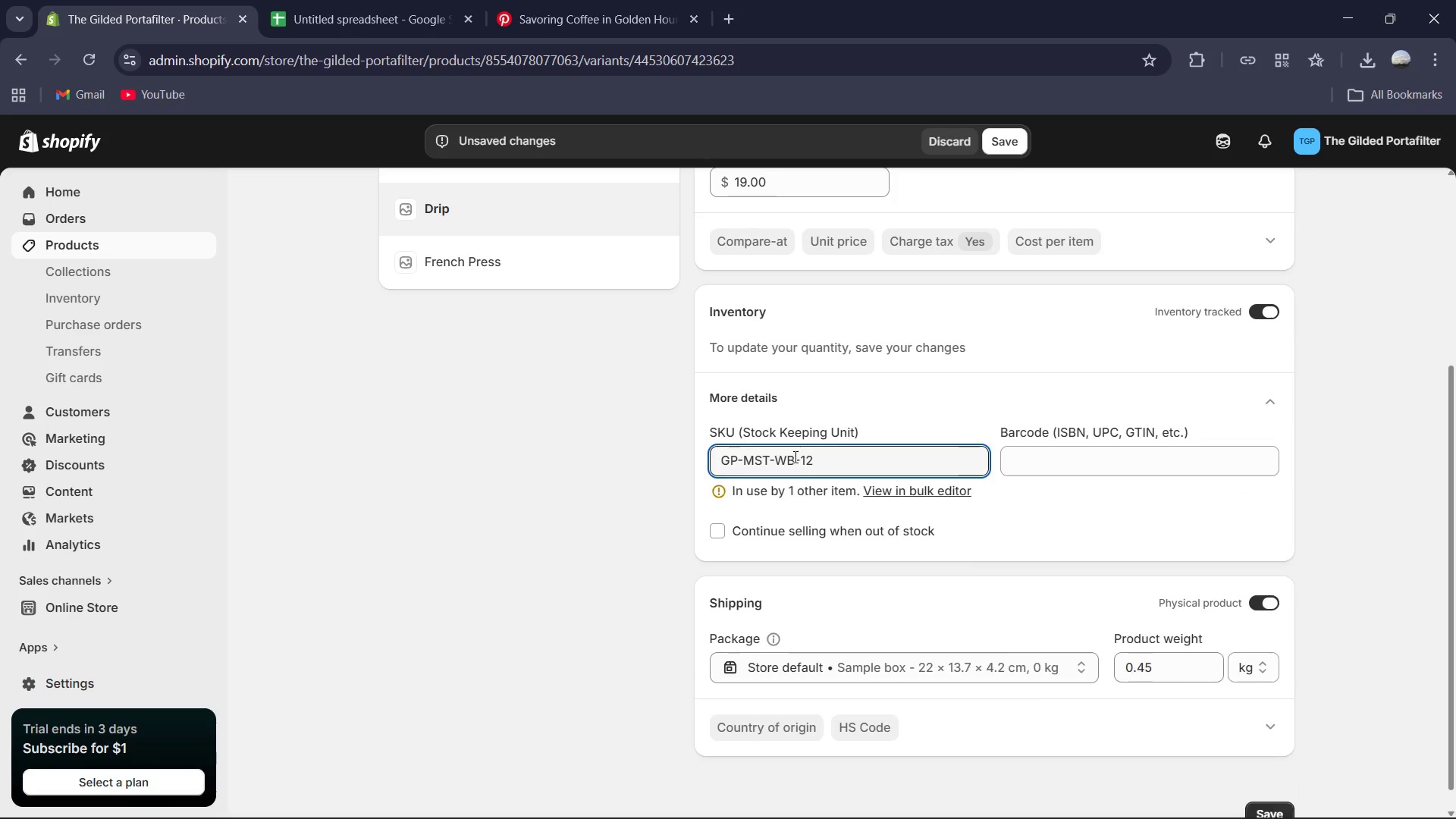 
key(Backspace)
key(Backspace)
type(DR)
 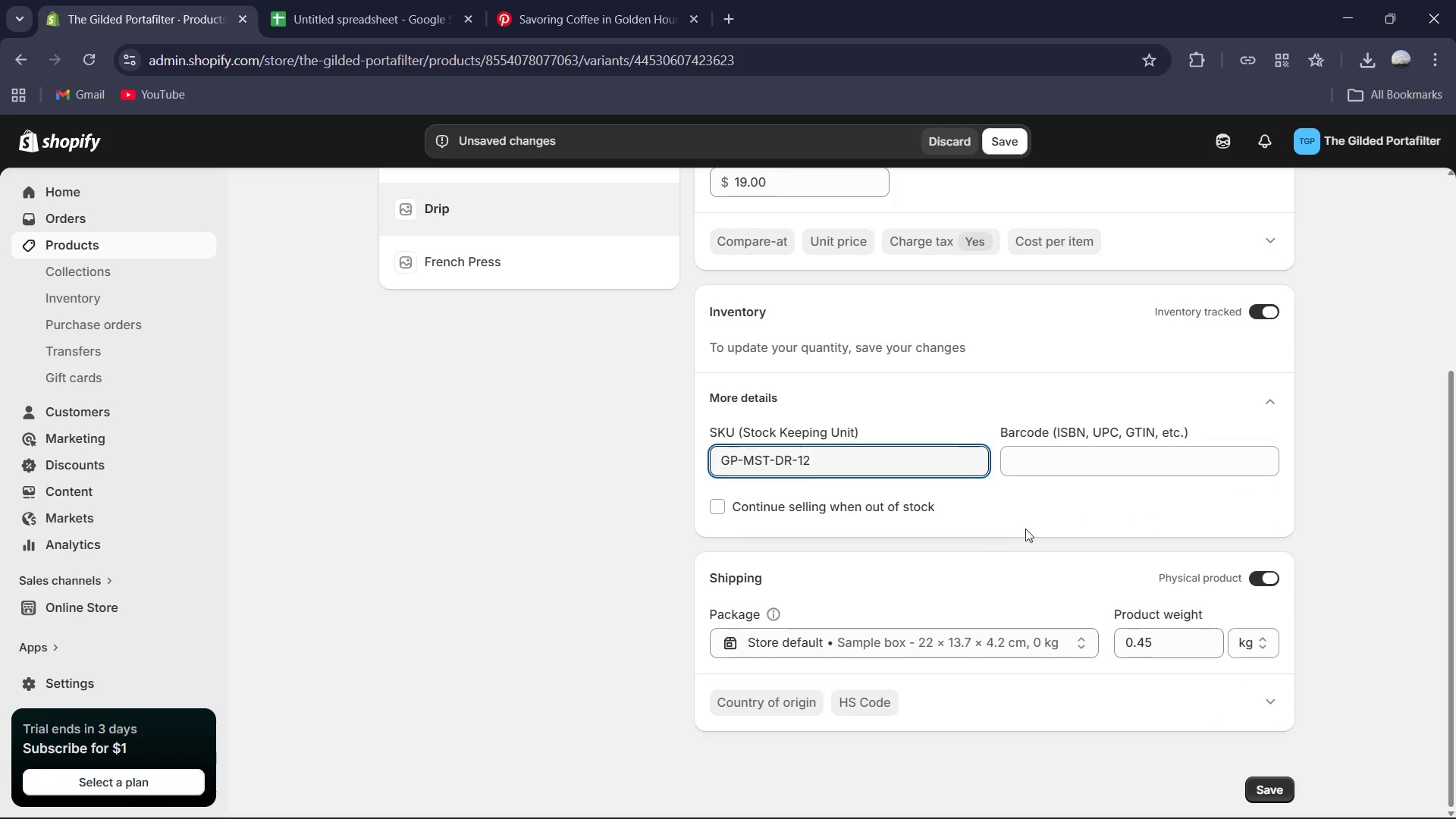 
scroll: coordinate [1109, 568], scroll_direction: up, amount: 1.0
 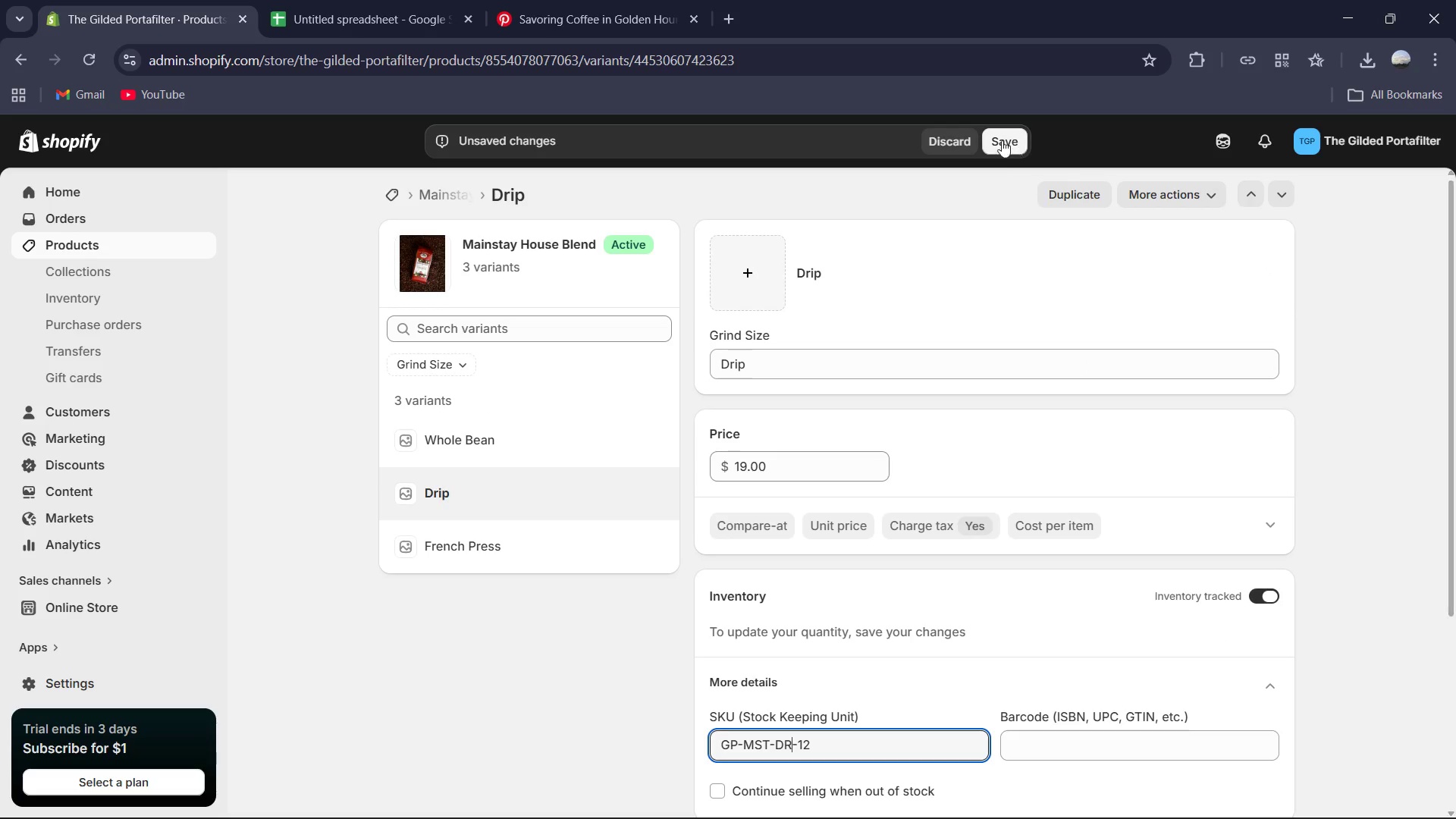 
left_click([1003, 139])
 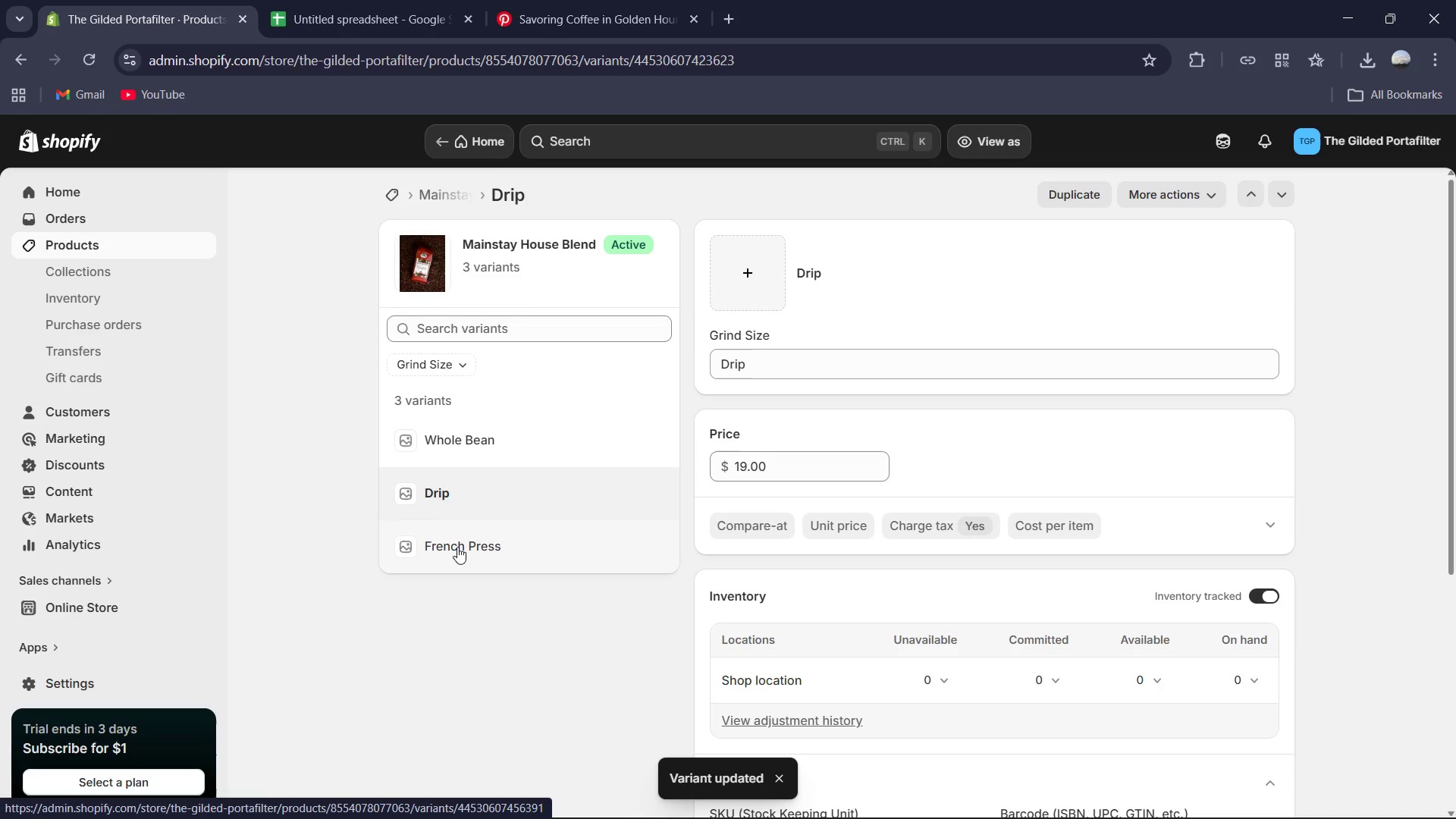 
wait(5.64)
 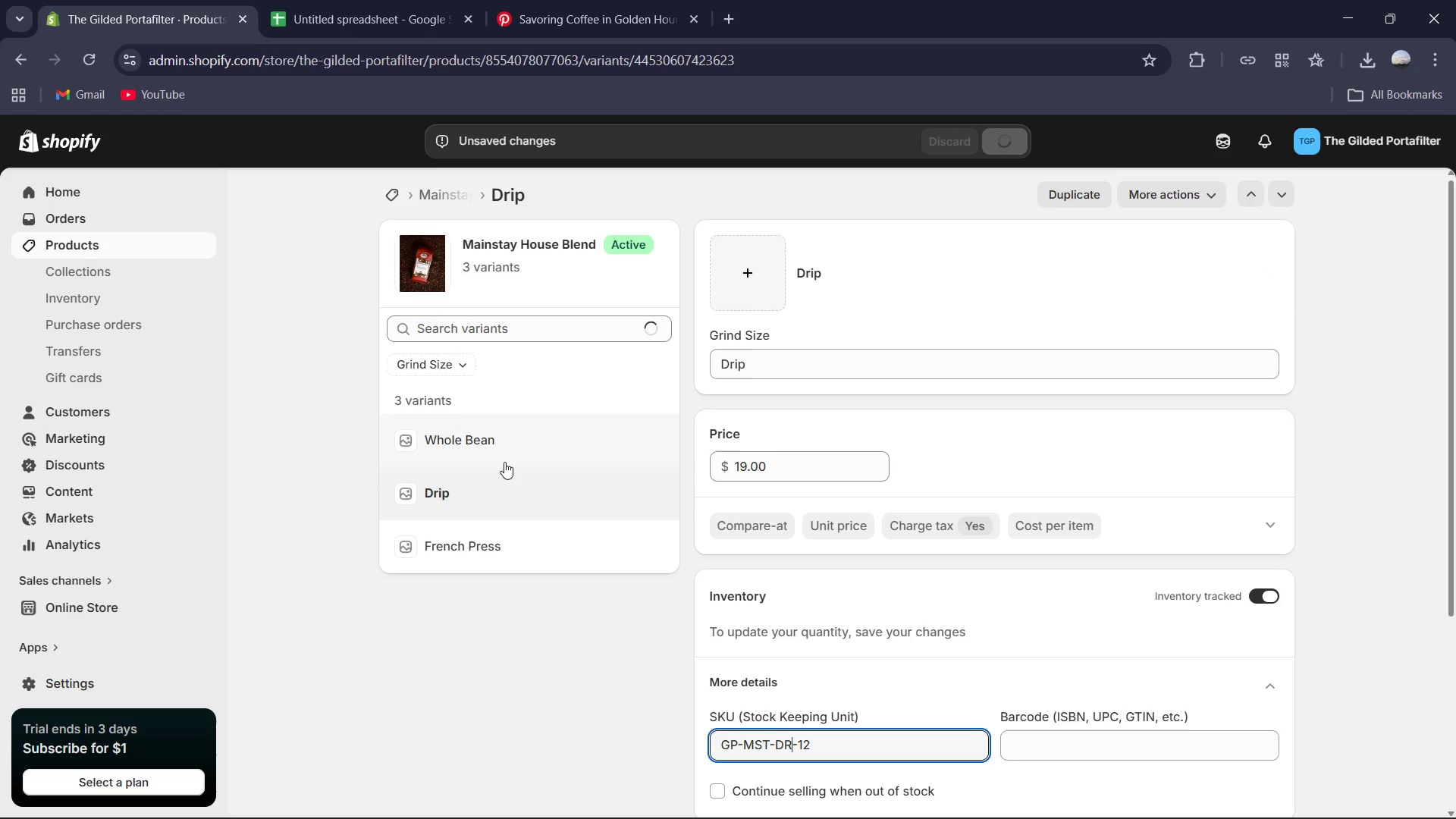 
scroll: coordinate [457, 547], scroll_direction: down, amount: 1.0
 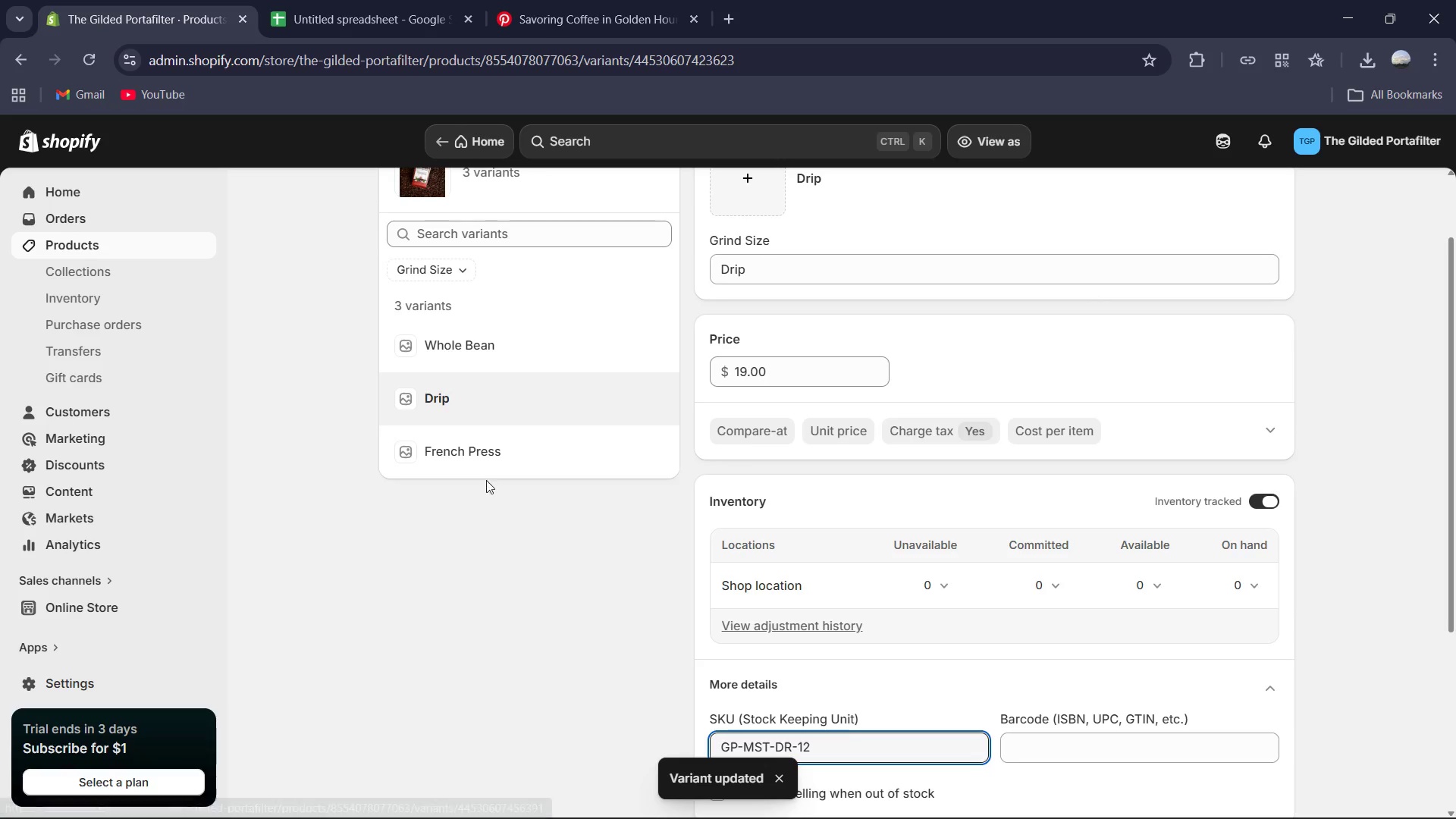 
left_click([486, 450])
 